 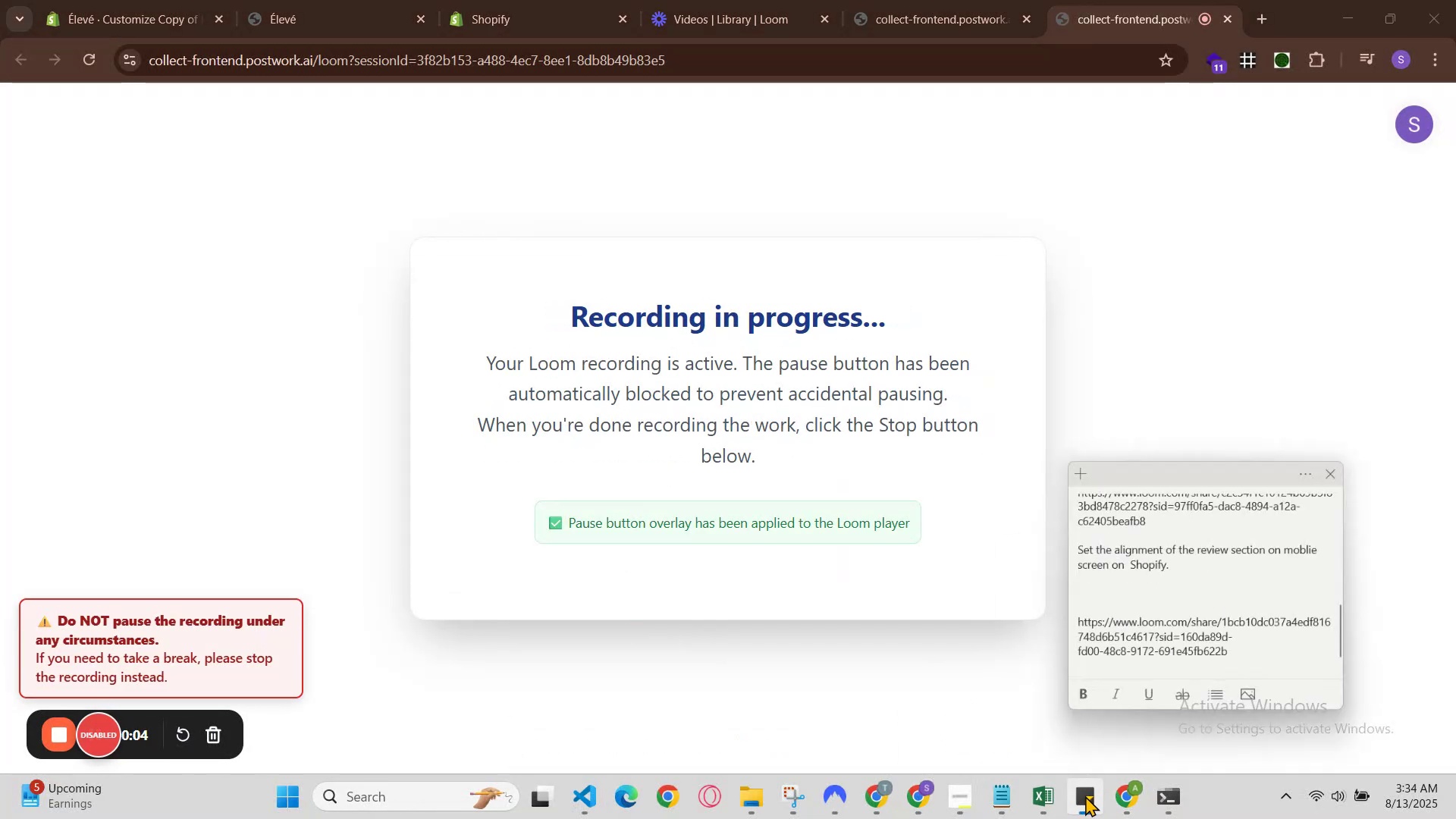 
left_click([1085, 795])
 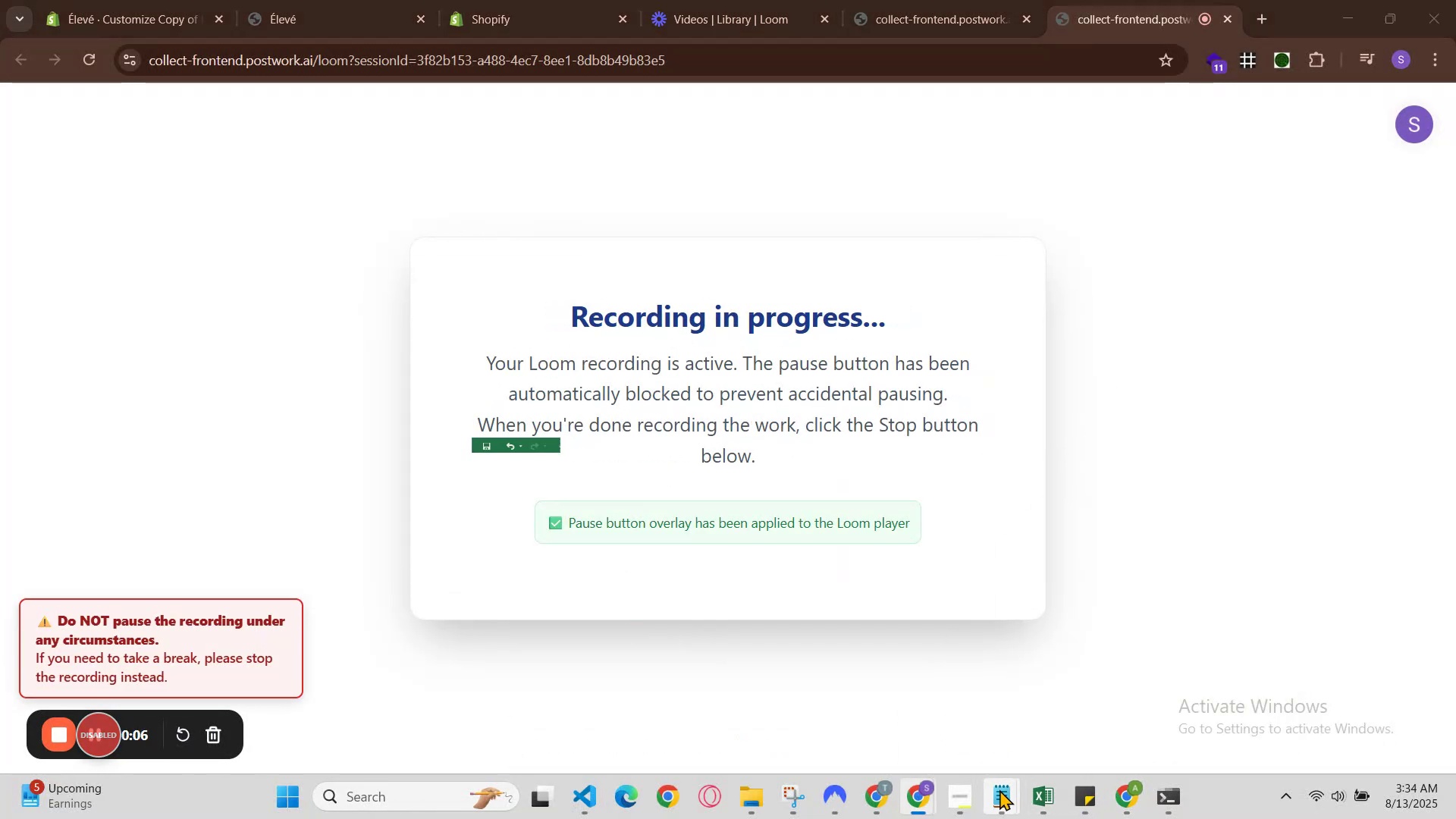 
left_click([949, 795])
 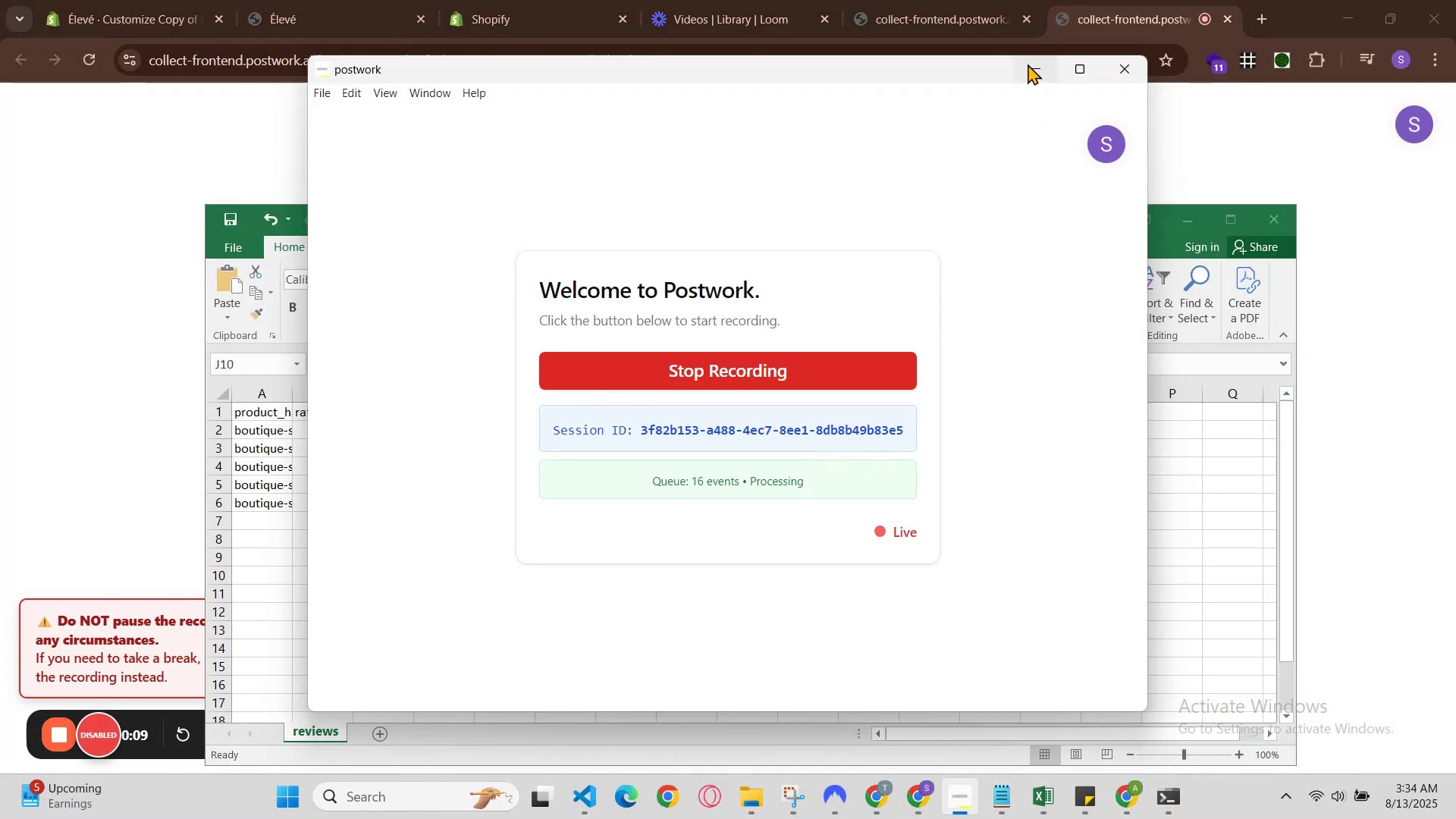 
left_click([1189, 216])
 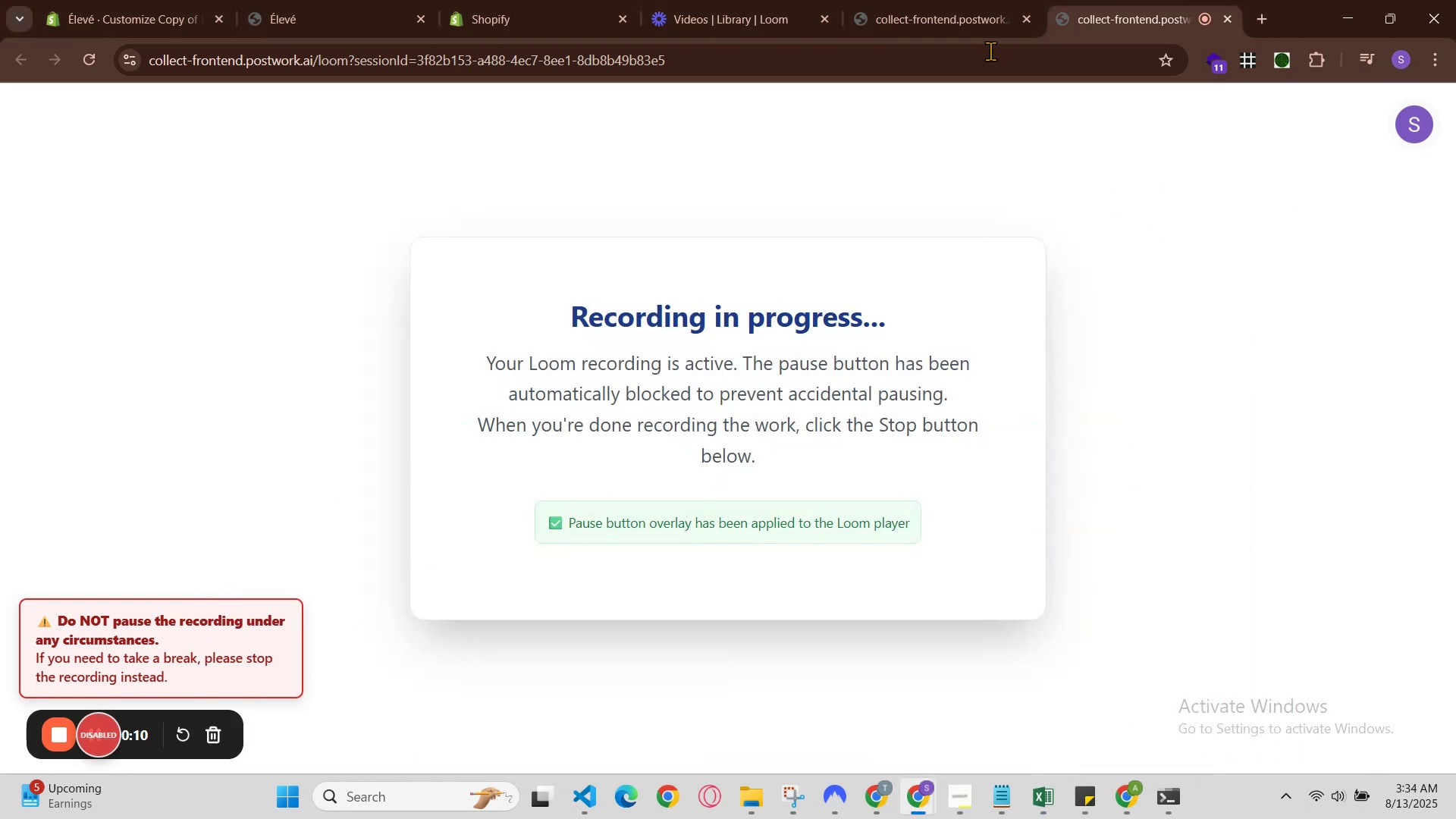 
left_click([850, 0])
 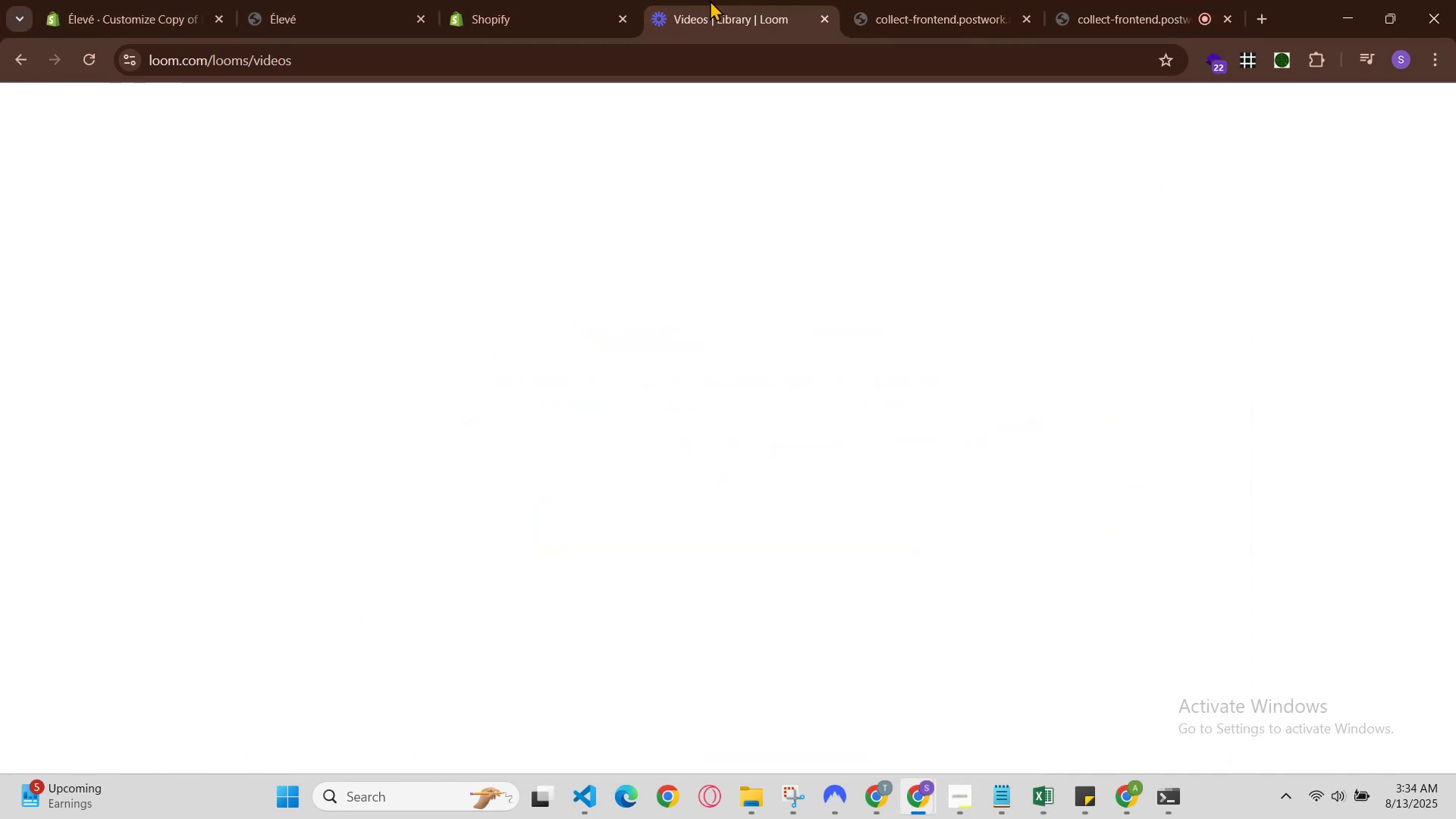 
left_click([927, 6])
 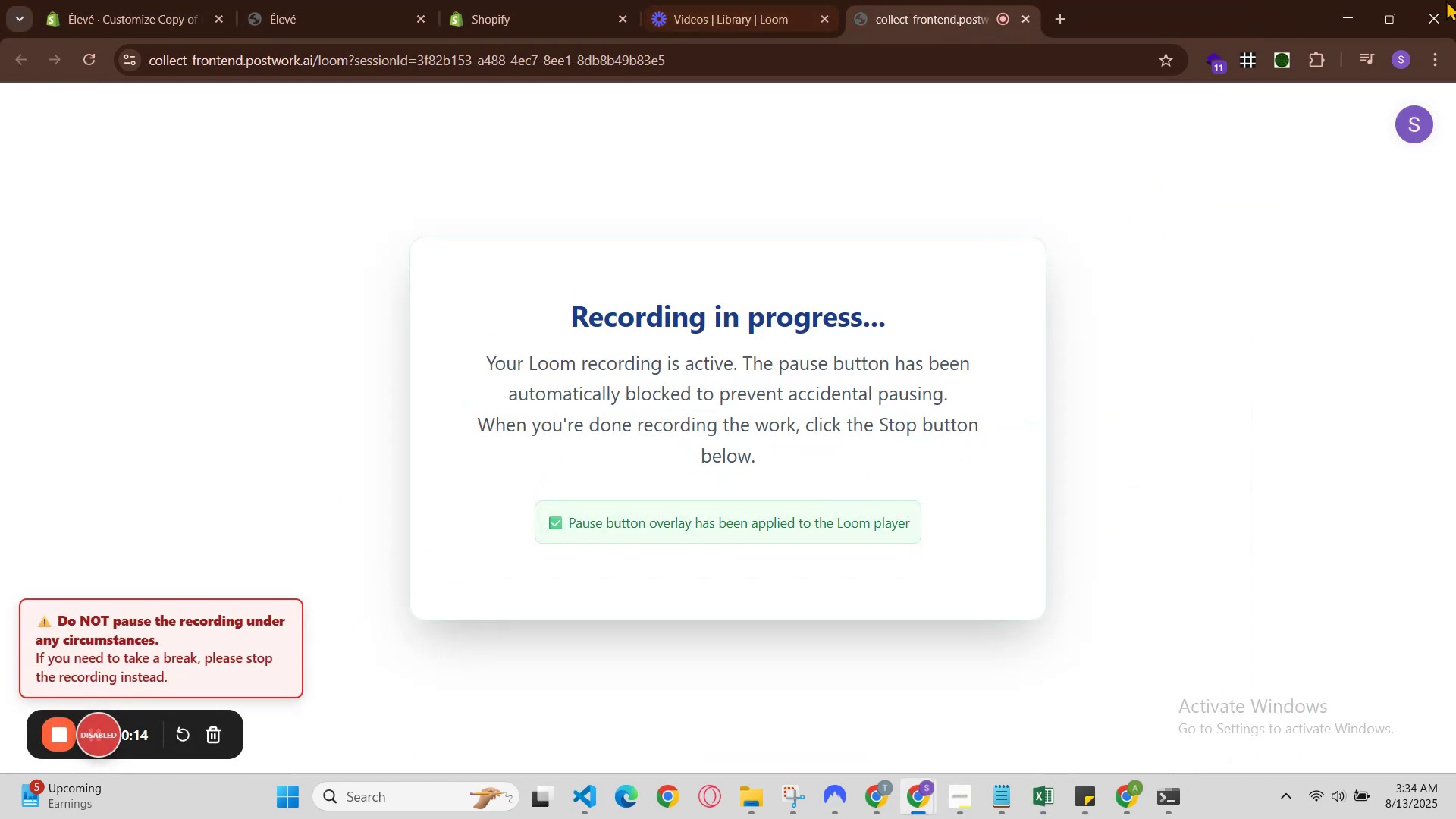 
left_click([1335, 14])
 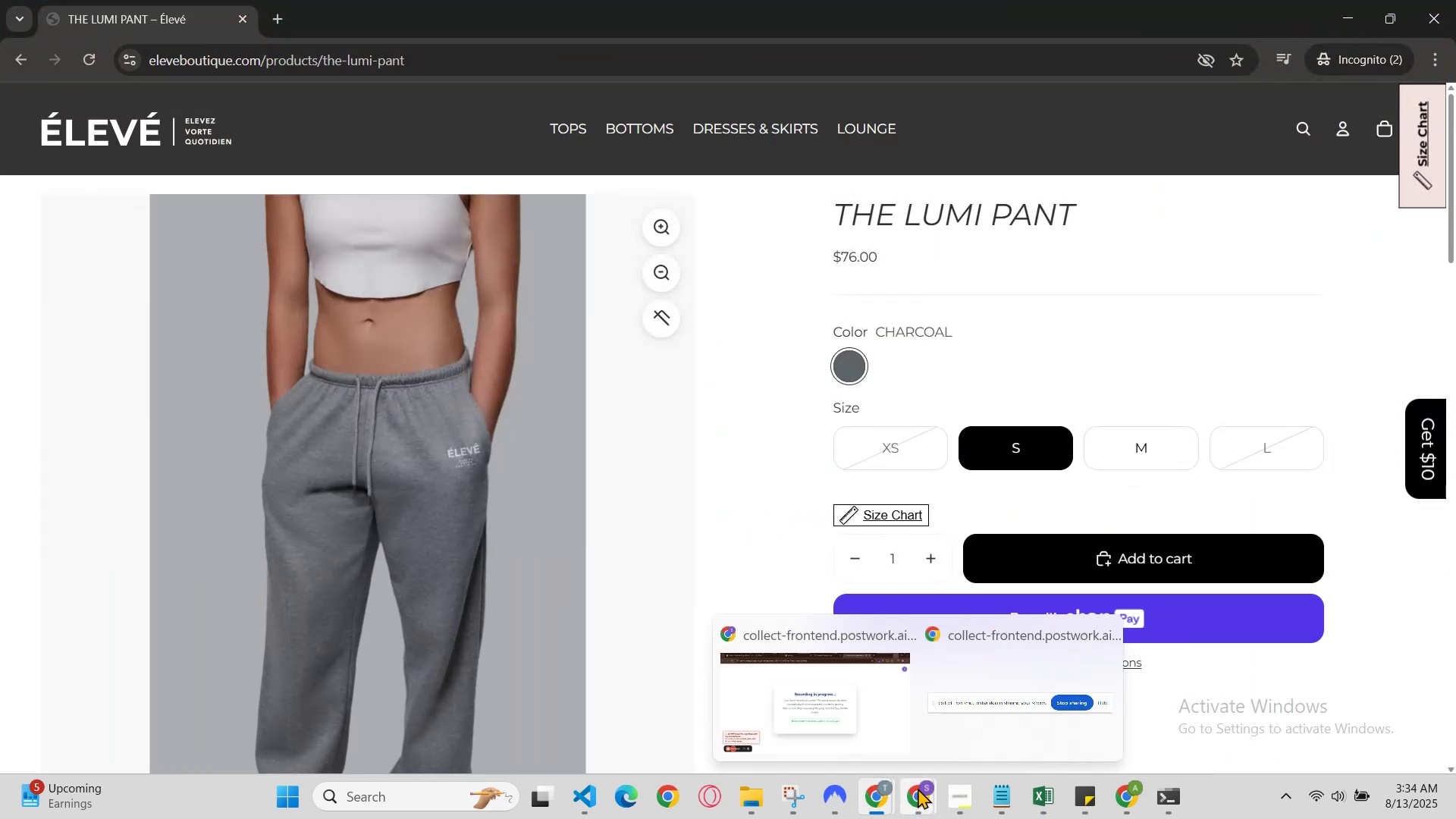 
left_click([853, 712])
 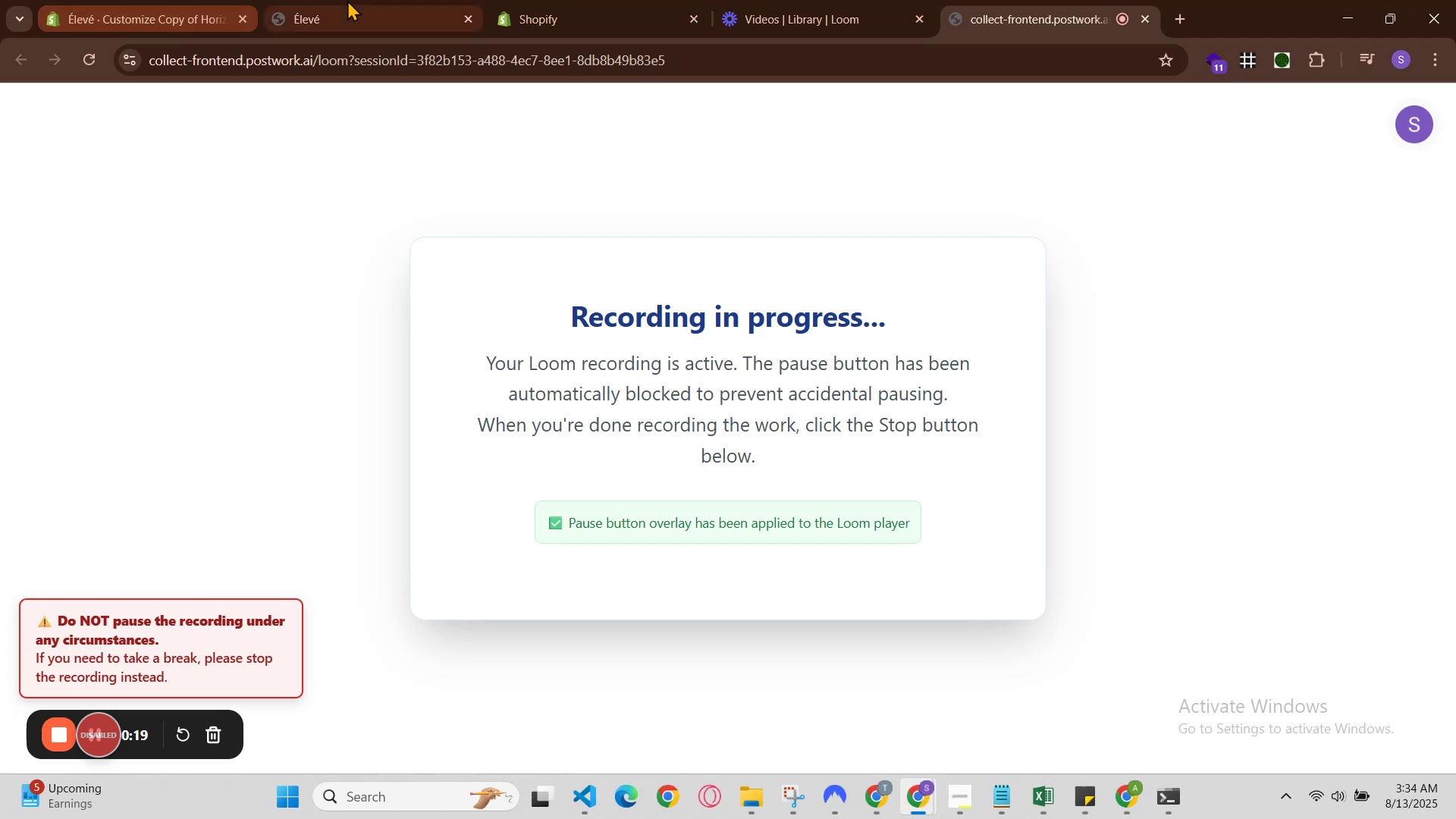 
left_click([335, 0])
 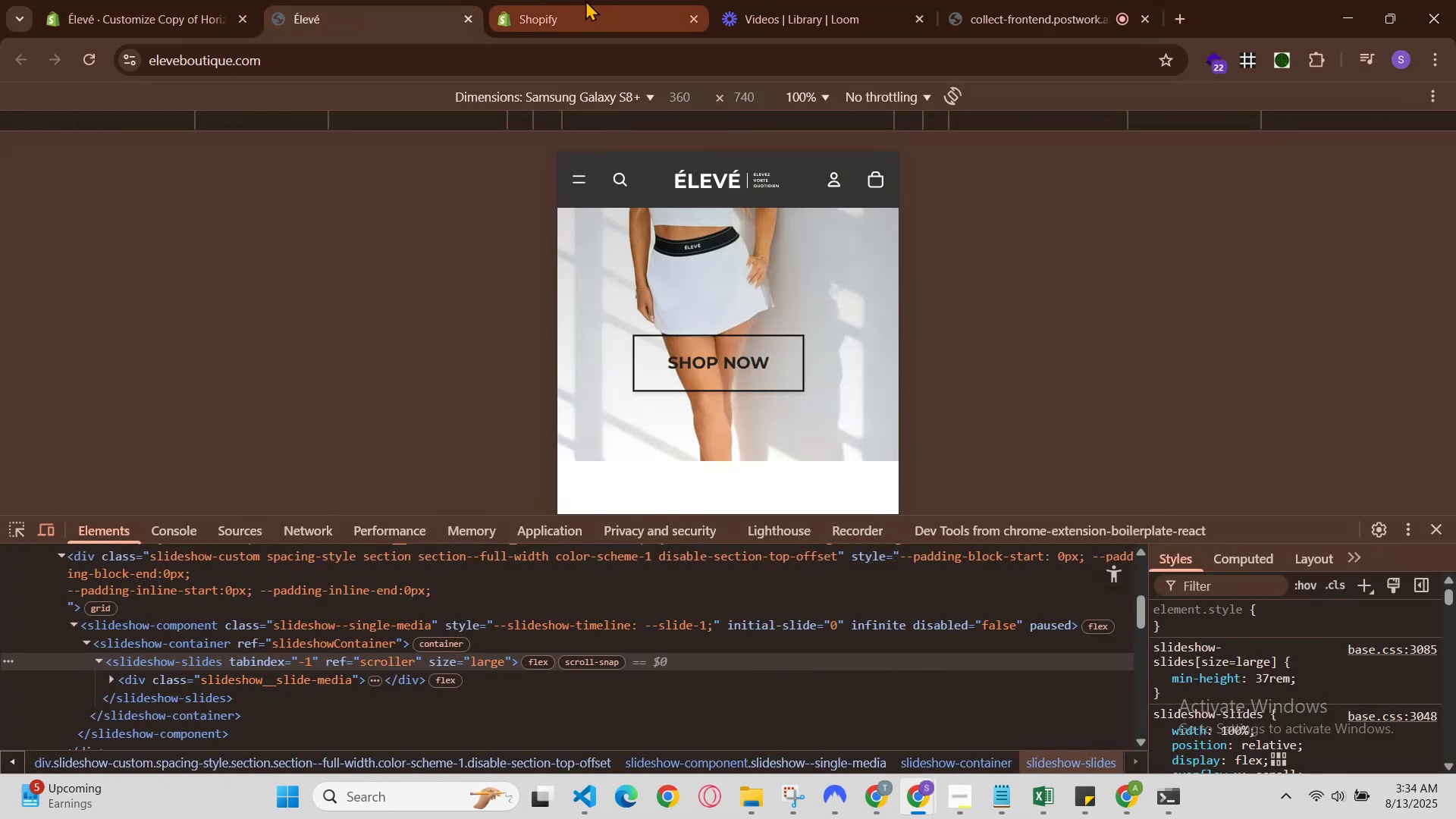 
scroll: coordinate [669, 375], scroll_direction: up, amount: 2.0
 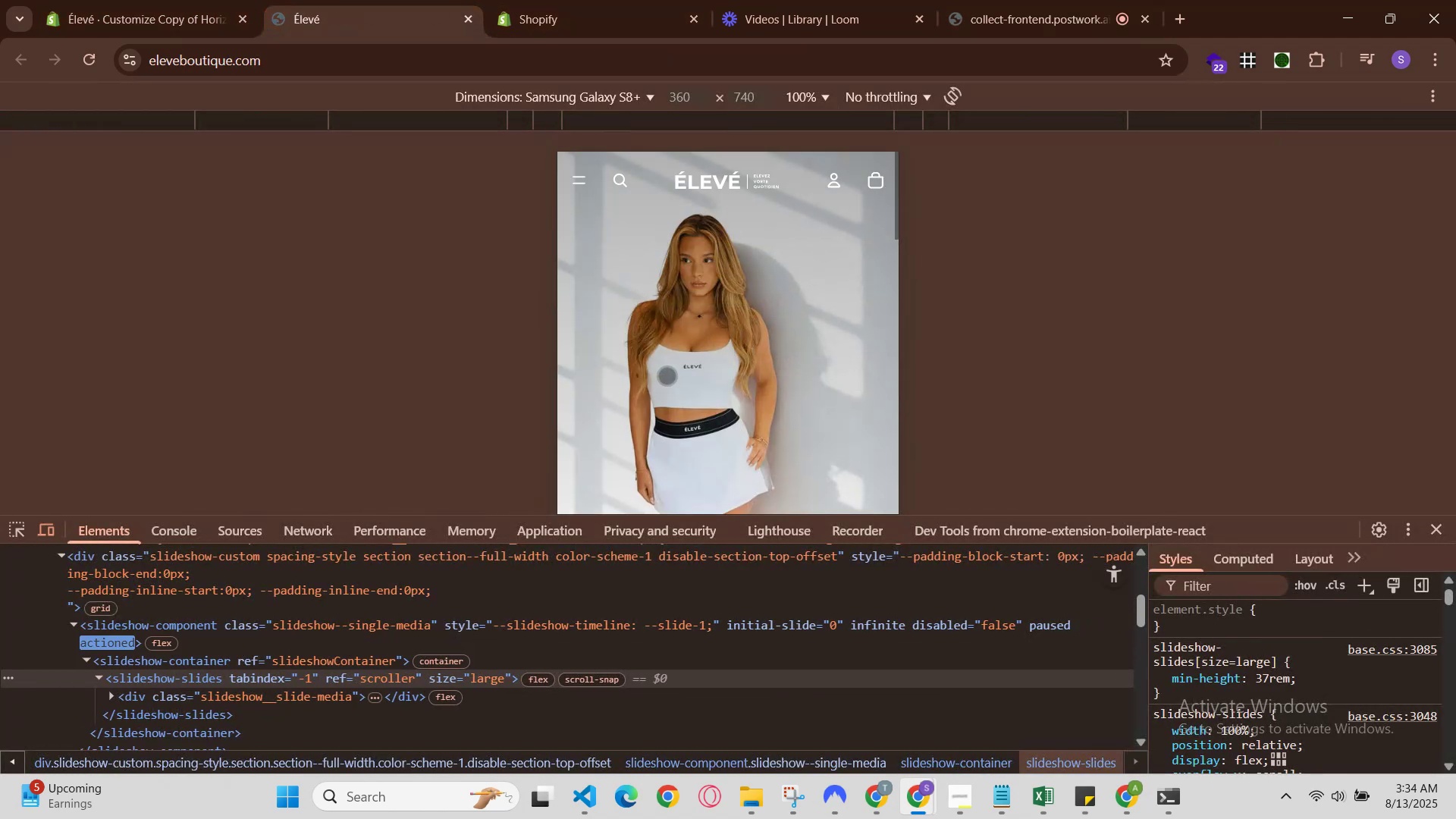 
scroll: coordinate [660, 371], scroll_direction: down, amount: 1.0
 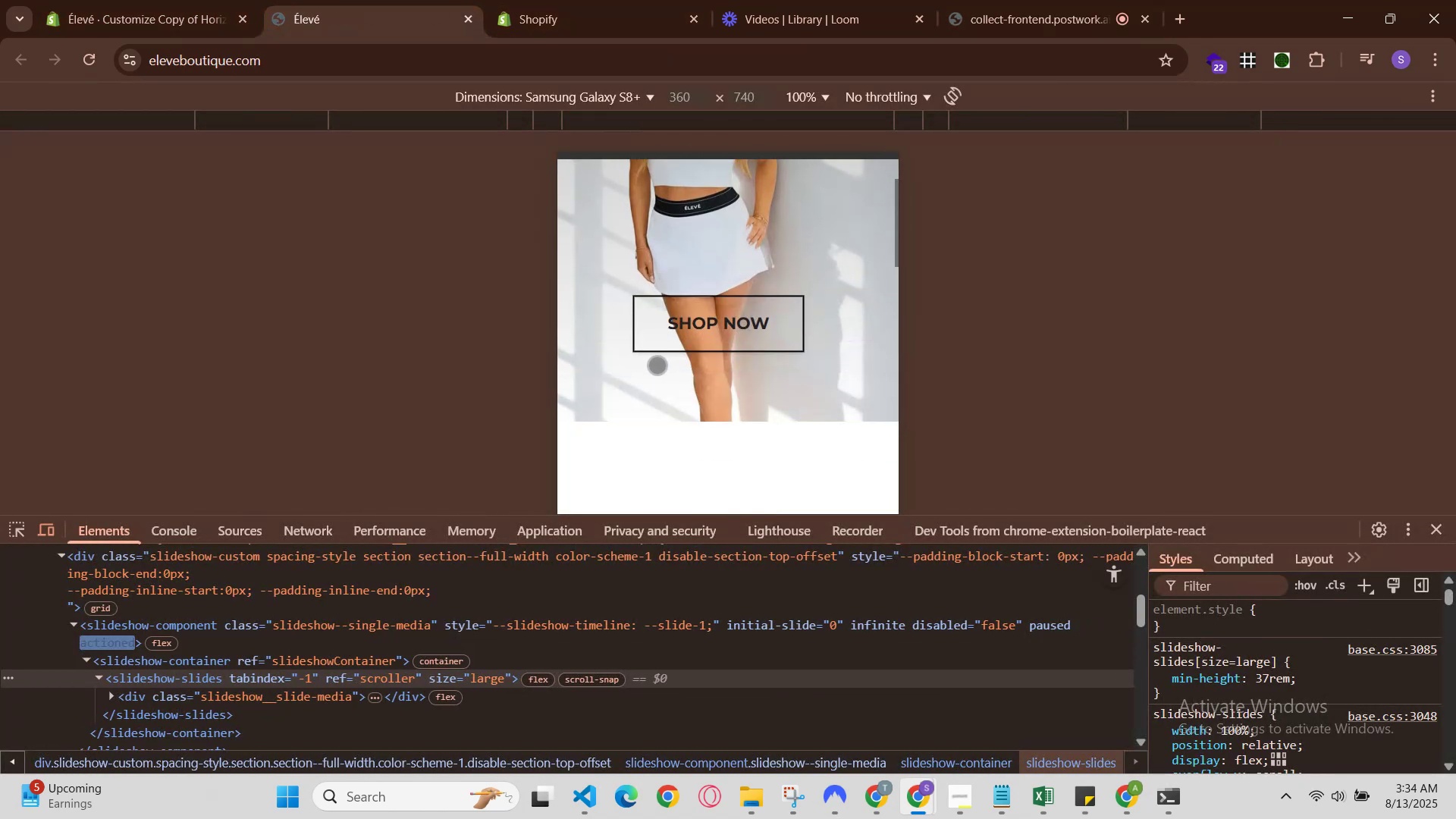 
scroll: coordinate [651, 350], scroll_direction: up, amount: 1.0
 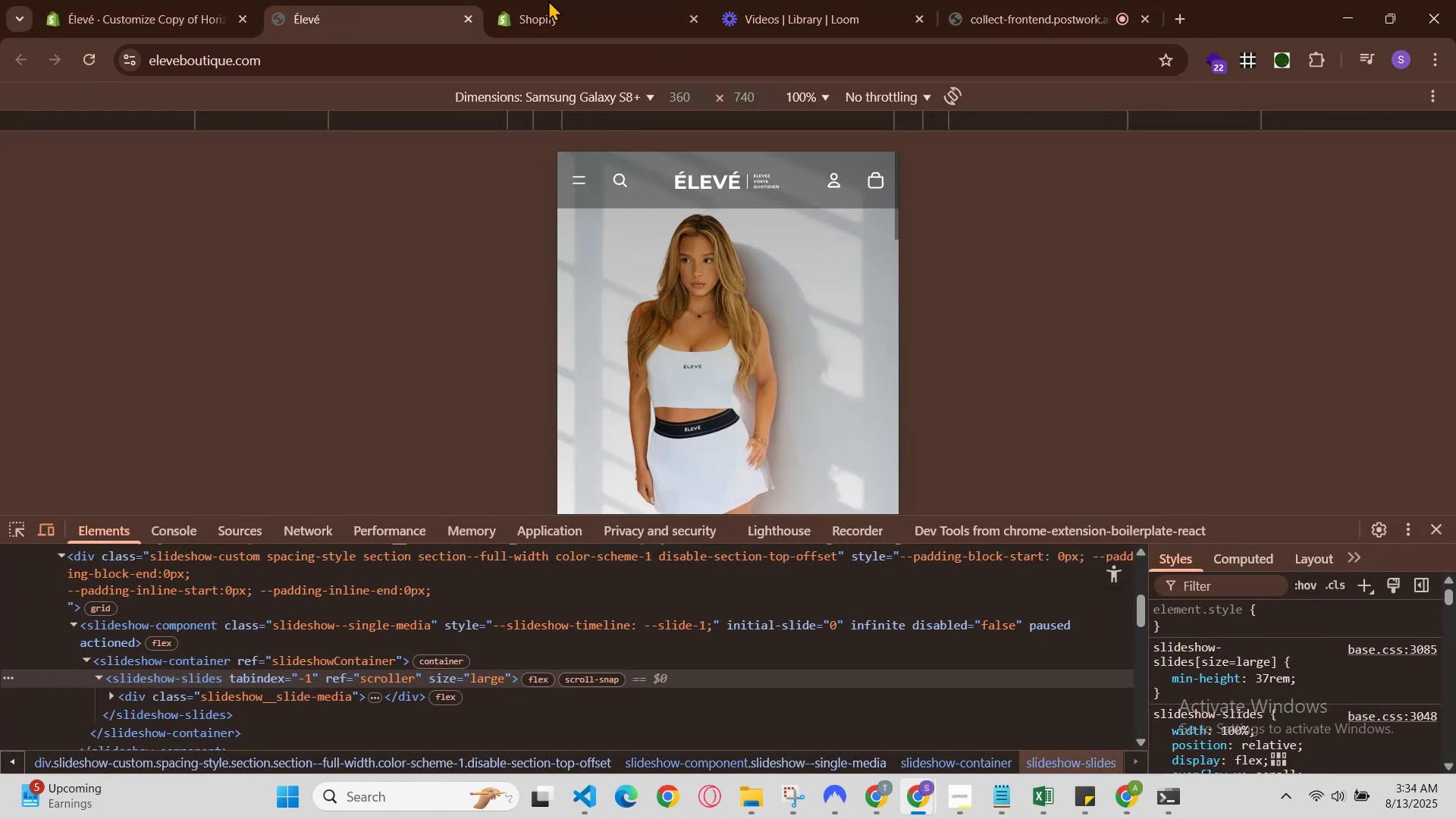 
left_click([549, 0])
 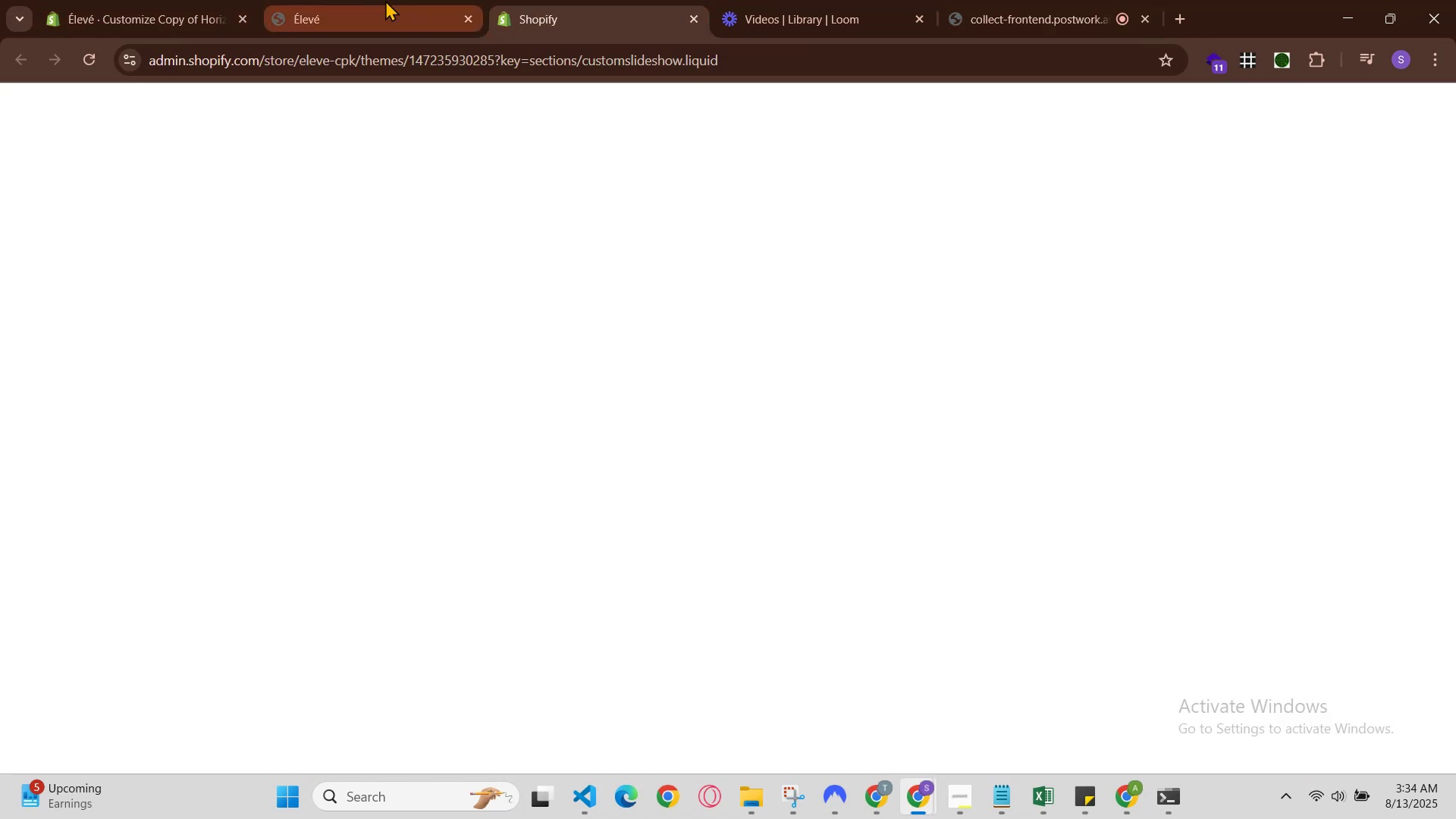 
left_click([385, 0])
 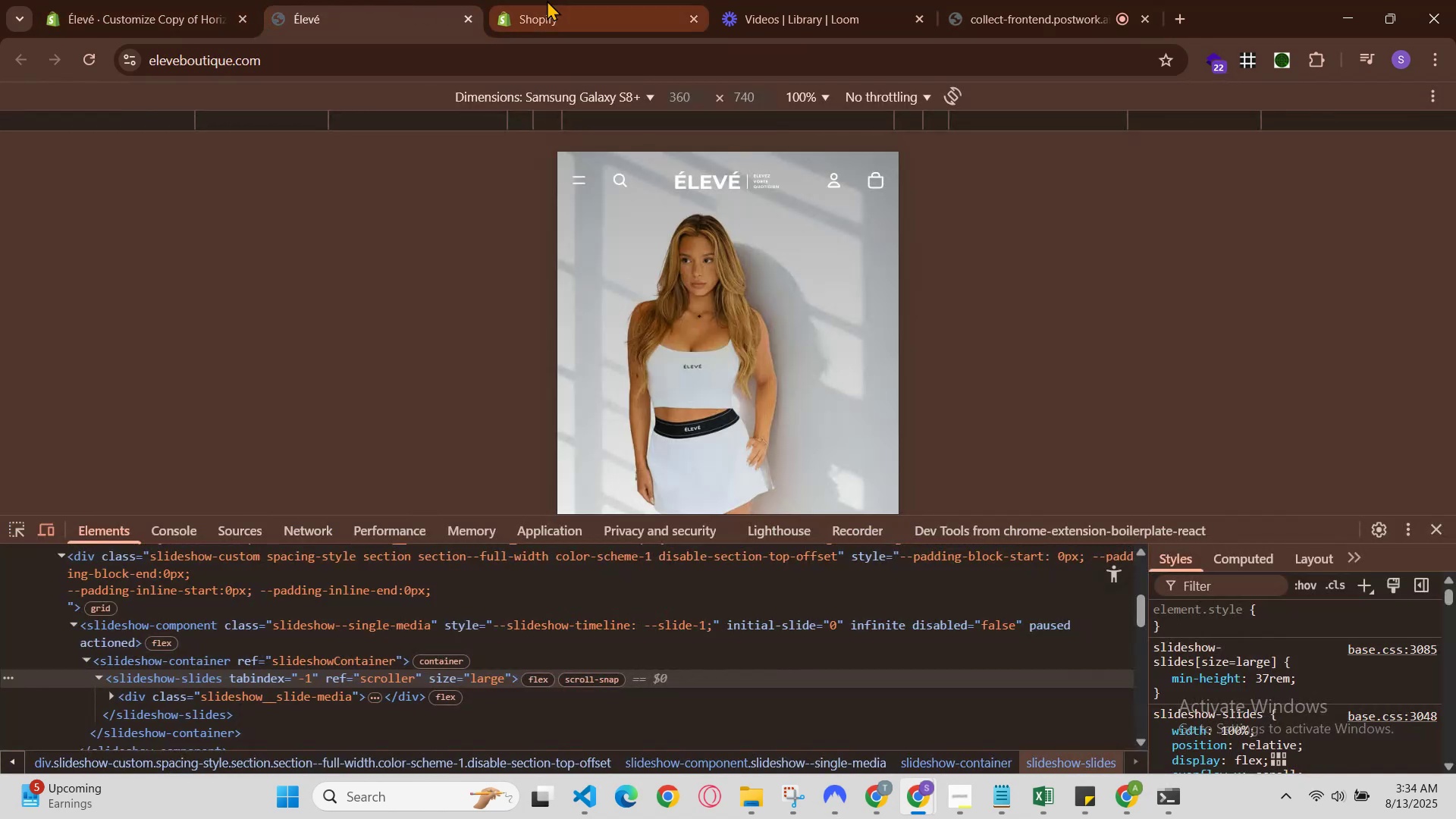 
left_click([550, 0])
 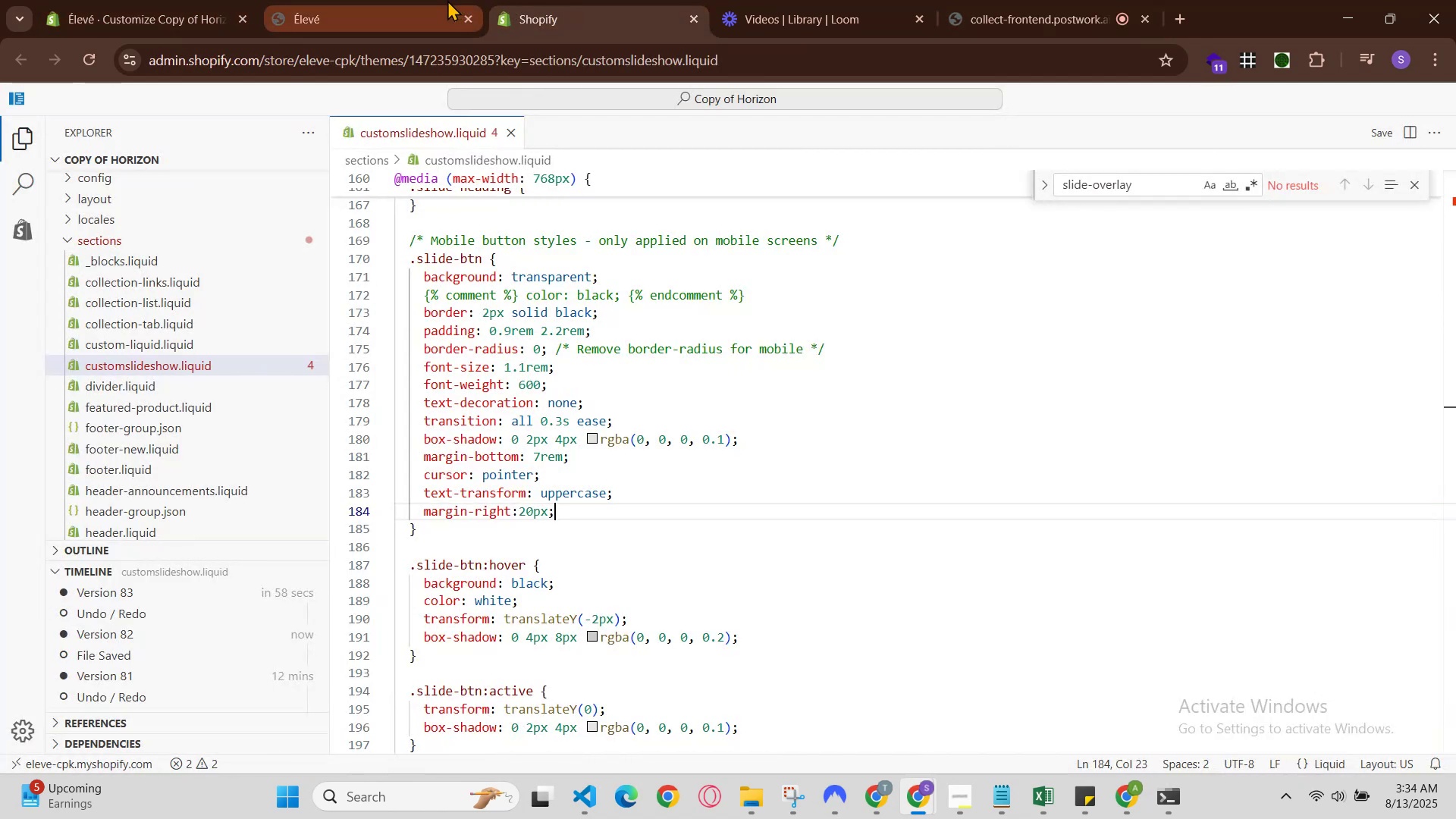 
left_click([447, 0])
 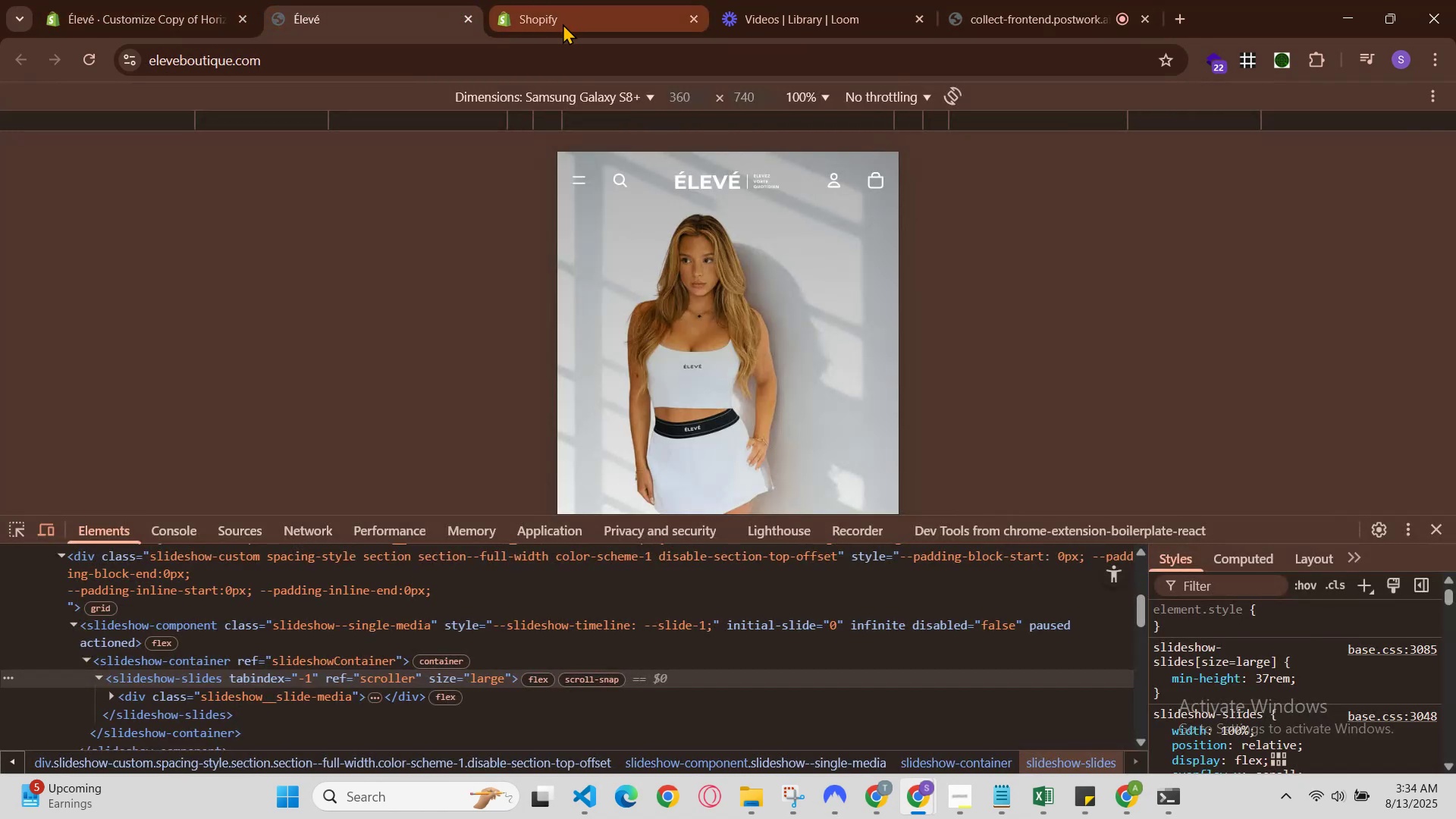 
left_click([502, 0])
 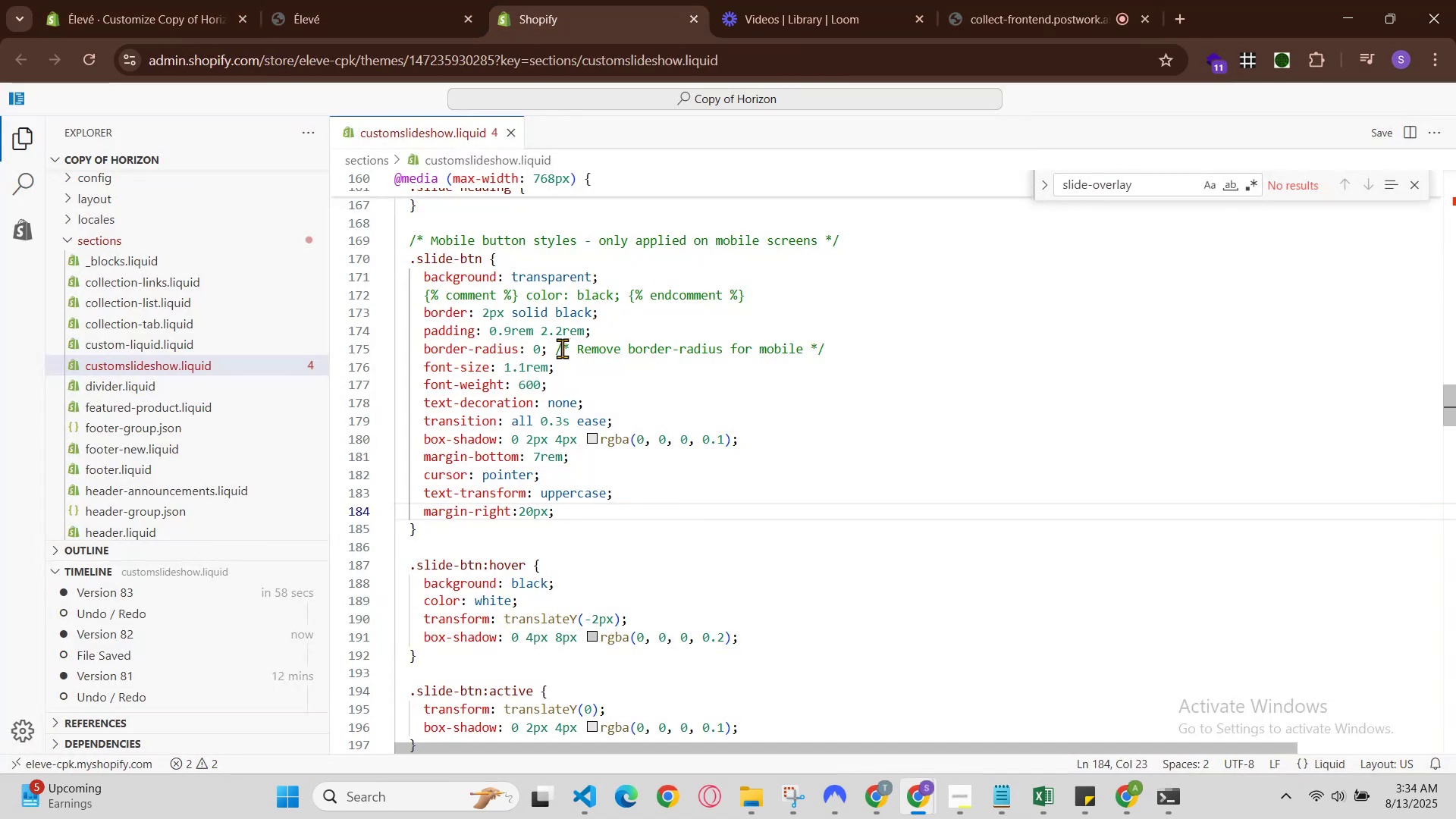 
left_click_drag(start_coordinate=[555, 348], to_coordinate=[853, 350])
 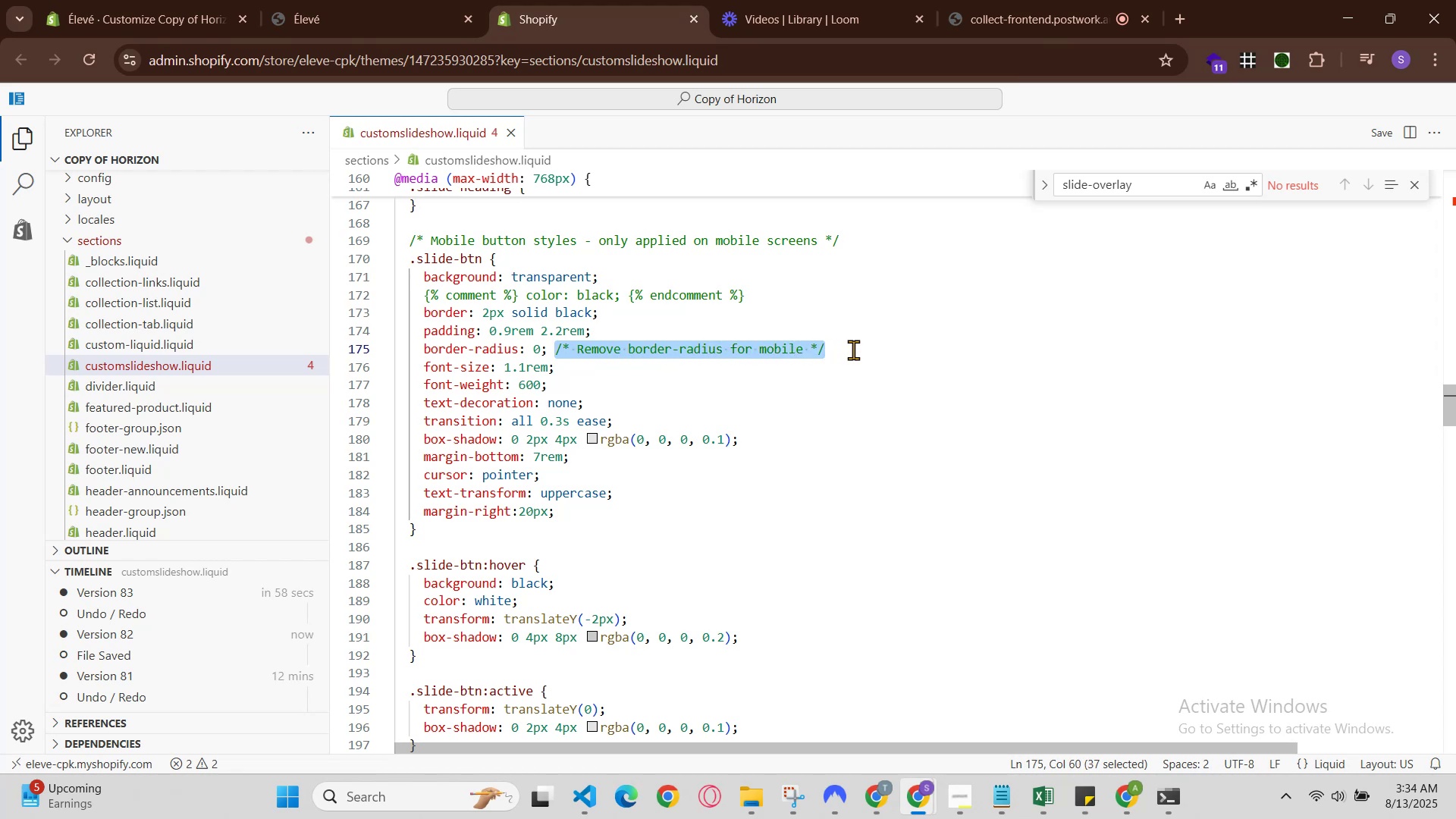 
key(Backspace)
 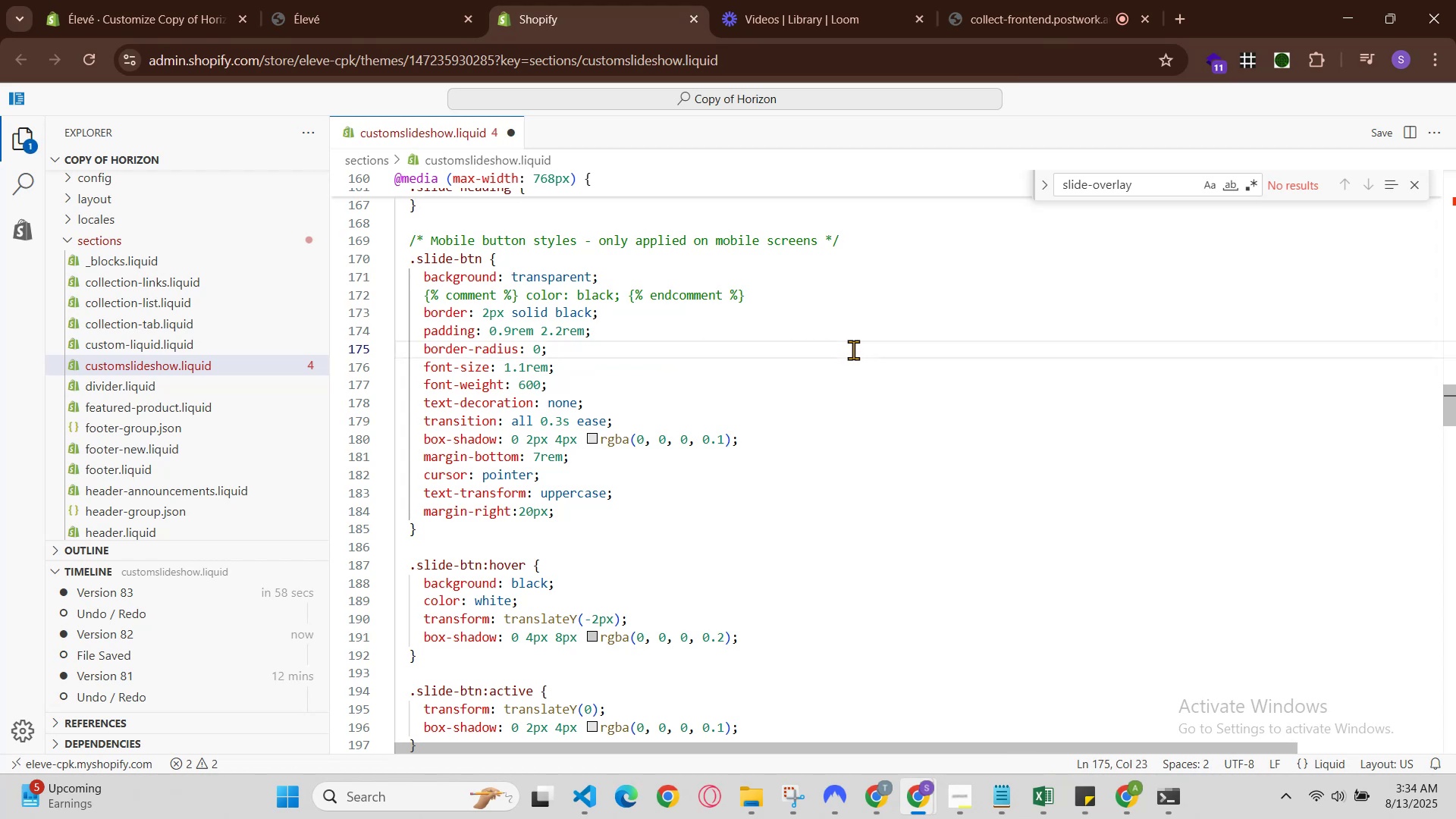 
key(Control+S)
 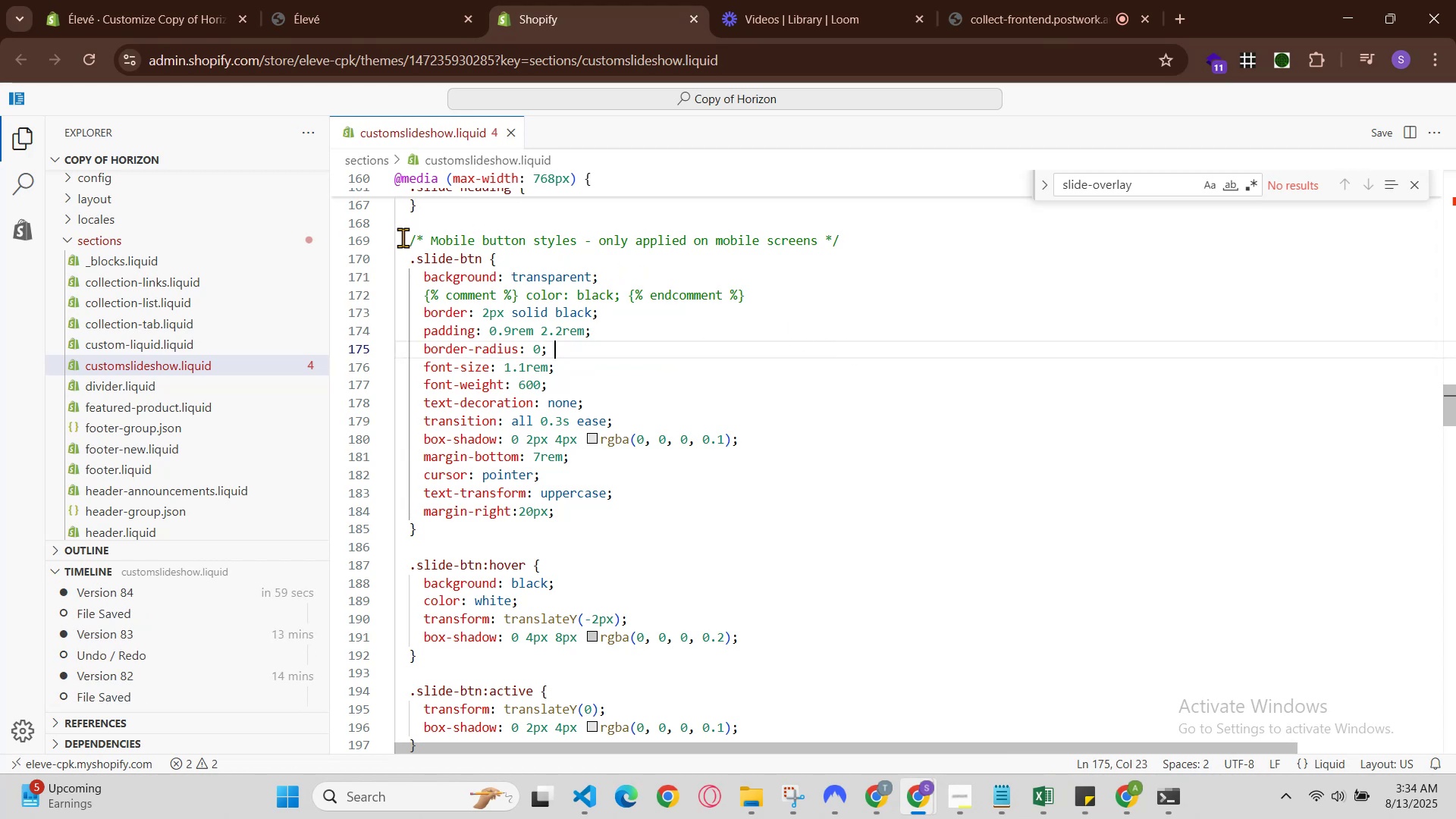 
left_click_drag(start_coordinate=[409, 240], to_coordinate=[915, 243])
 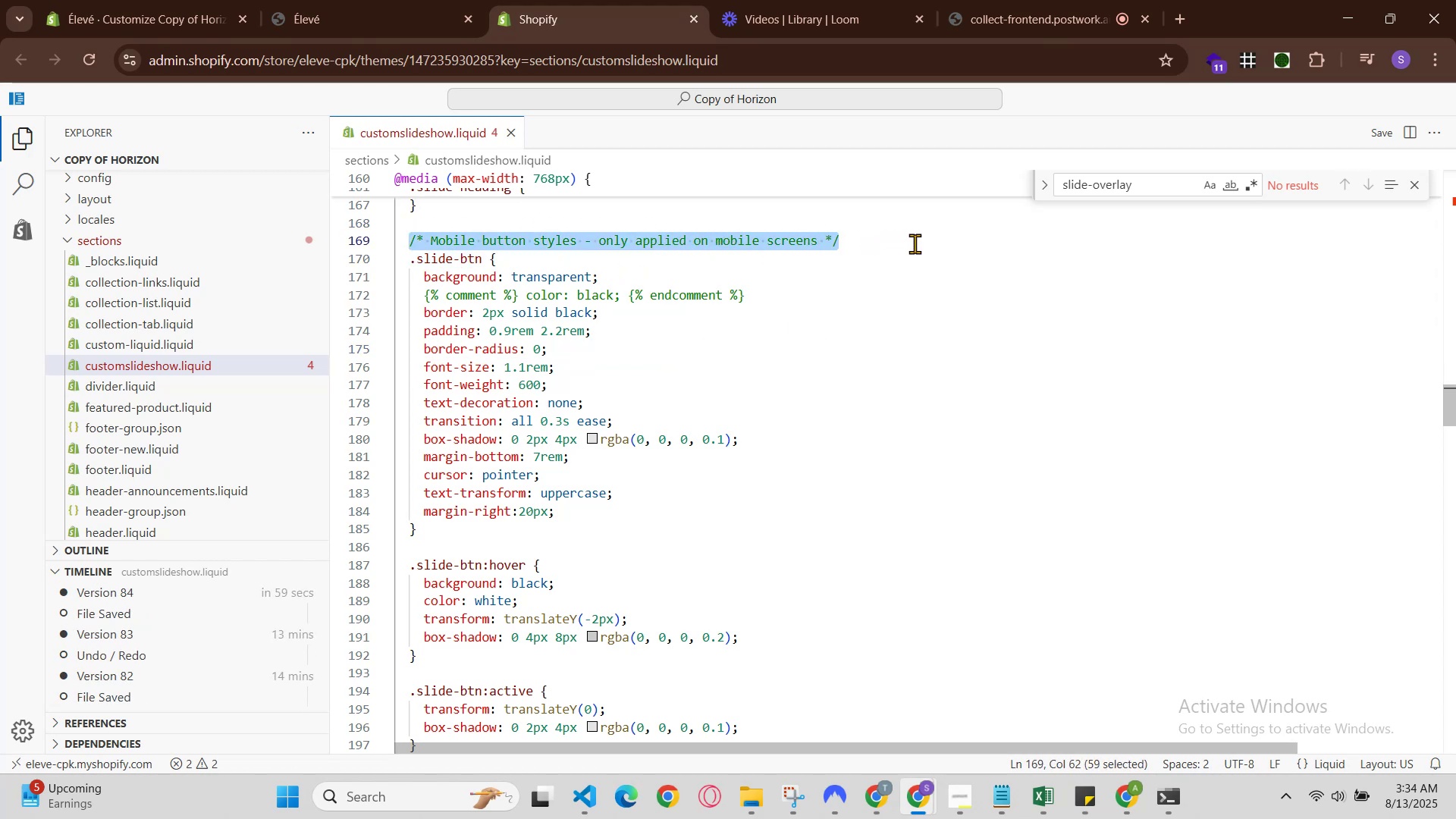 
key(Backspace)
 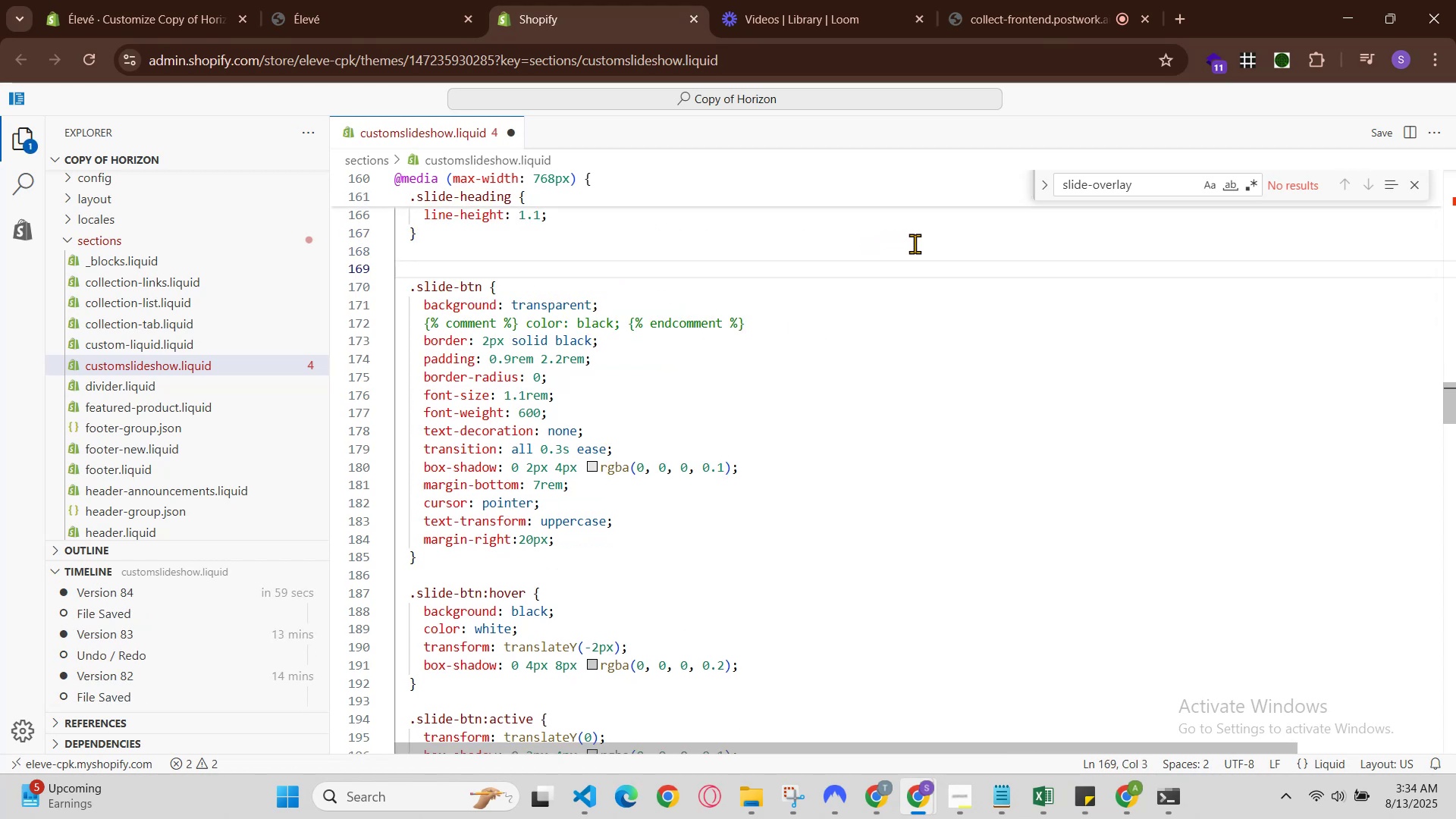 
hold_key(key=ControlLeft, duration=0.64)
 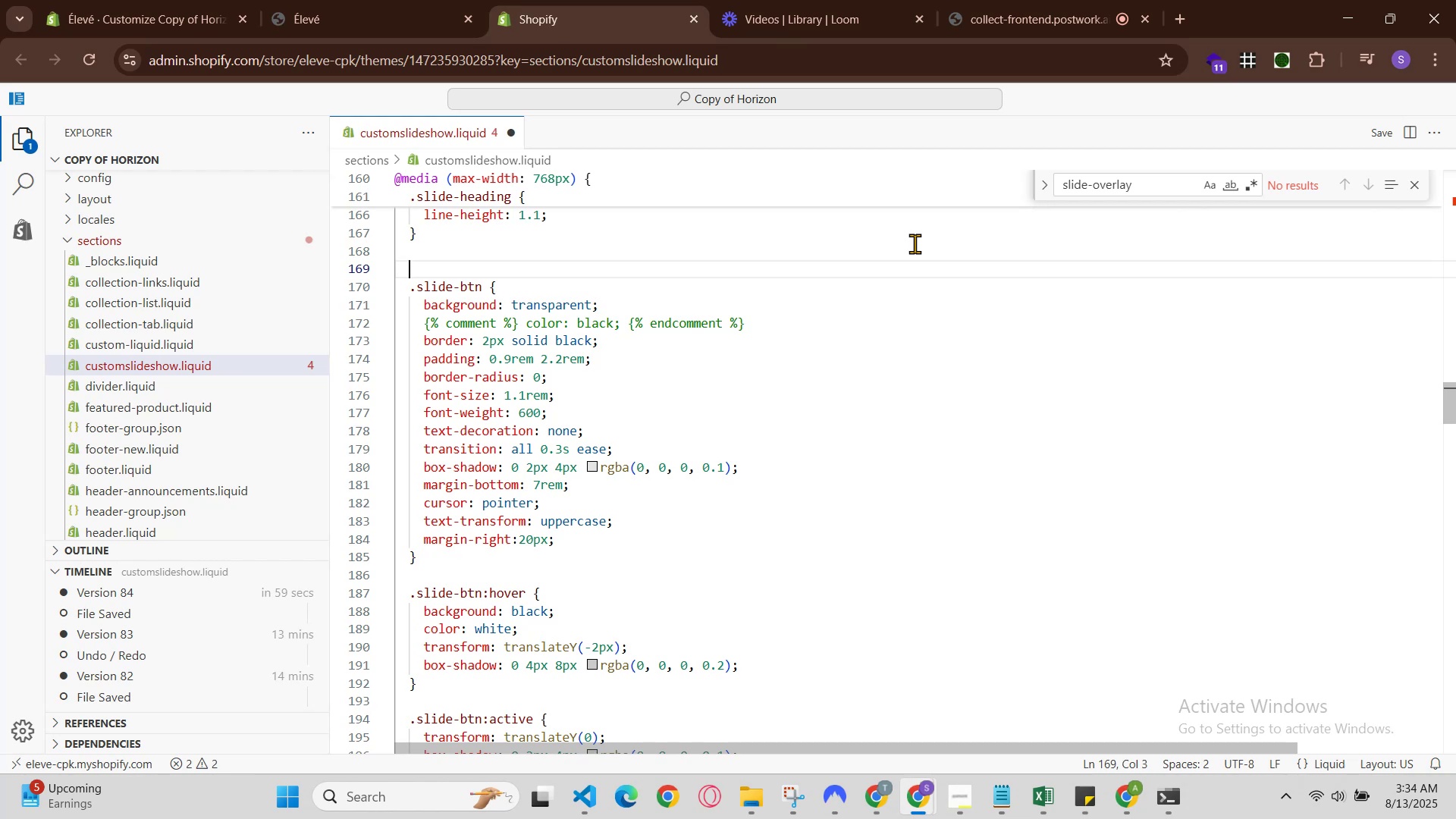 
hold_key(key=S, duration=0.34)
 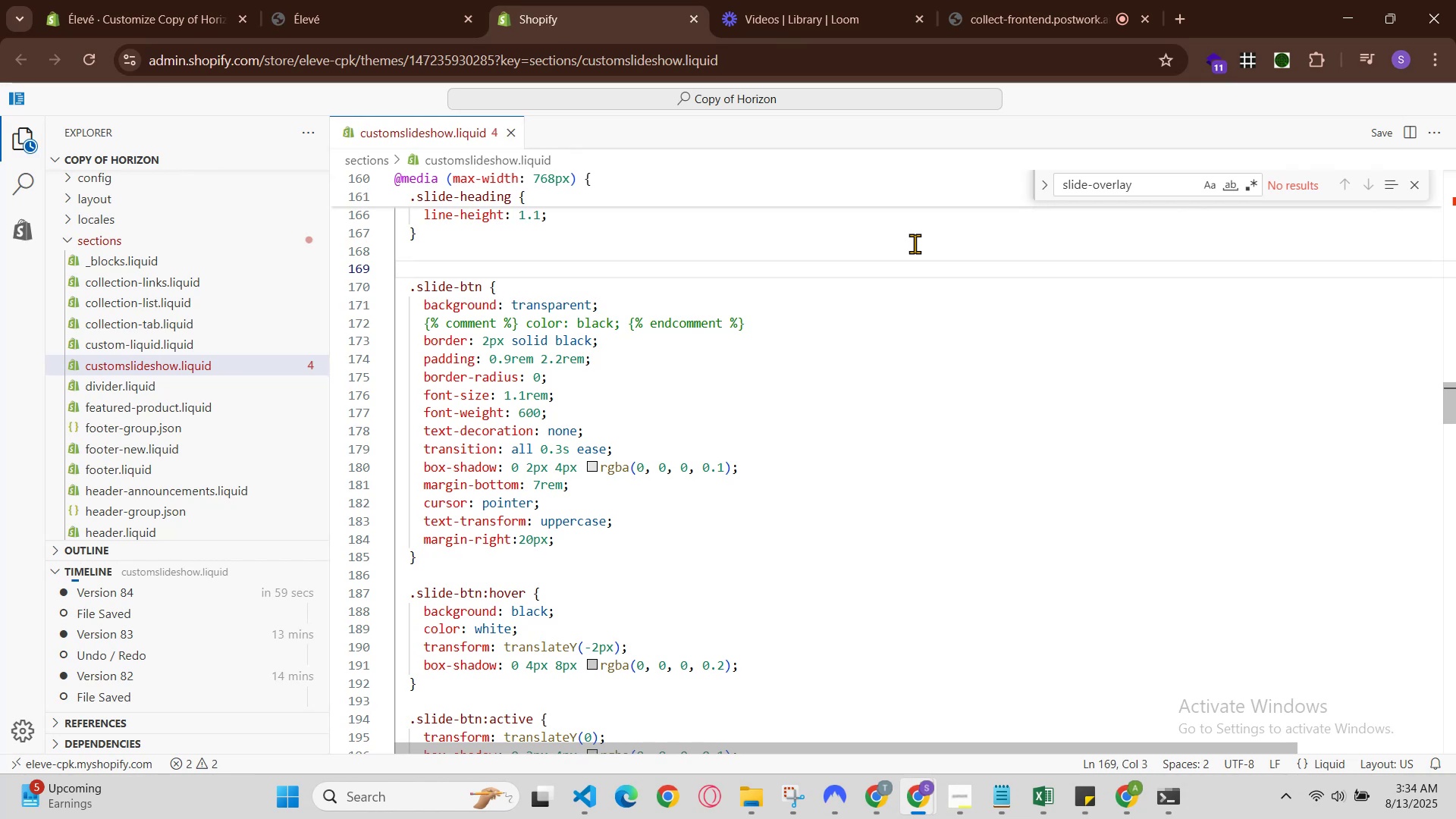 
scroll: coordinate [632, 256], scroll_direction: down, amount: 2.0
 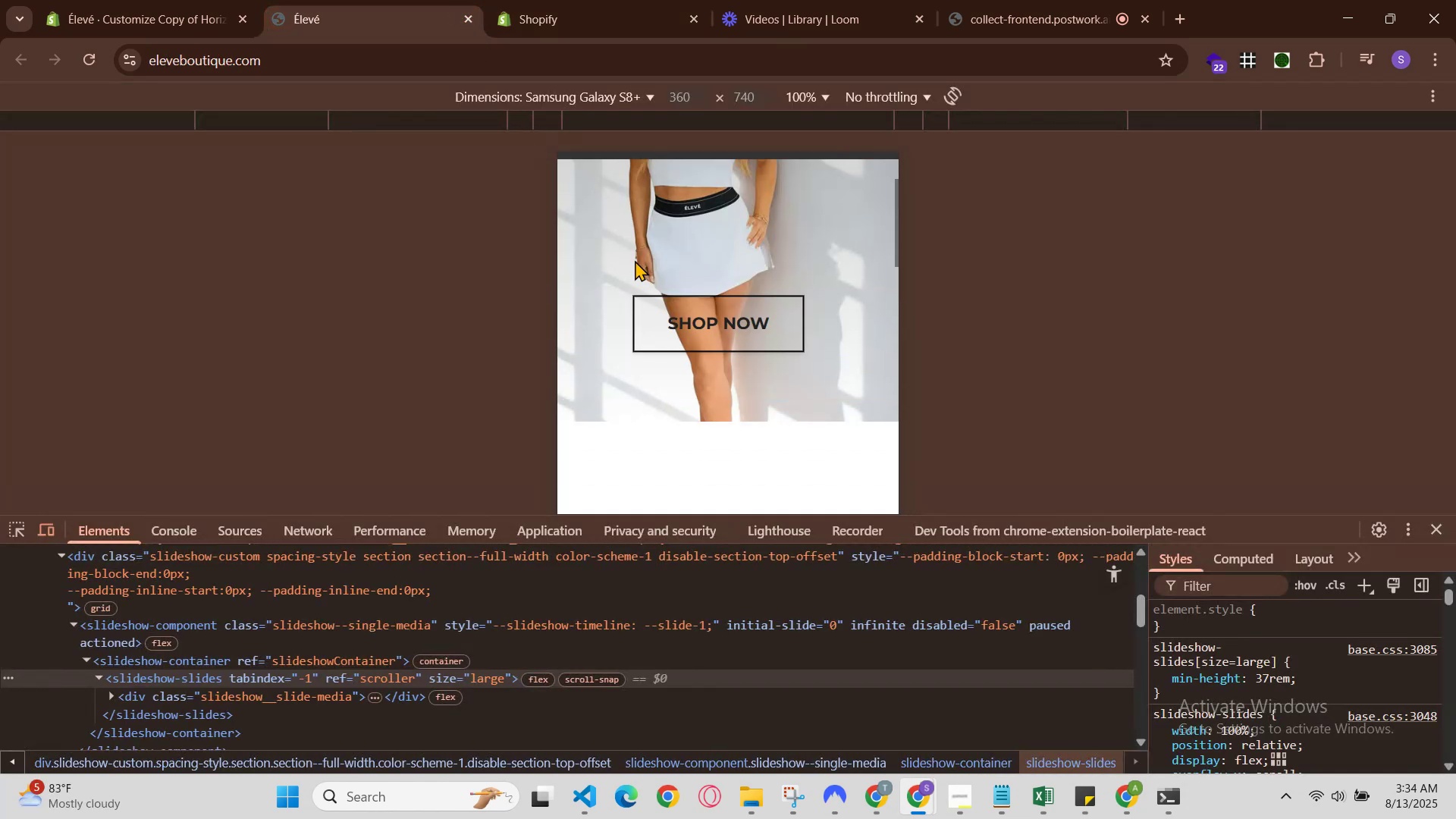 
scroll: coordinate [635, 261], scroll_direction: up, amount: 1.0
 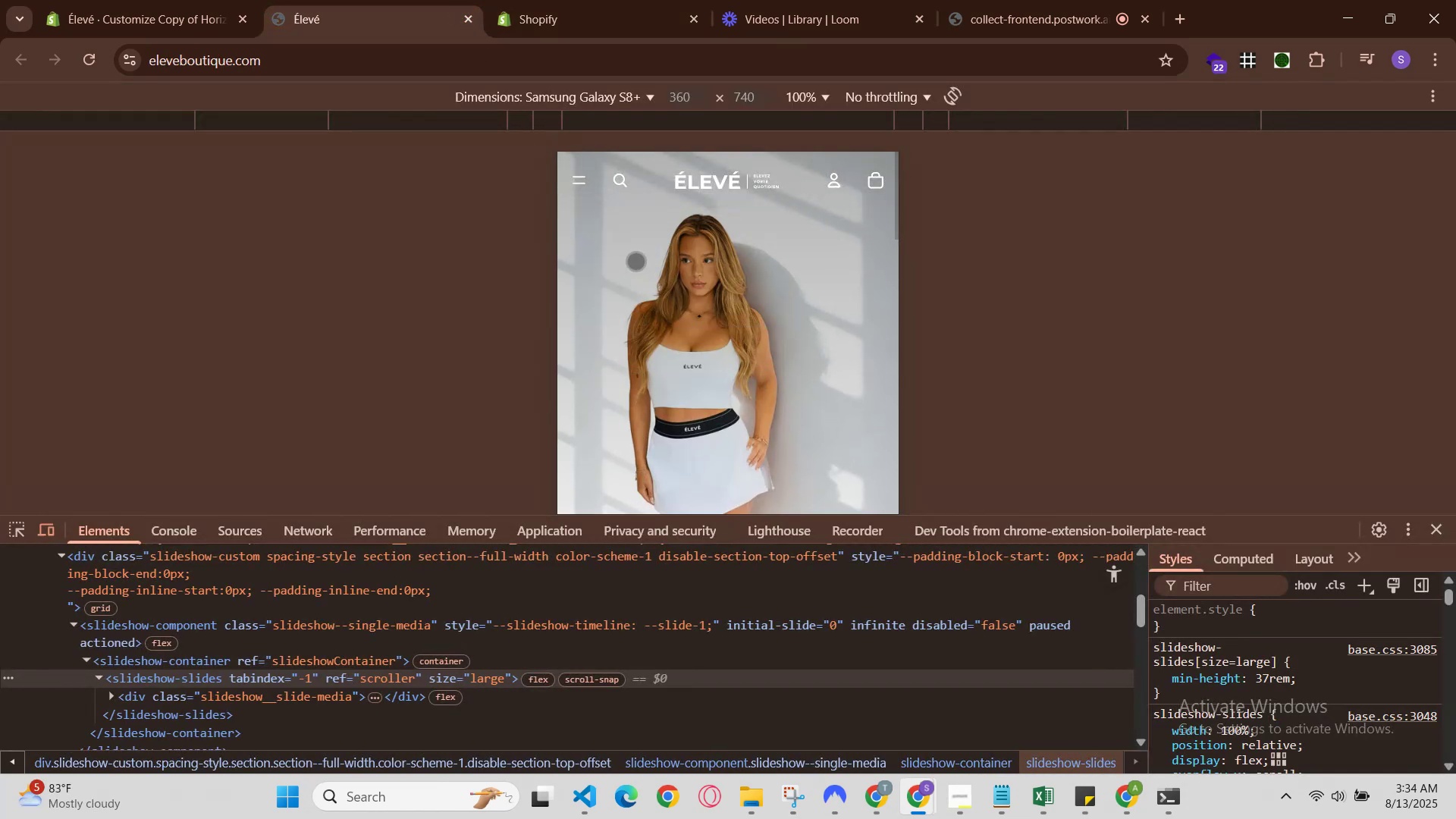 
scroll: coordinate [635, 261], scroll_direction: down, amount: 1.0
 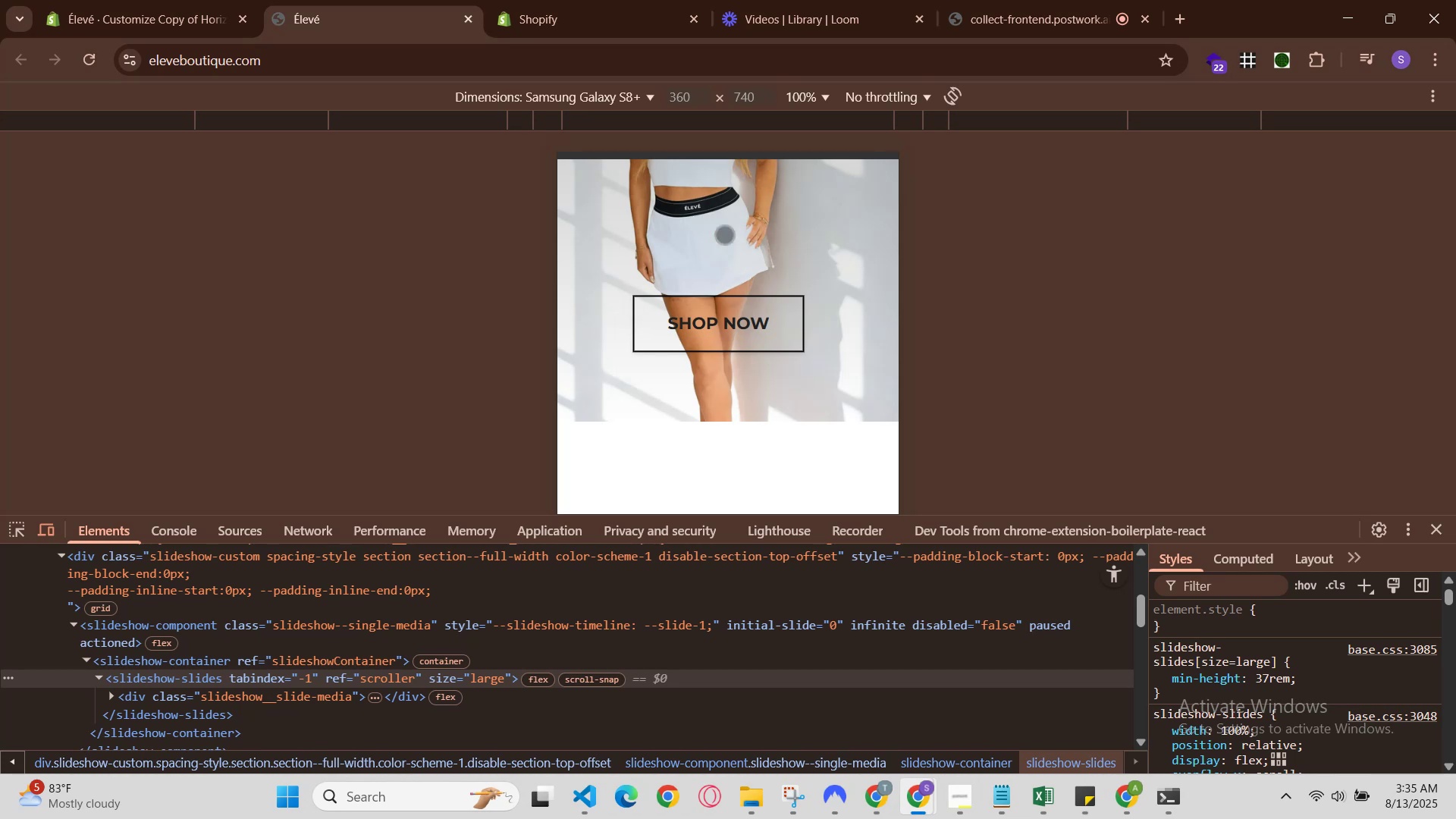 
wait(7.88)
 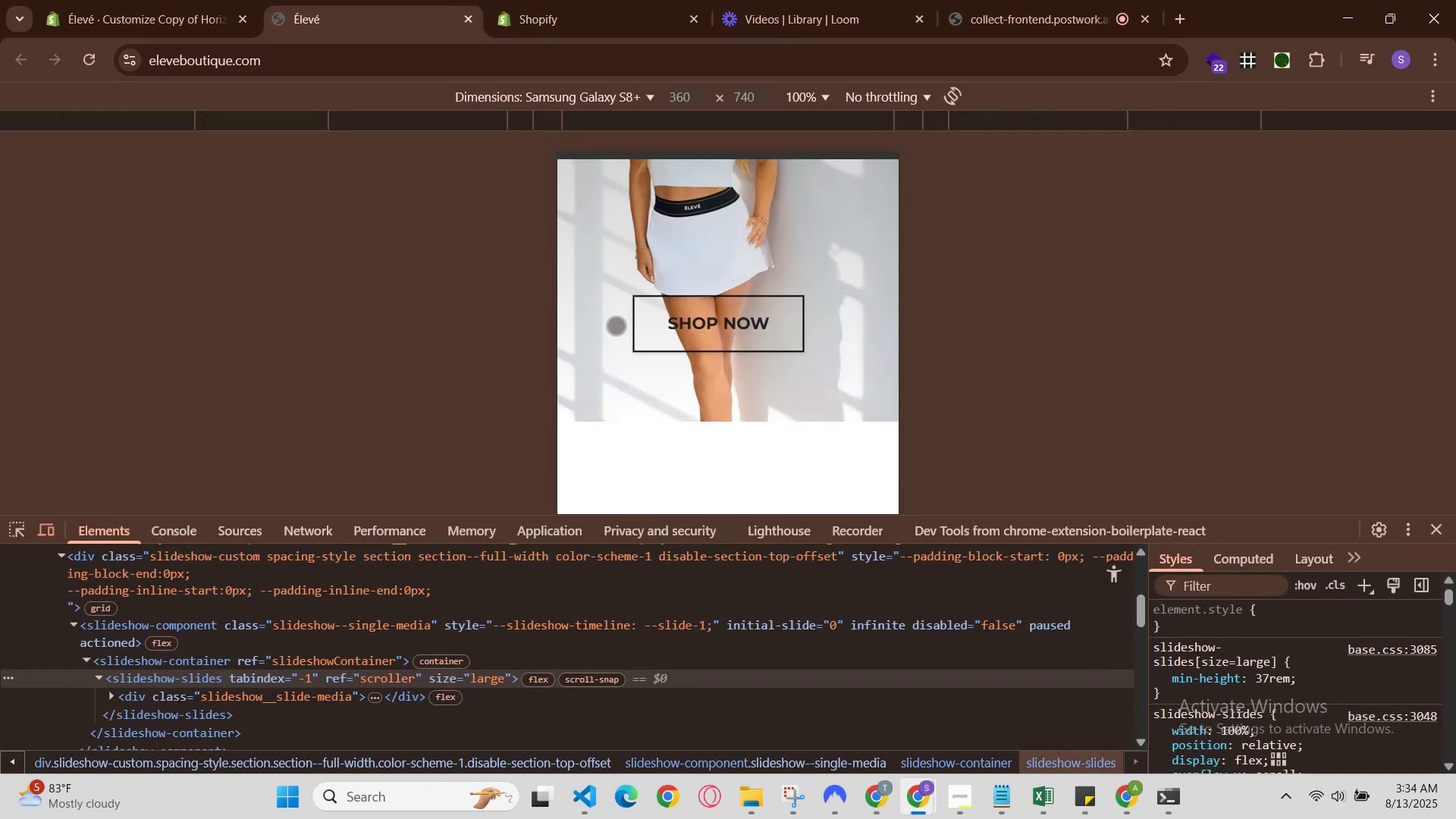 
left_click([602, 0])
 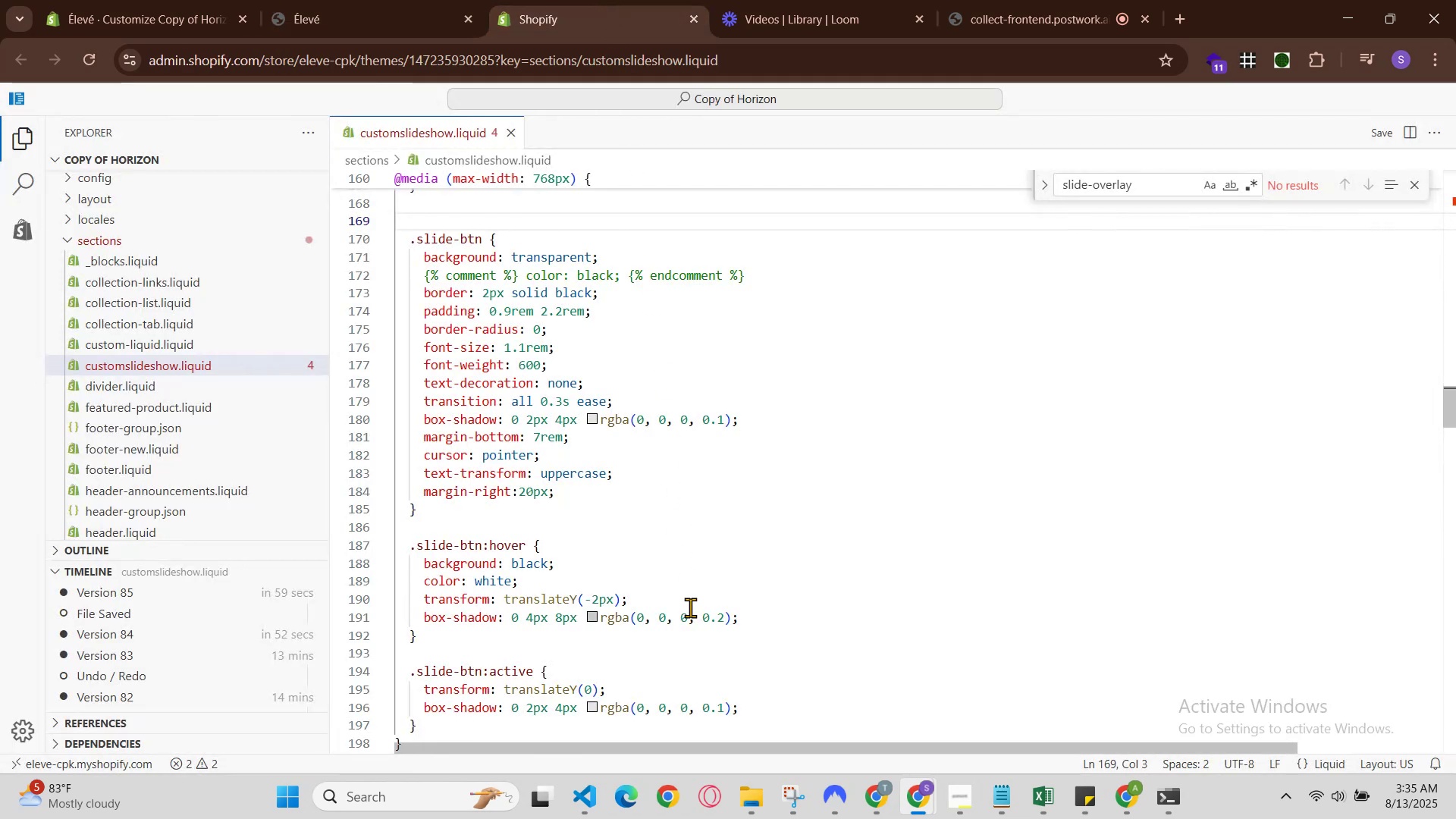 
scroll: coordinate [635, 529], scroll_direction: down, amount: 1.0
 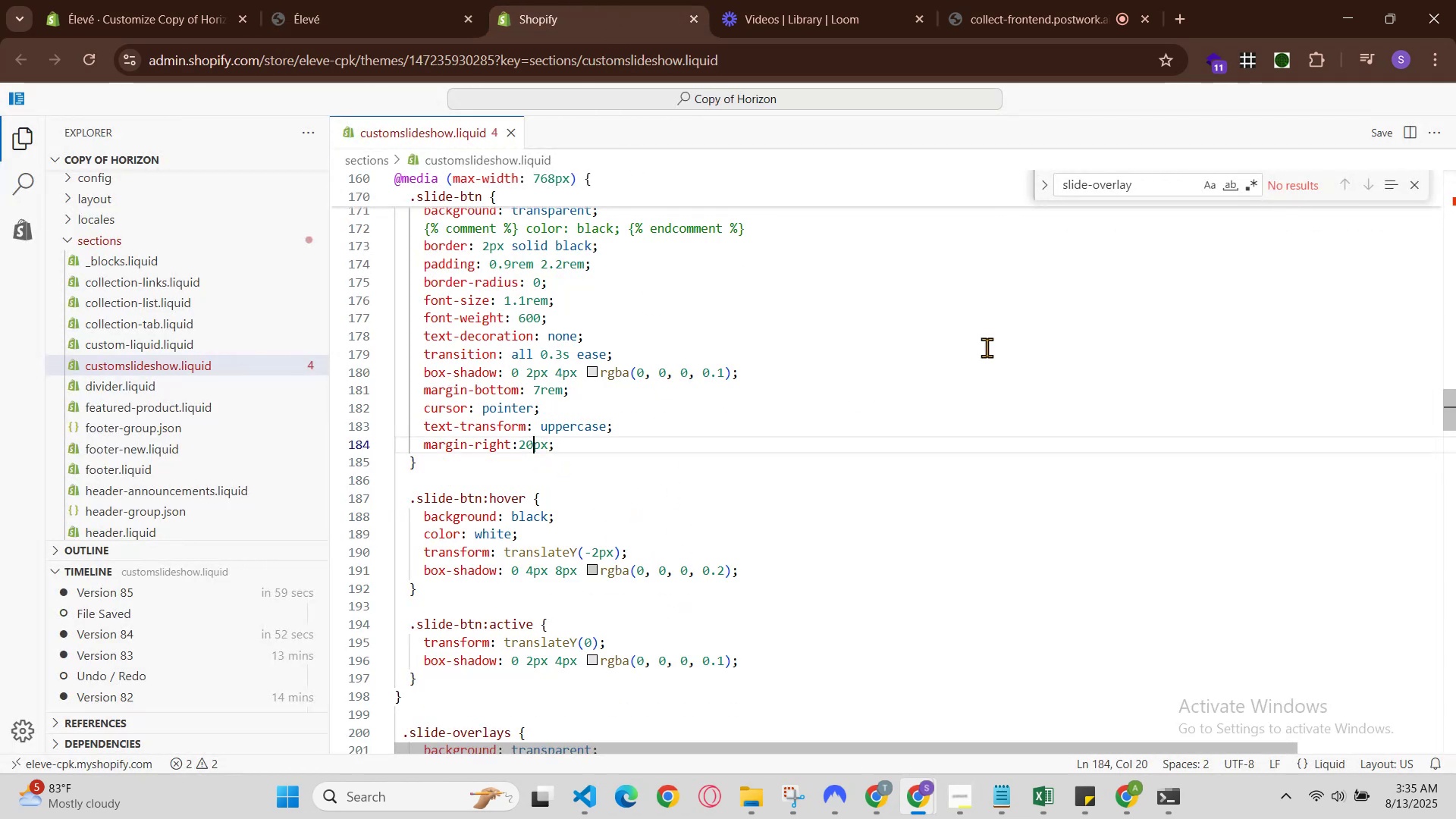 
key(Backspace)
type(55)
key(Backspace)
 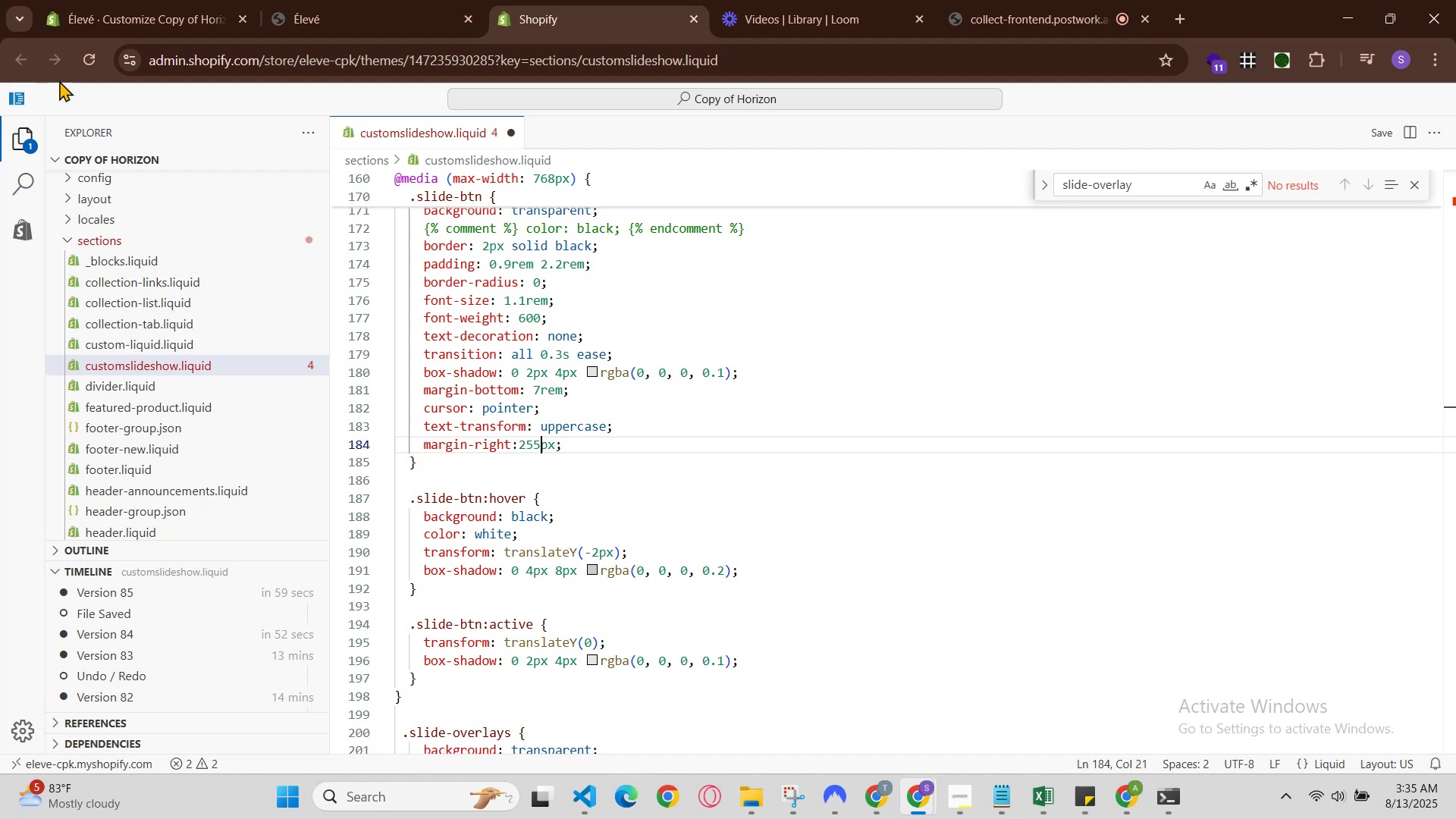 
hold_key(key=ControlLeft, duration=1.08)
 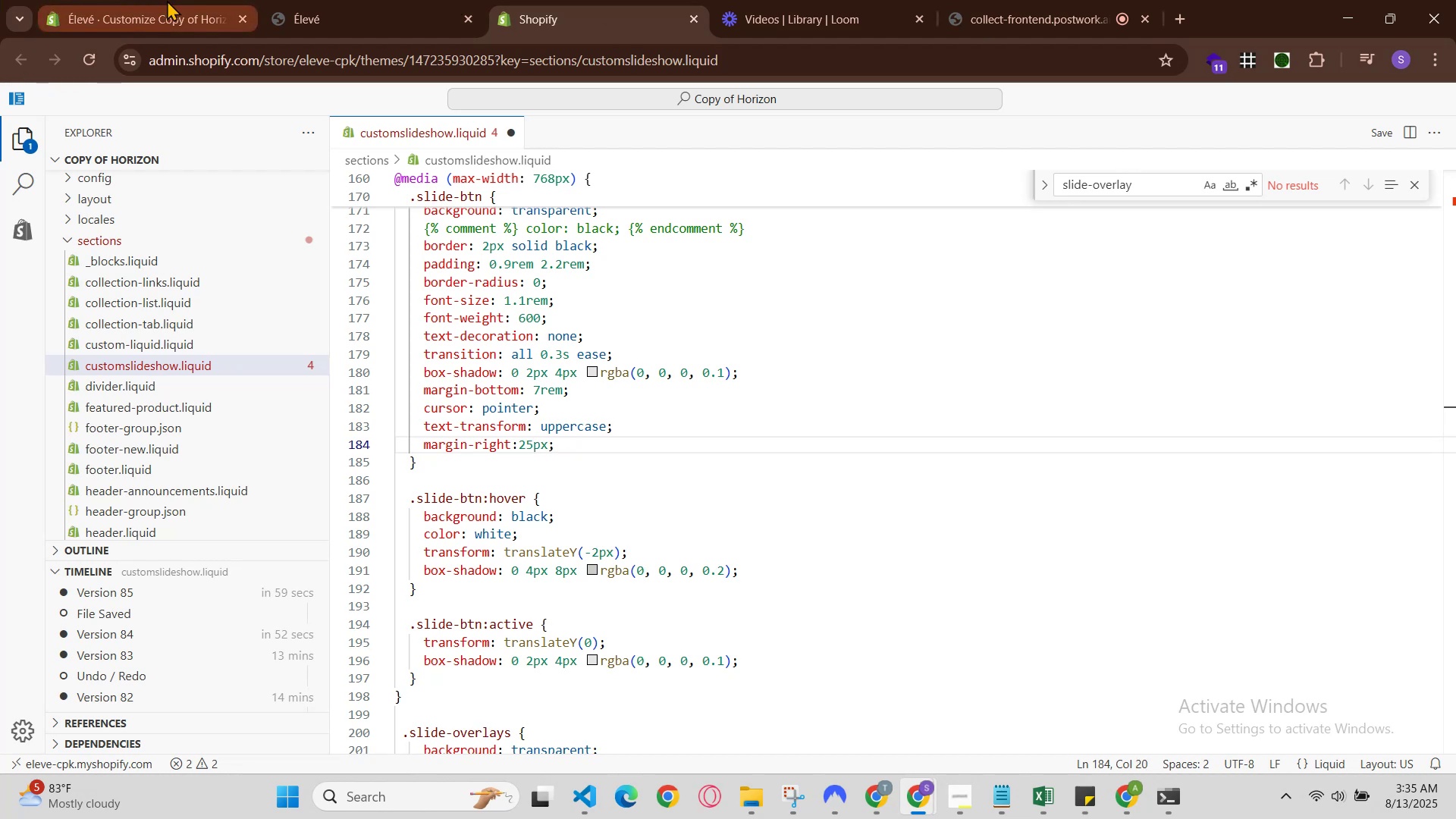 
hold_key(key=S, duration=0.43)
 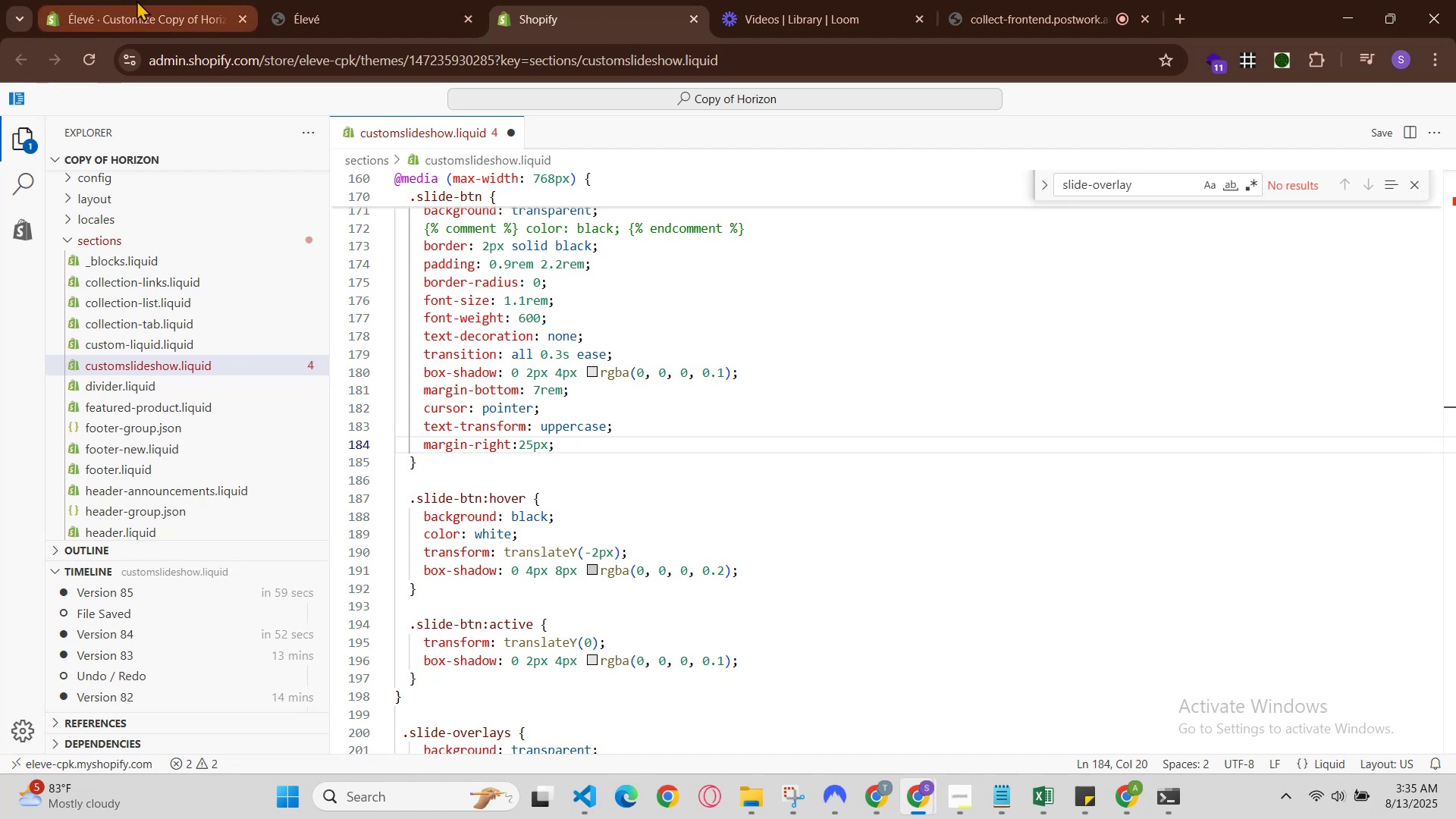 
hold_key(key=ControlLeft, duration=0.31)
 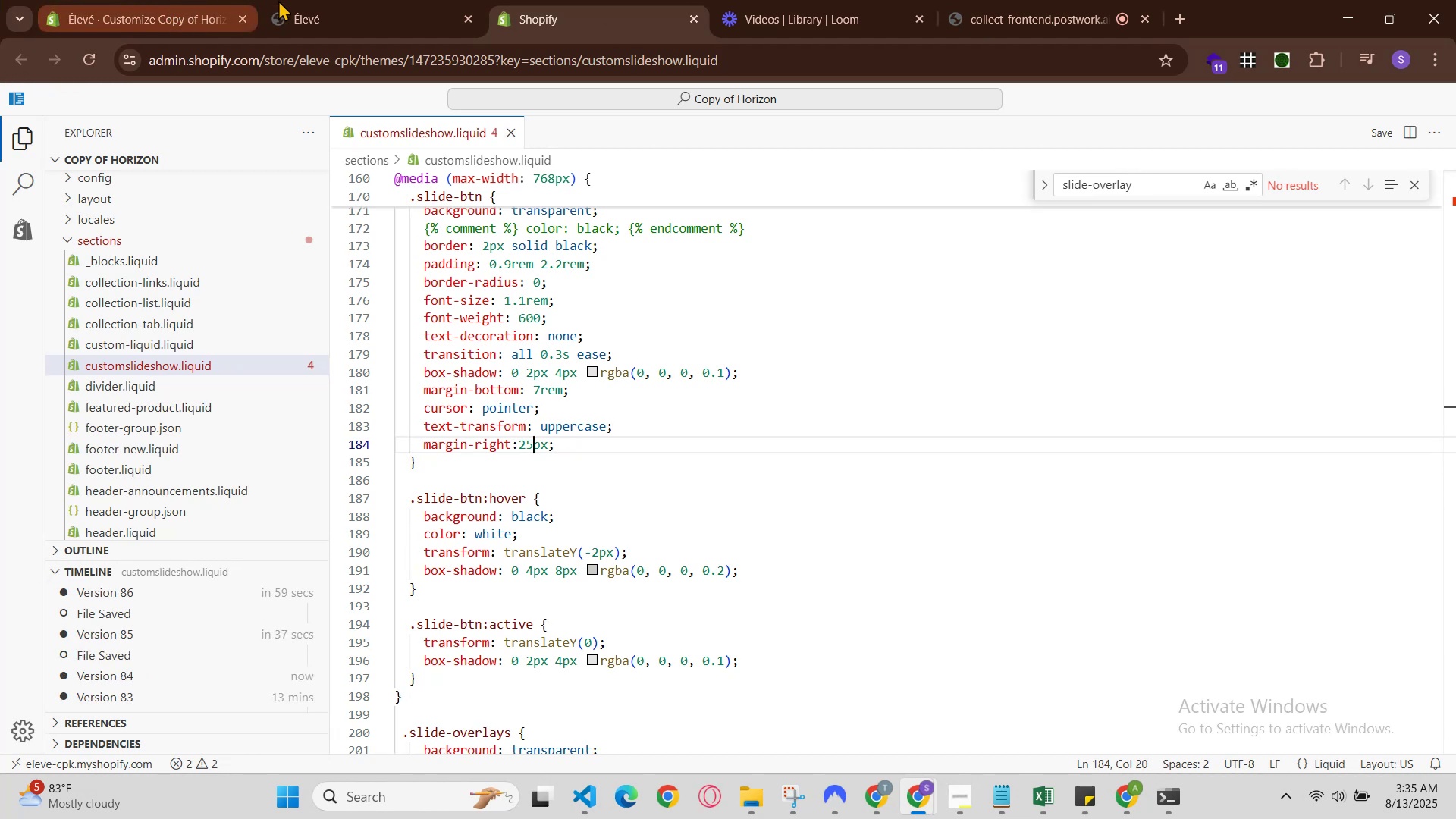 
left_click([303, 0])
 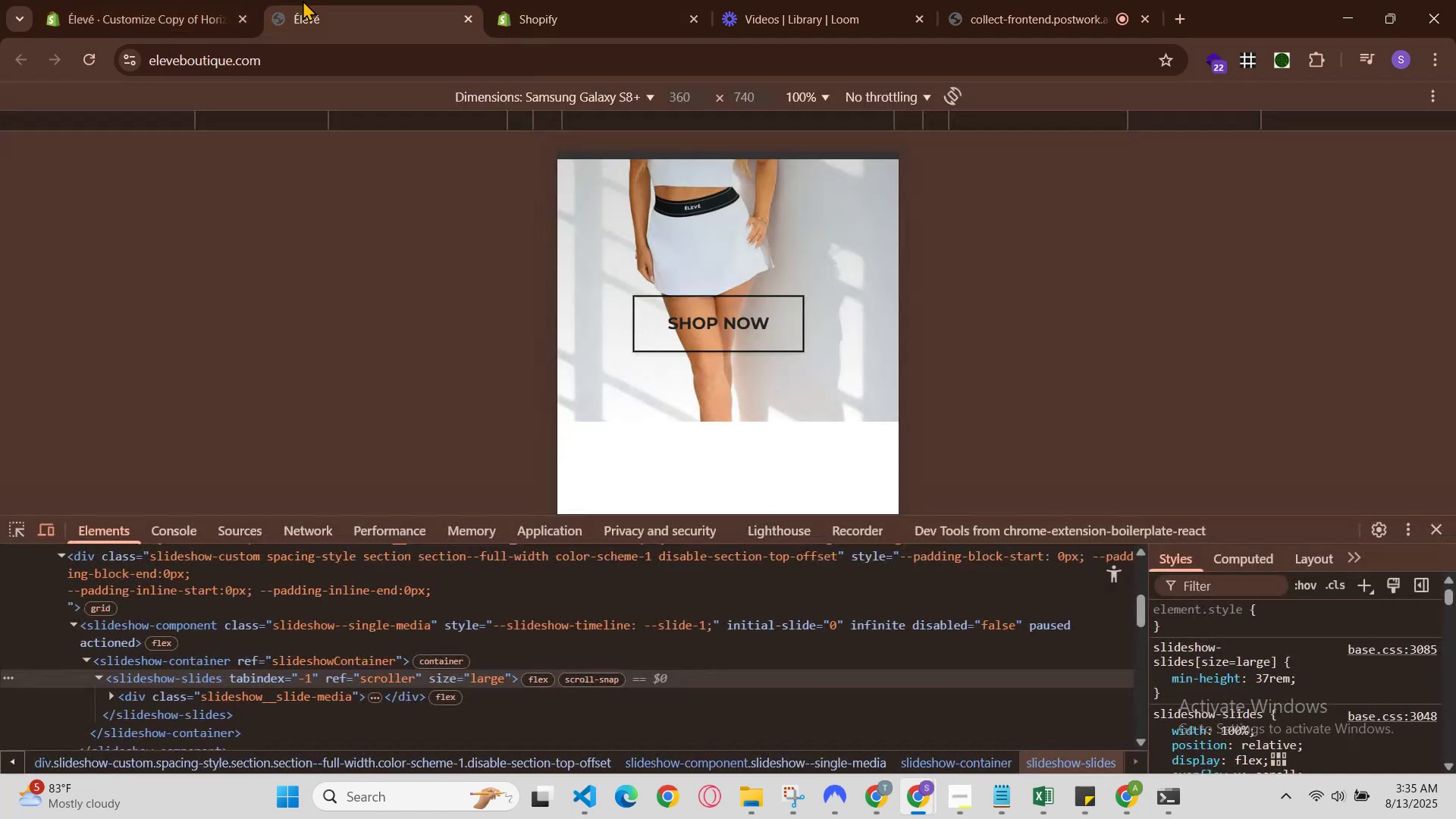 
key(Control+R)
 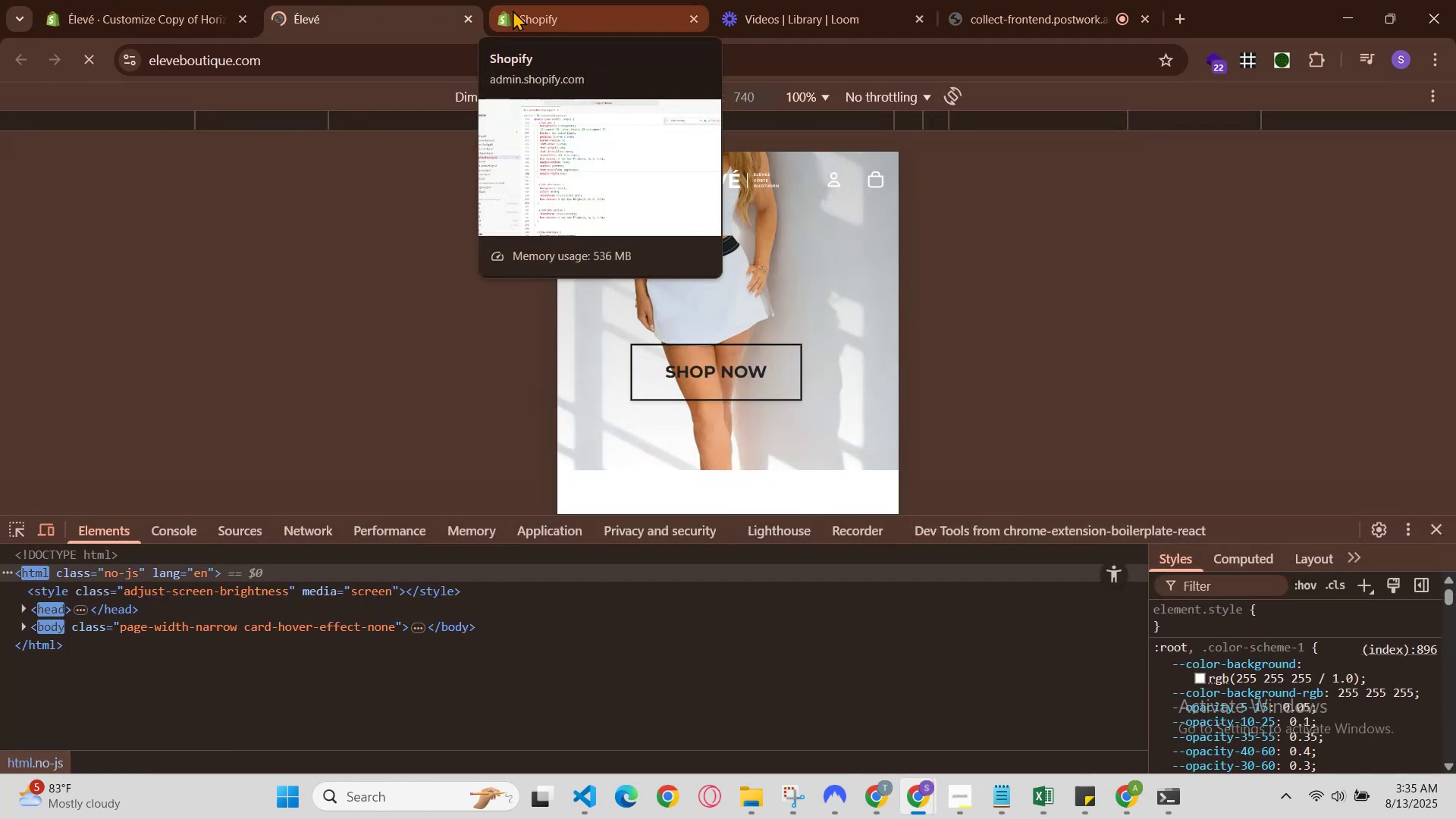 
wait(5.13)
 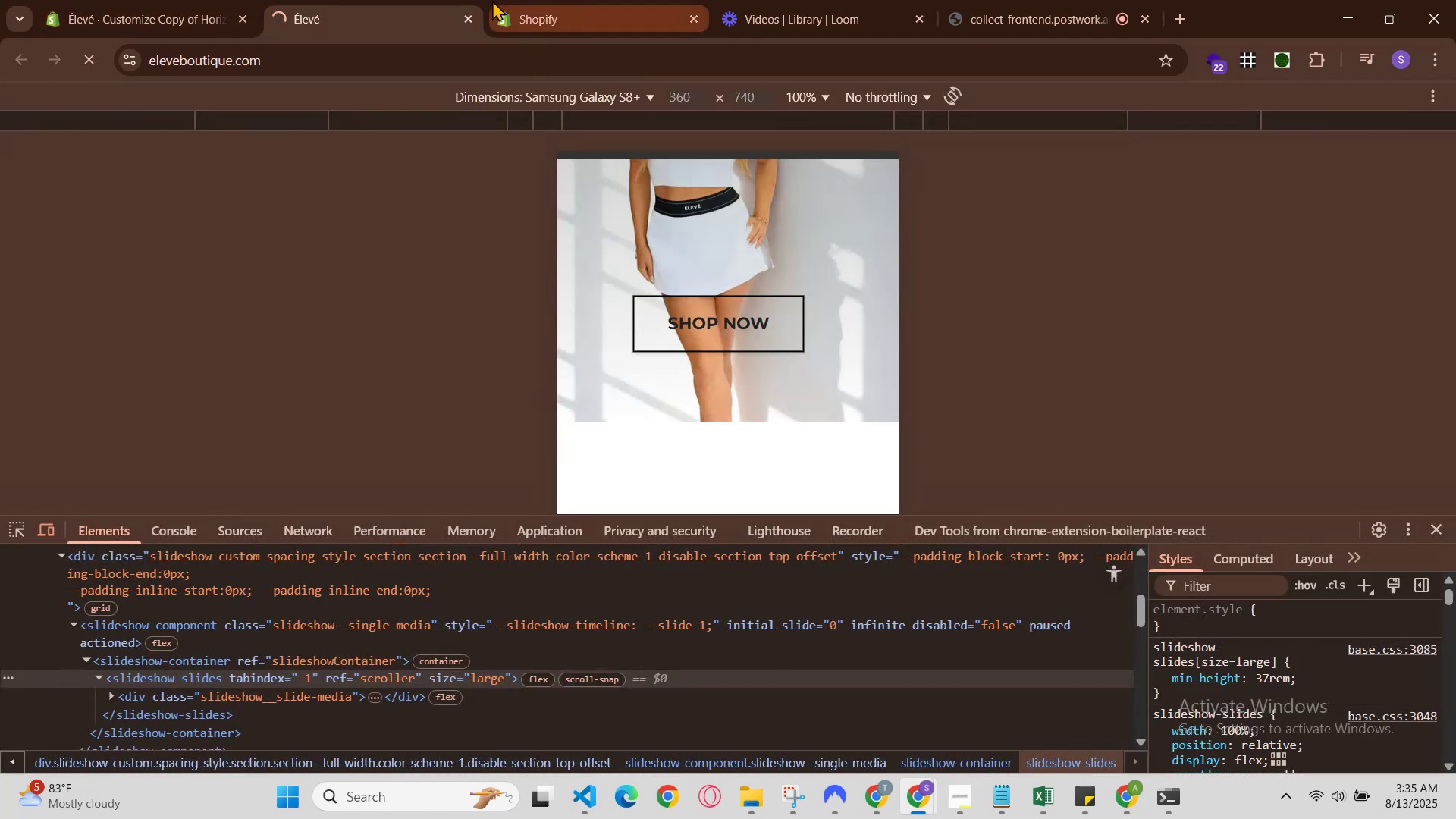 
scroll: coordinate [763, 401], scroll_direction: up, amount: 1.0
 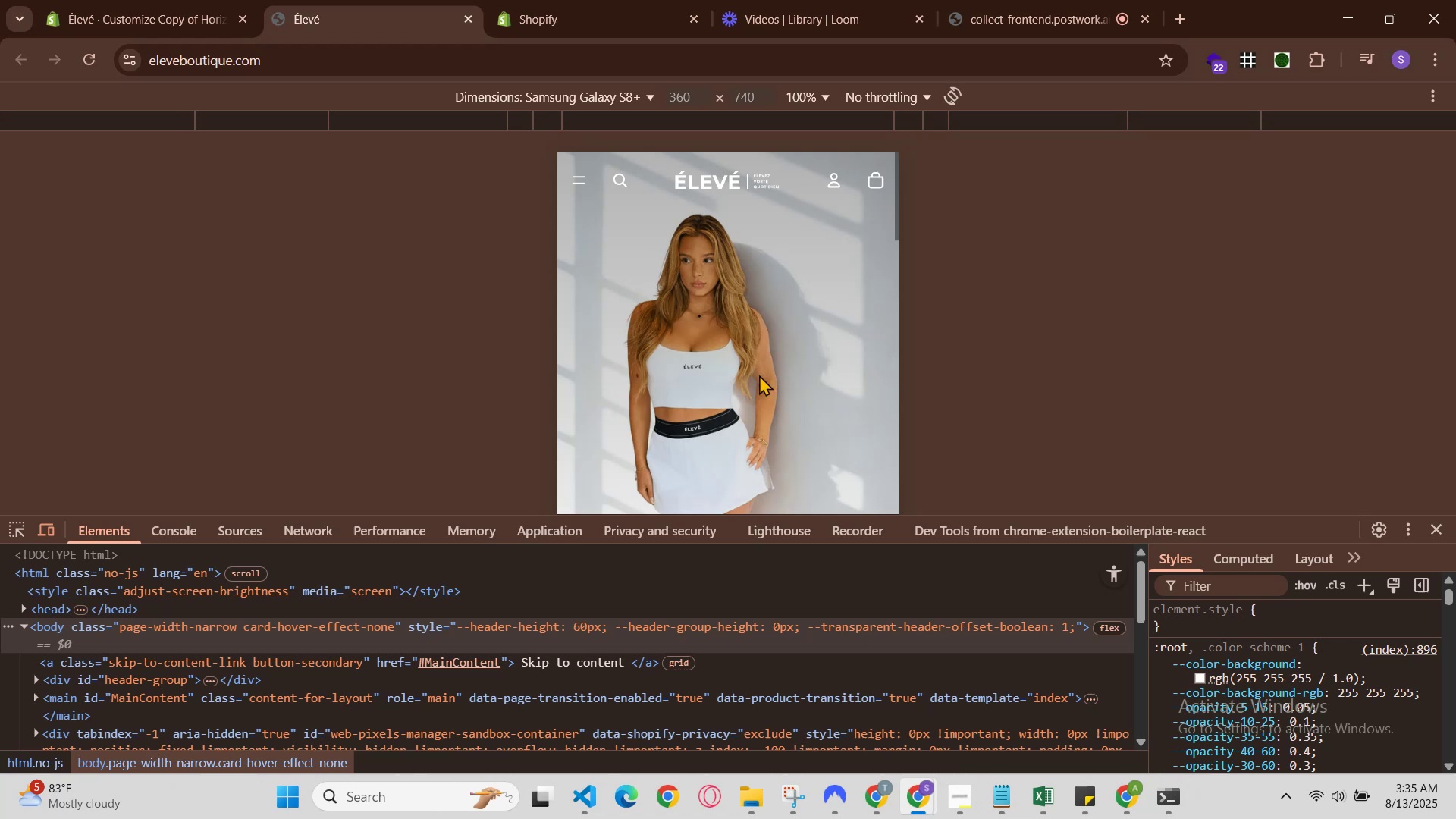 
scroll: coordinate [761, 369], scroll_direction: down, amount: 1.0
 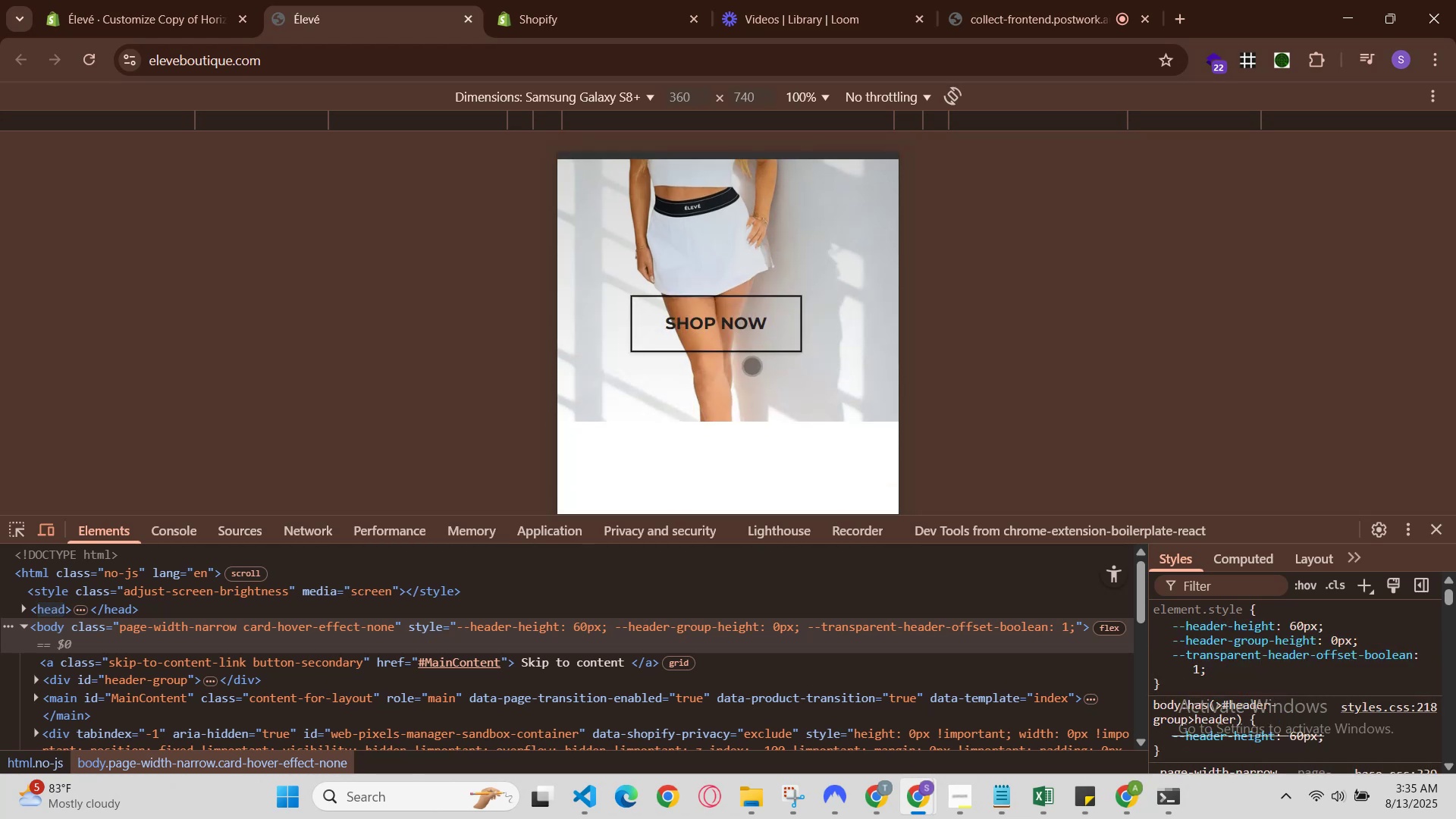 
scroll: coordinate [749, 365], scroll_direction: none, amount: 0.0
 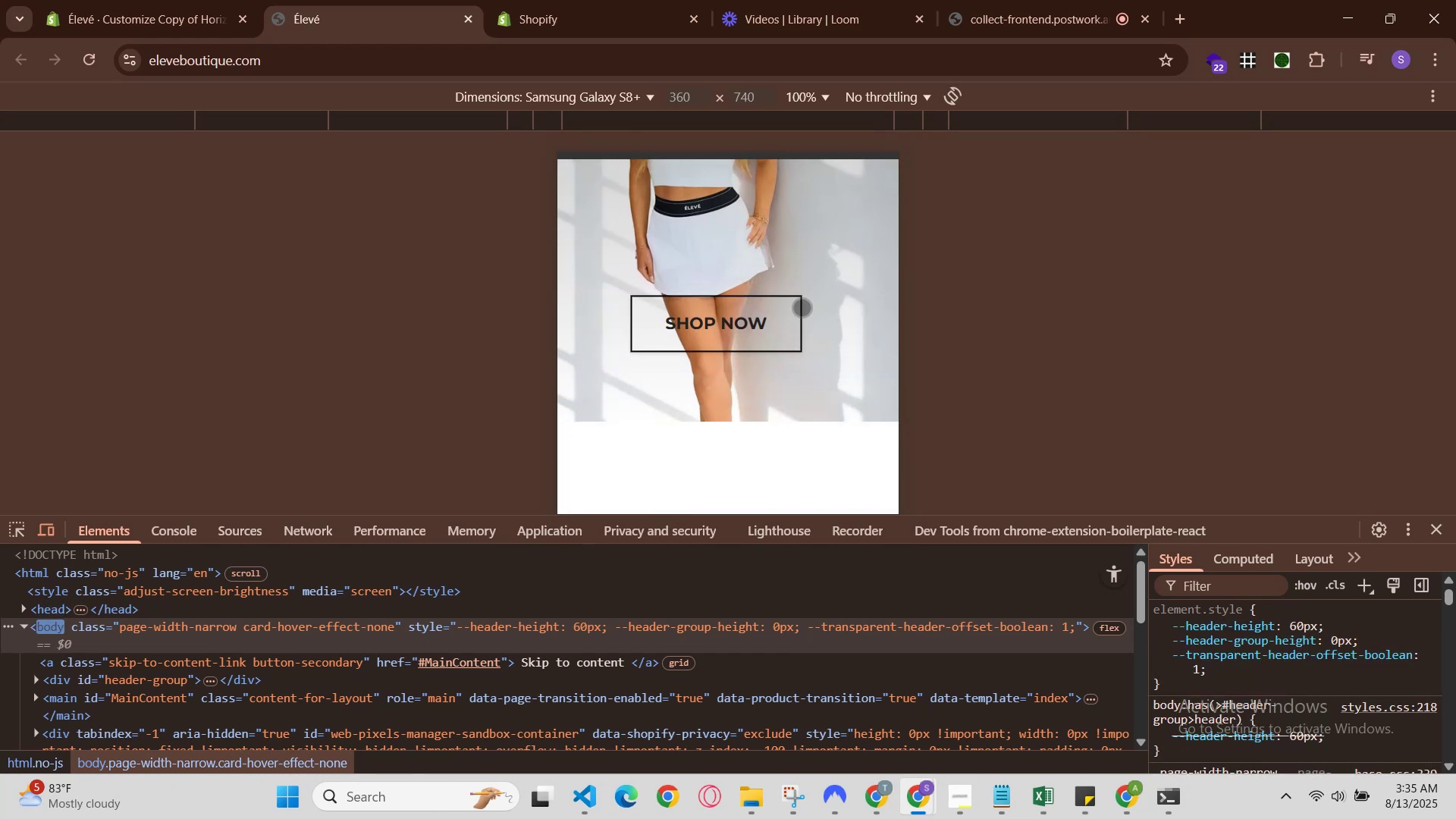 
wait(7.11)
 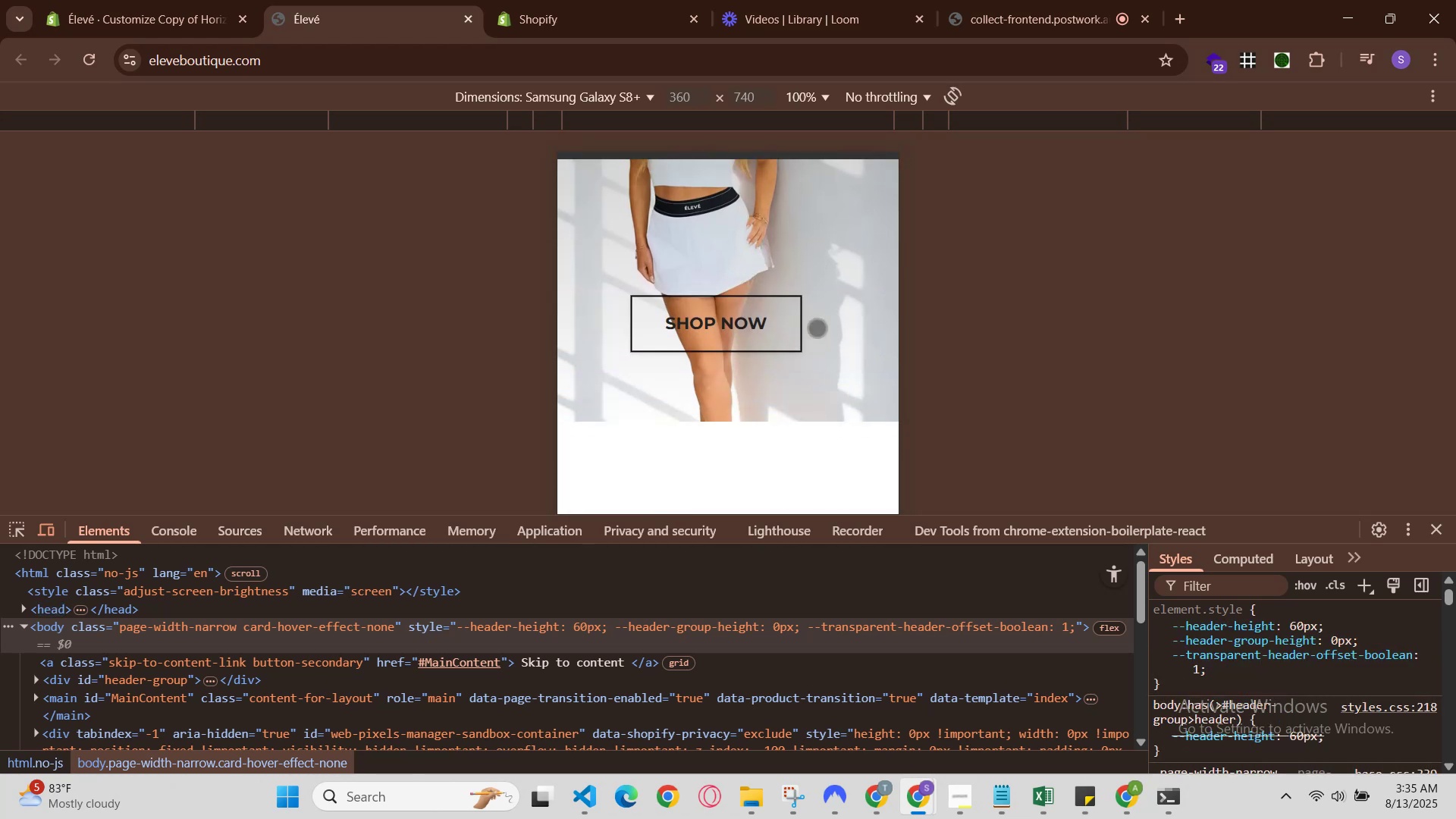 
left_click([551, 1])
 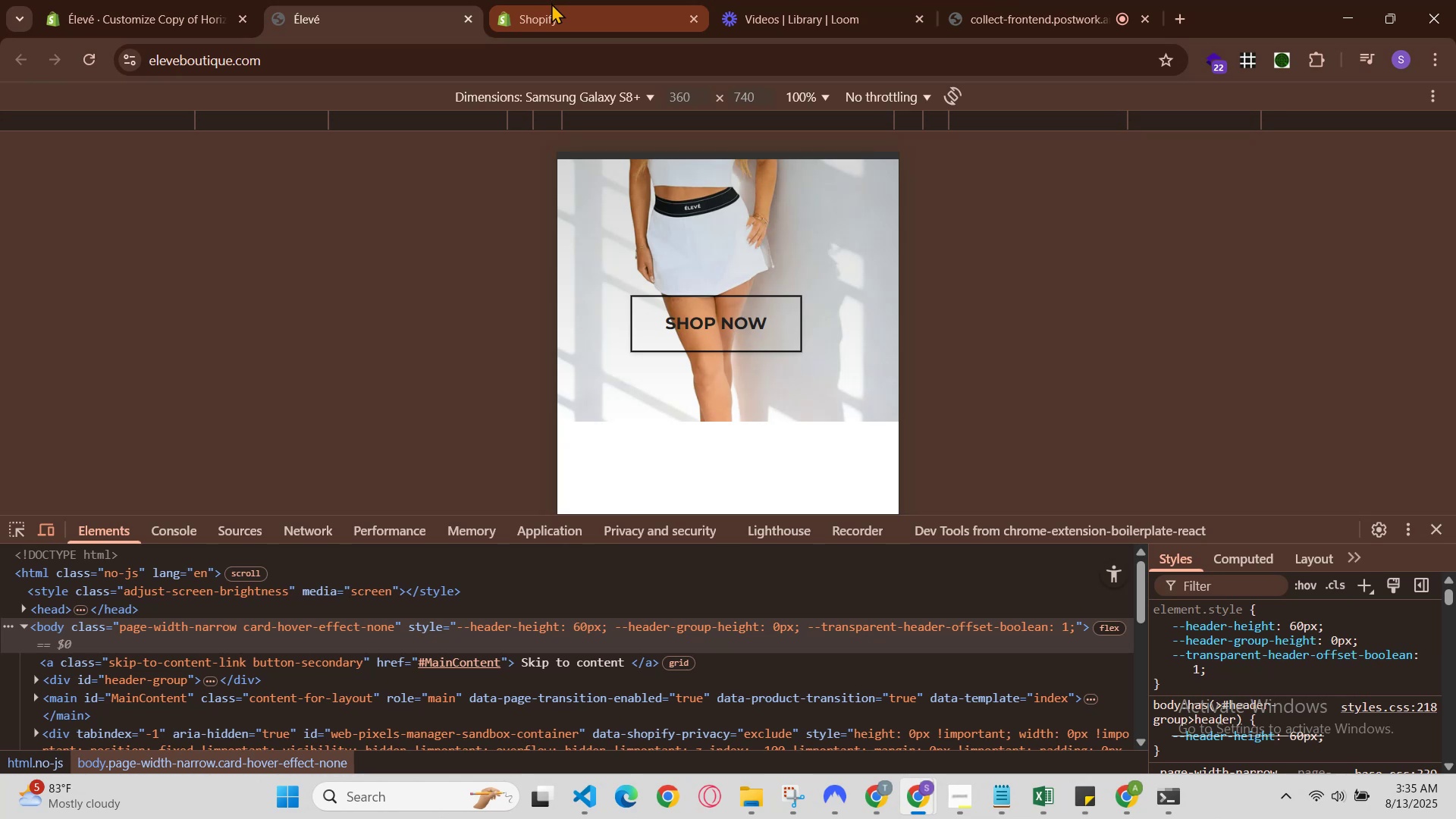 
left_click([551, 3])
 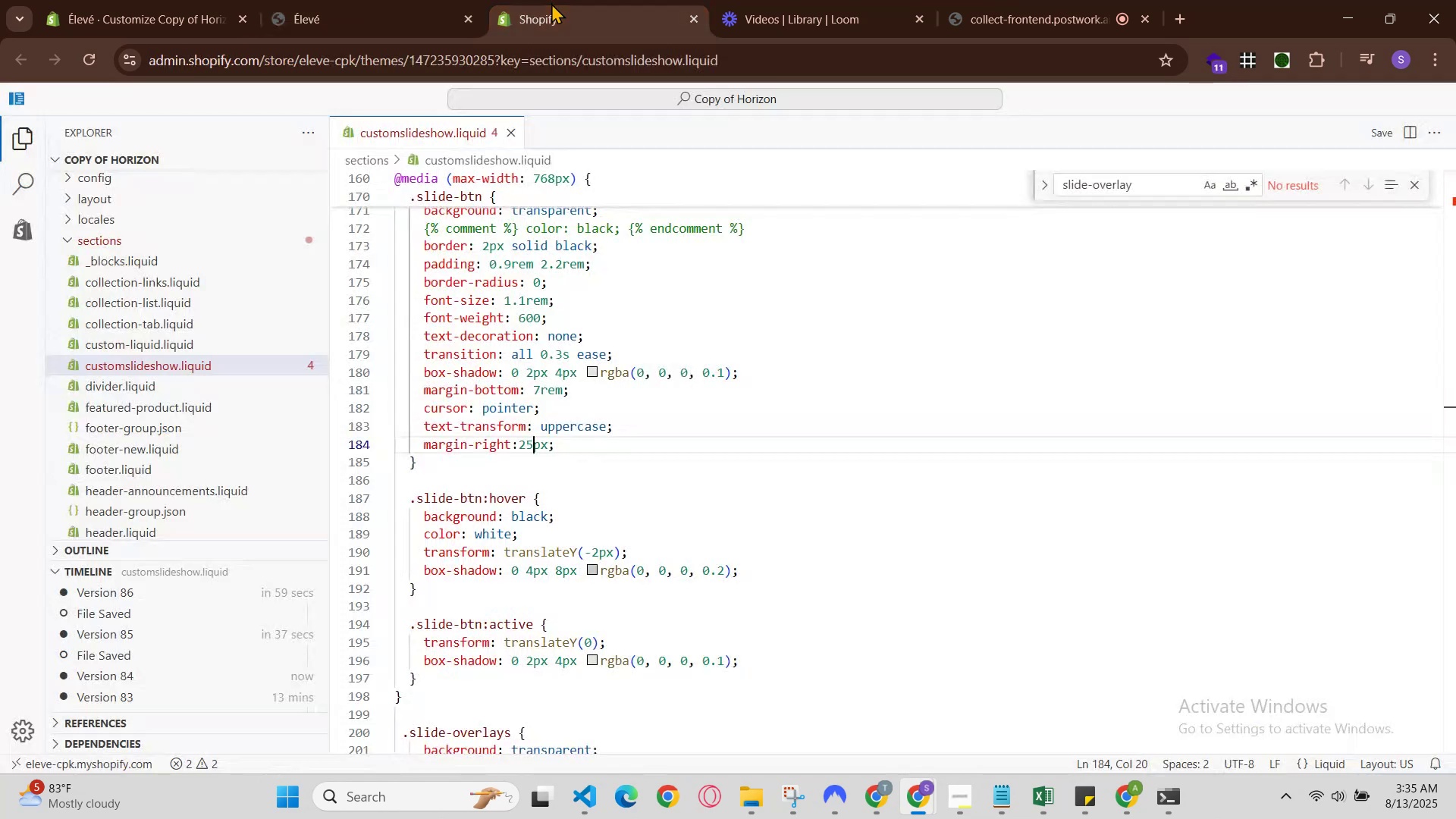 
left_click([377, 0])
 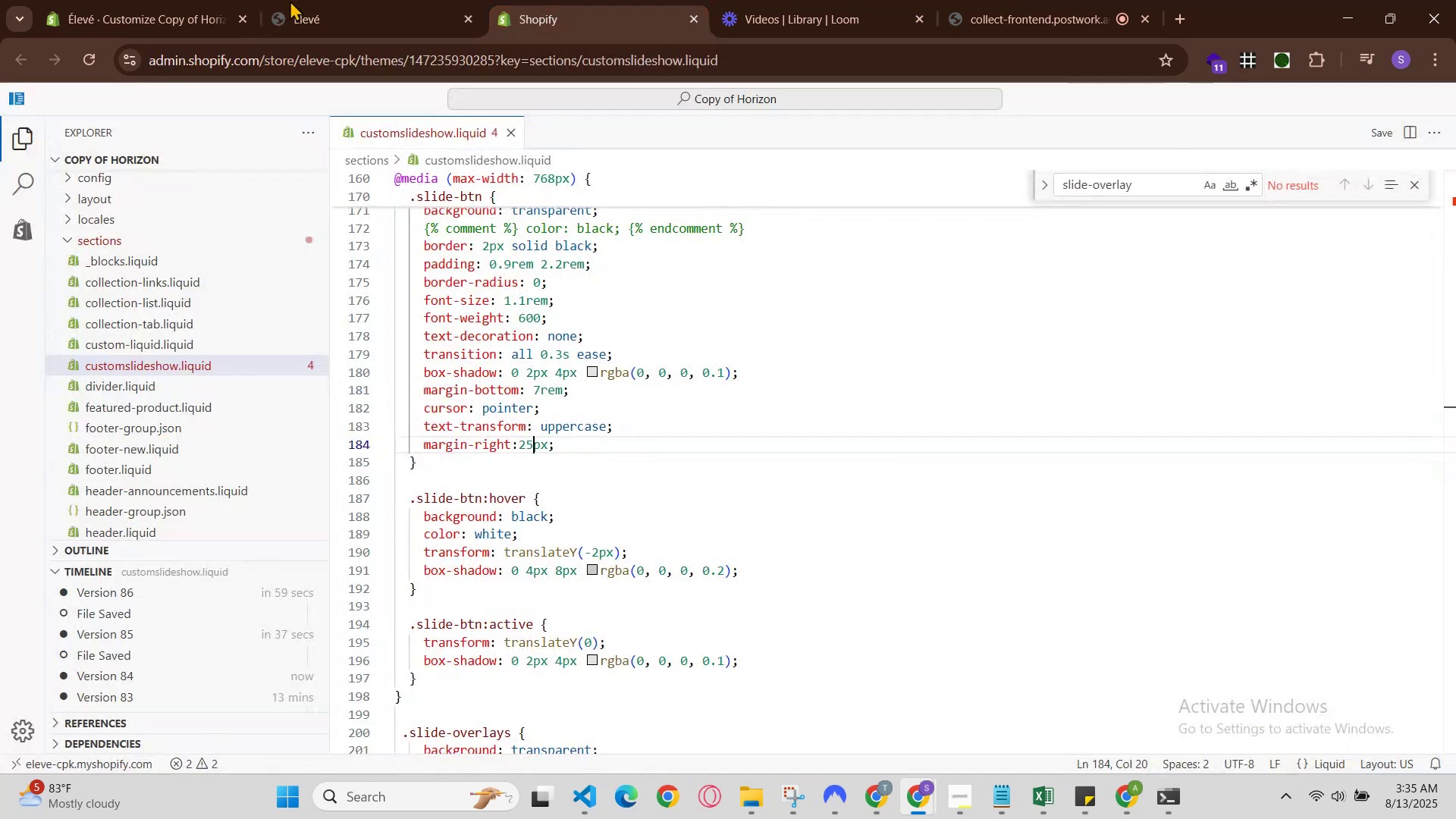 
left_click([230, 0])
 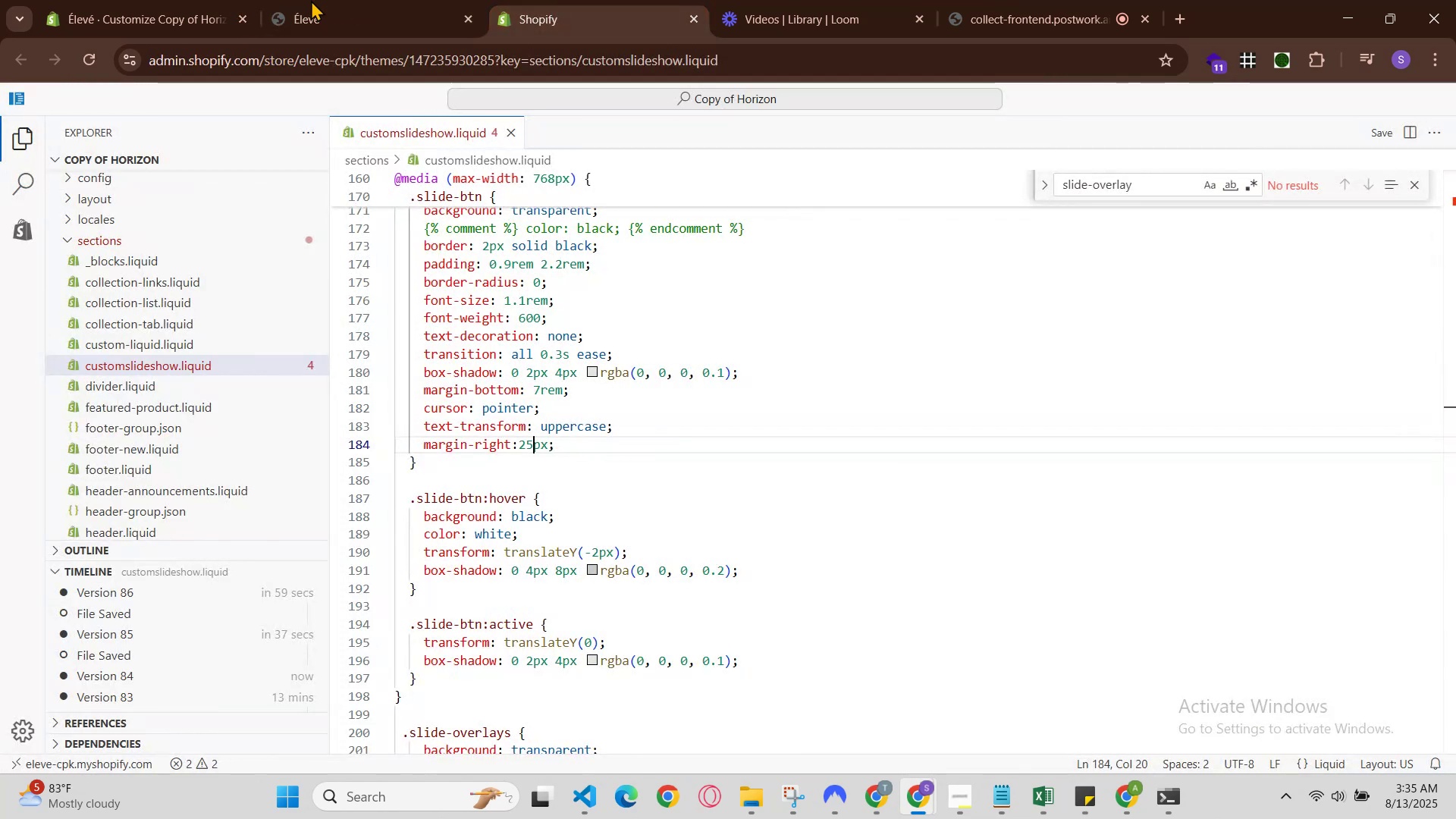 
left_click([319, 0])
 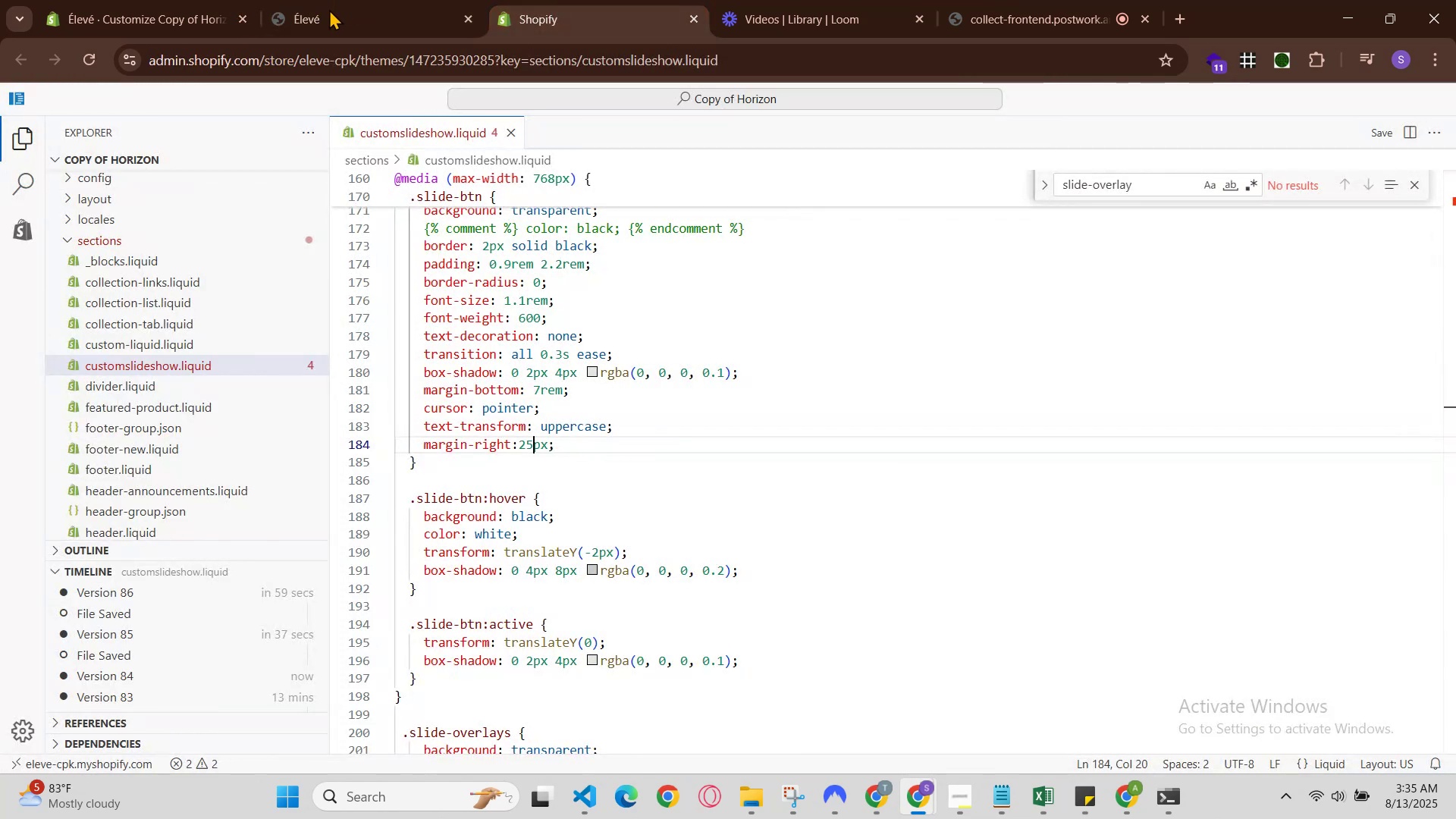 
left_click([339, 11])
 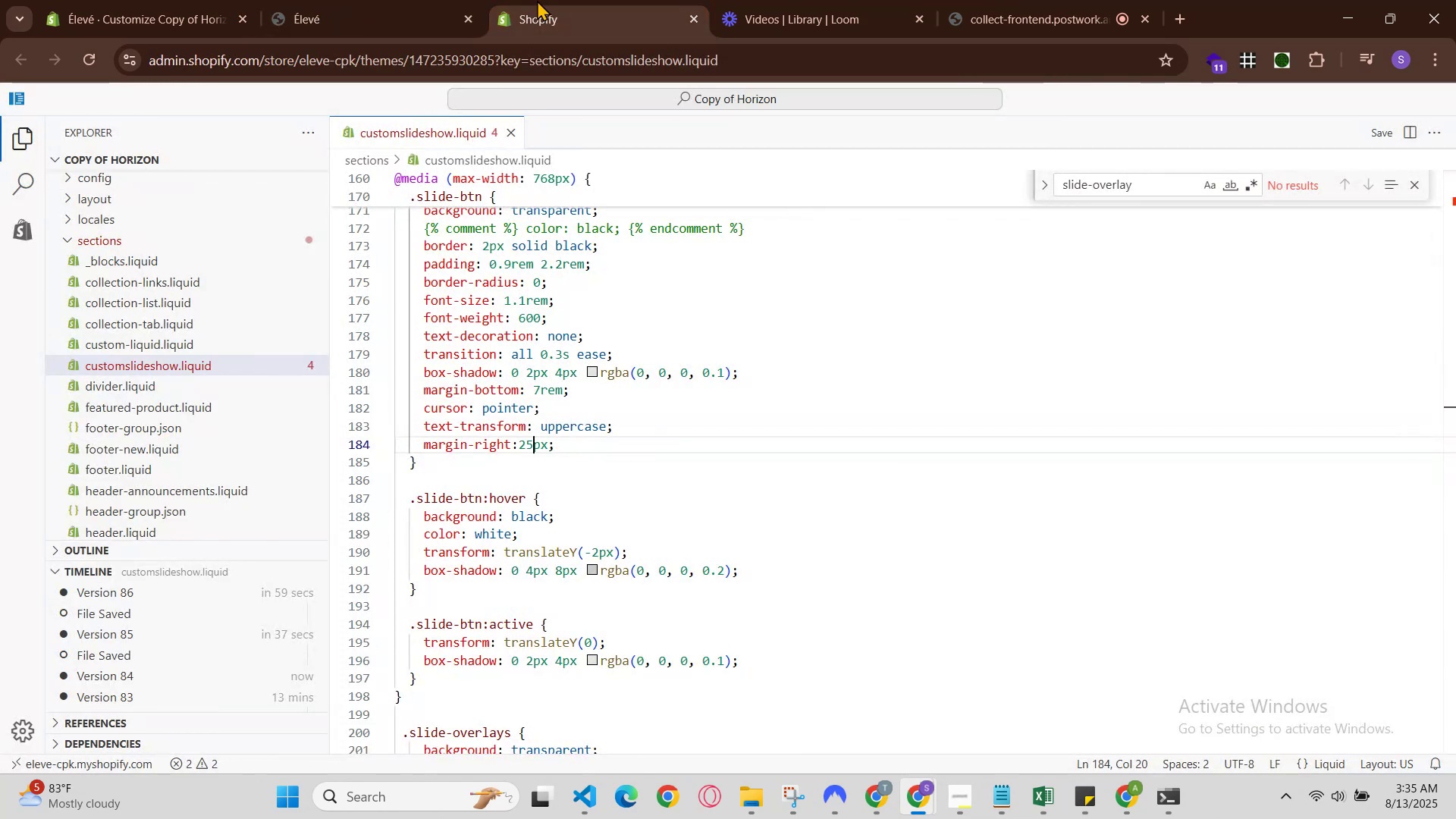 
left_click([389, 0])
 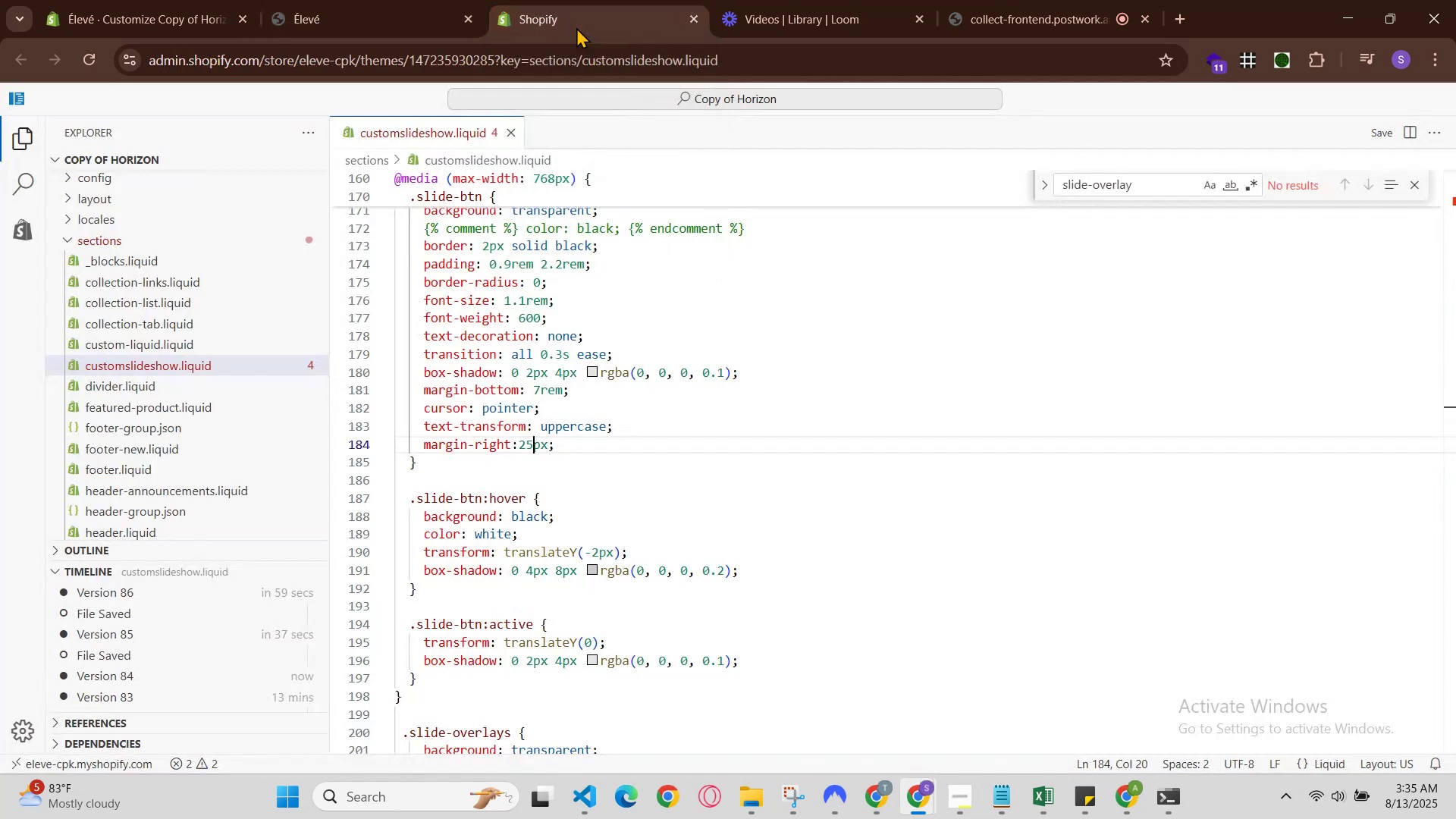 
key(Backspace)
key(Backspace)
type(30)
 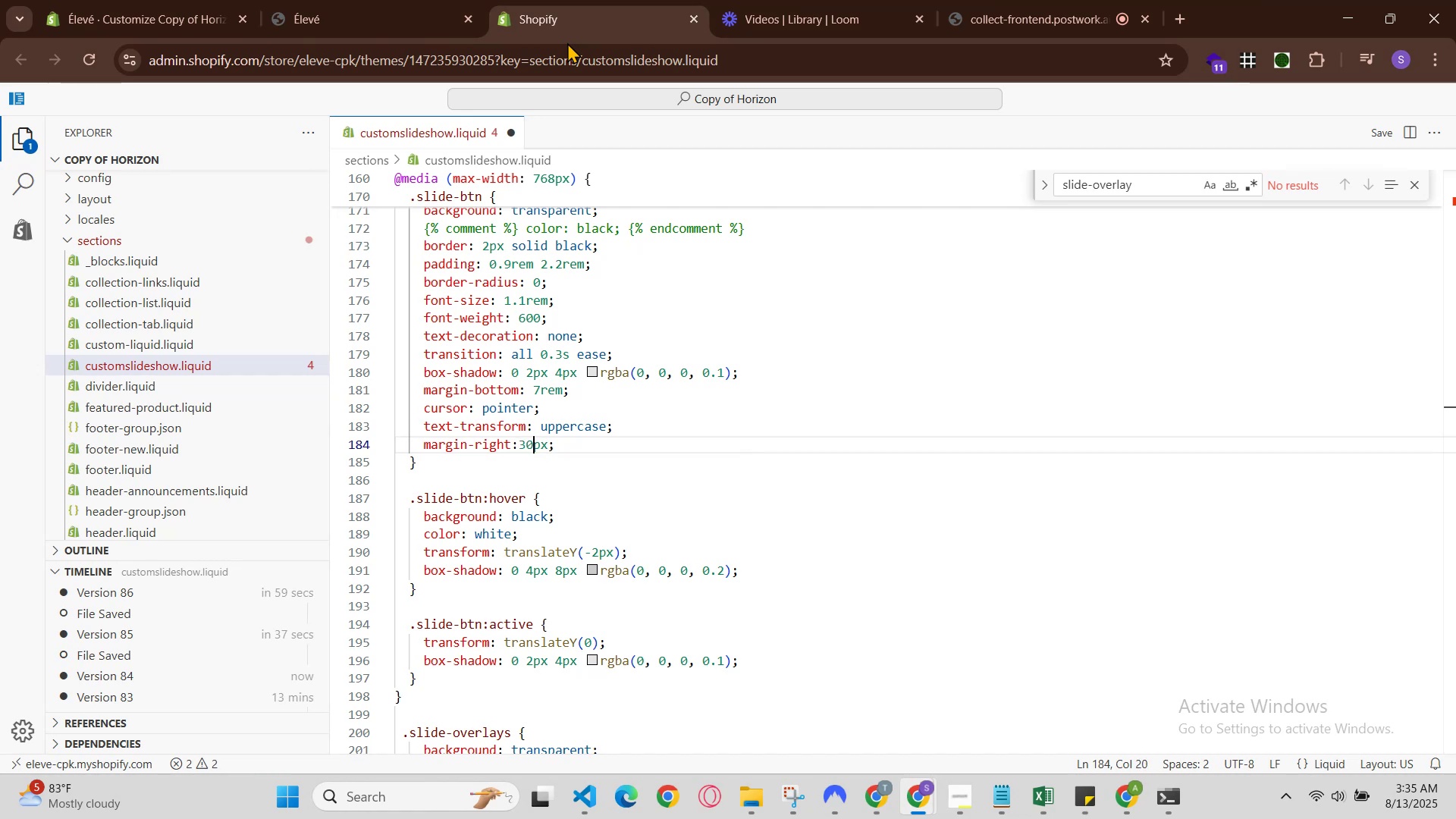 
hold_key(key=ControlLeft, duration=1.11)
 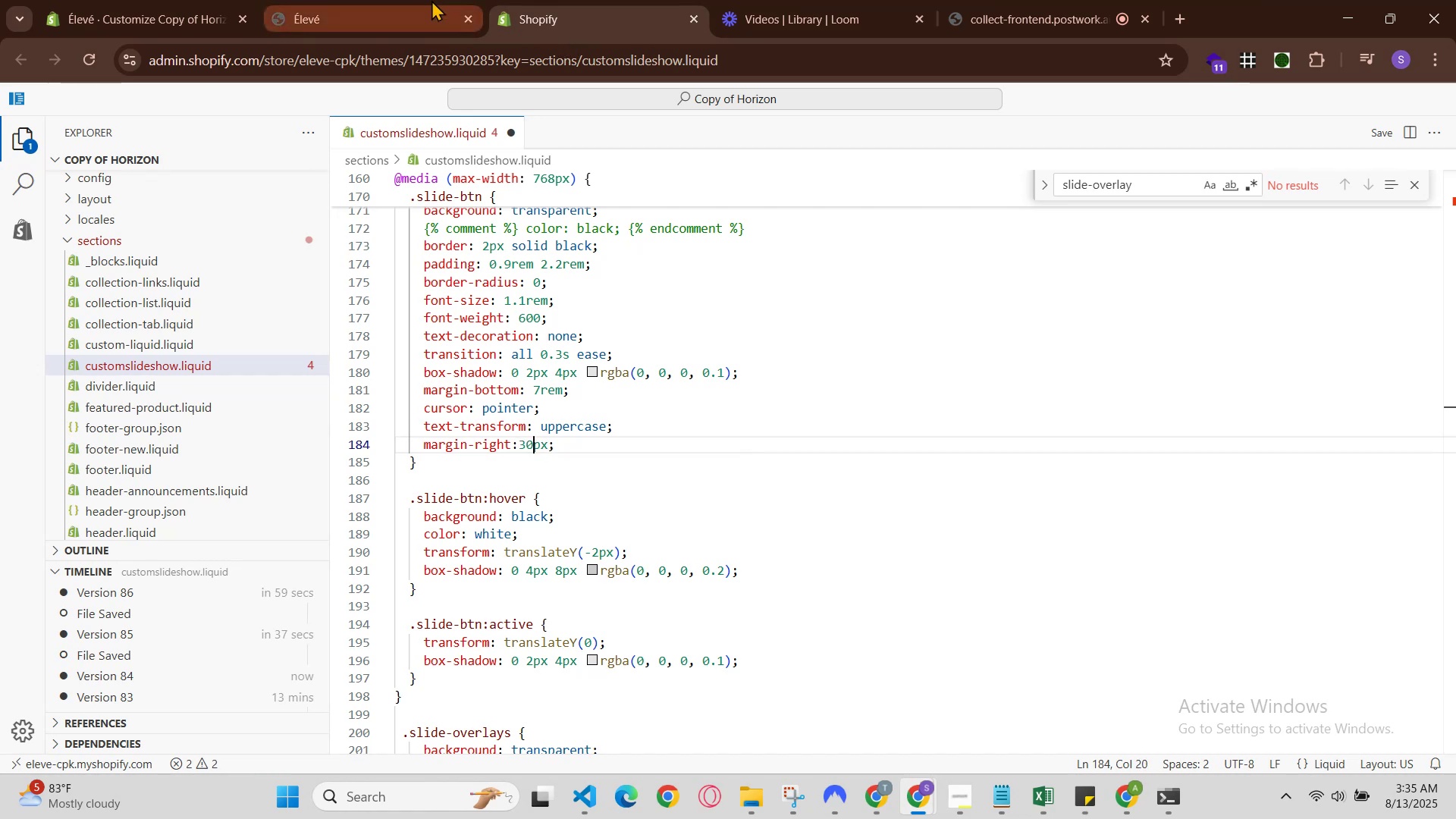 
hold_key(key=S, duration=0.43)
 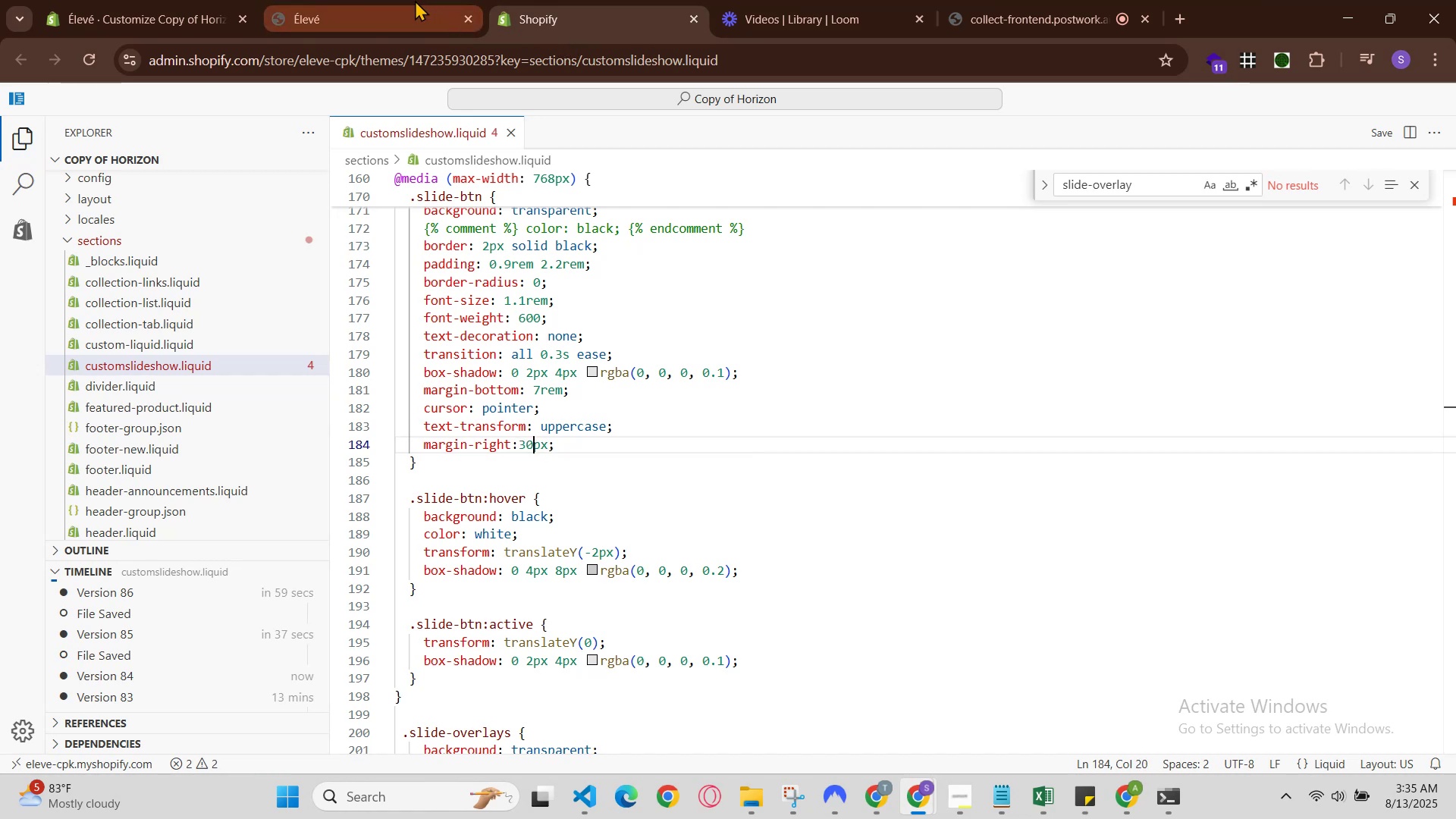 
left_click([412, 0])
 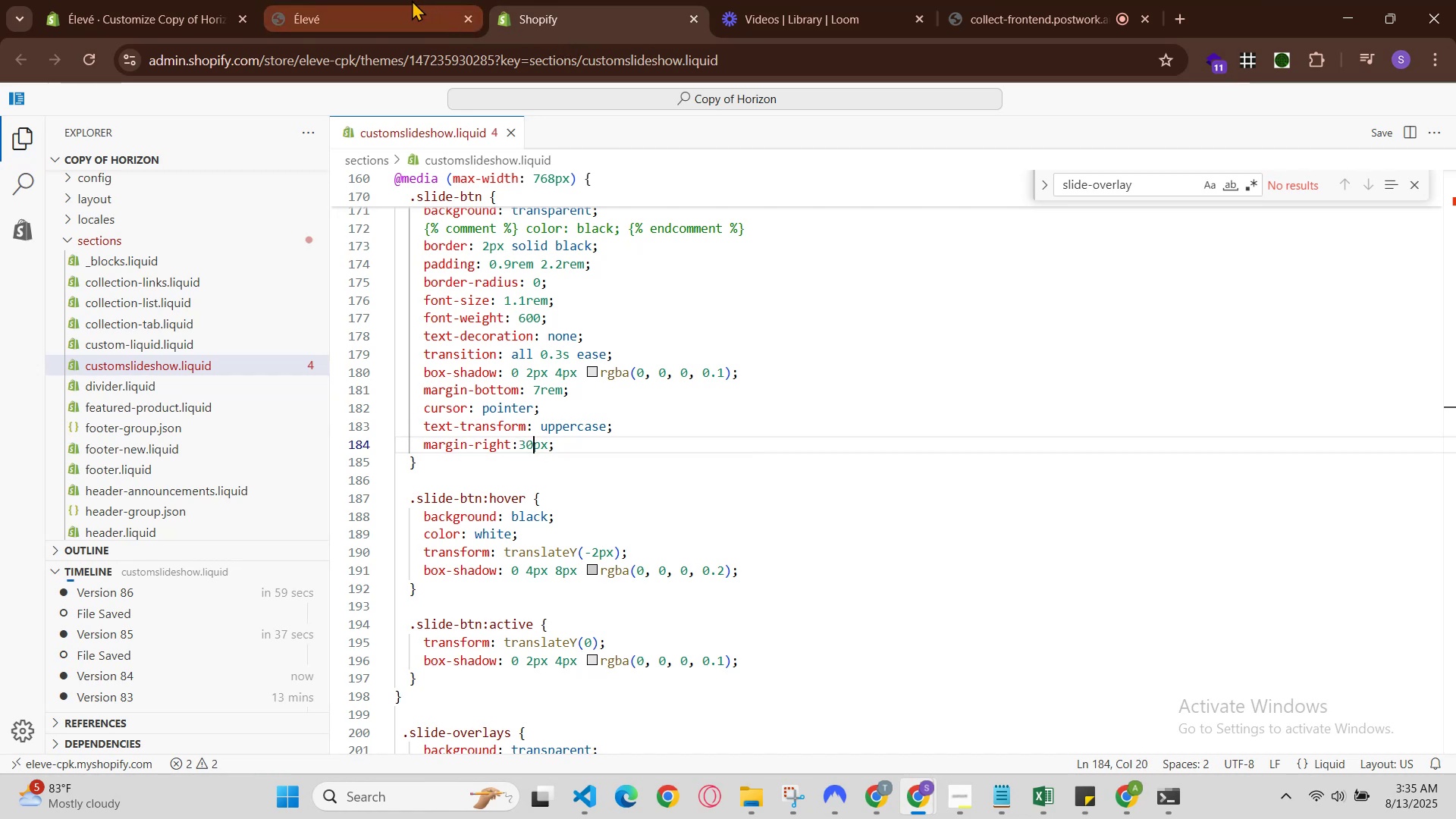 
key(Control+R)
 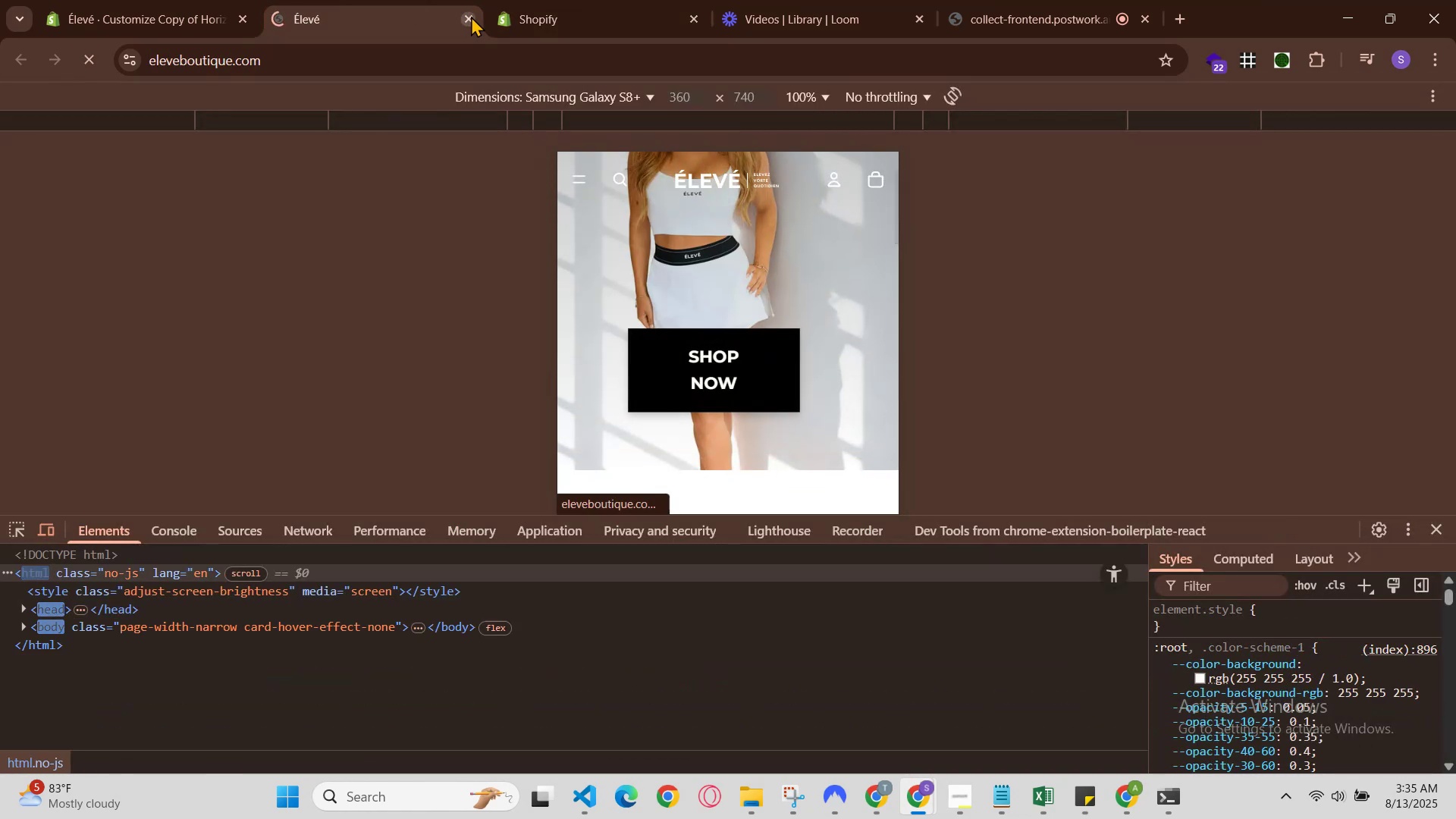 
left_click([540, 14])
 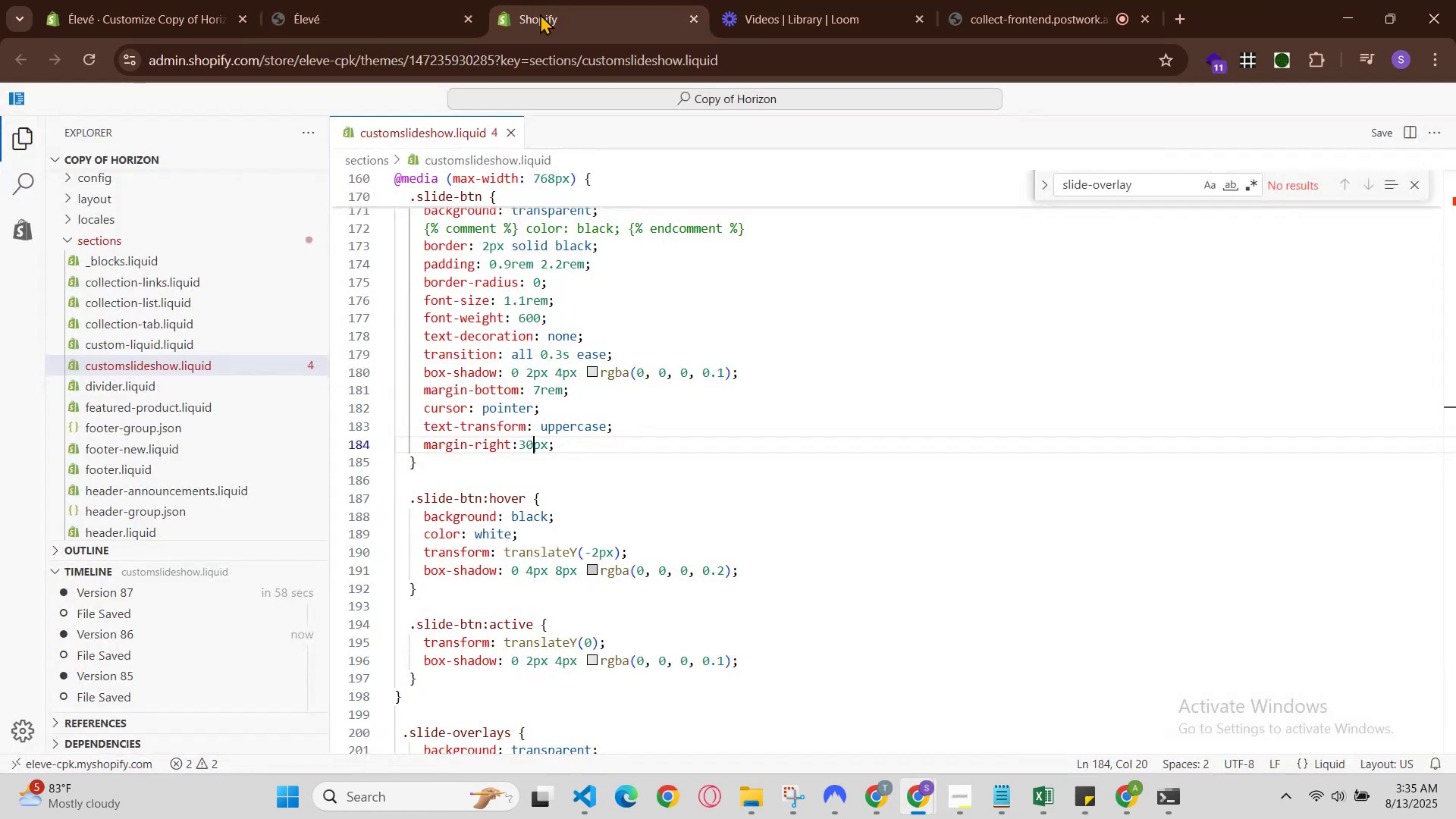 
key(Control+Z)
 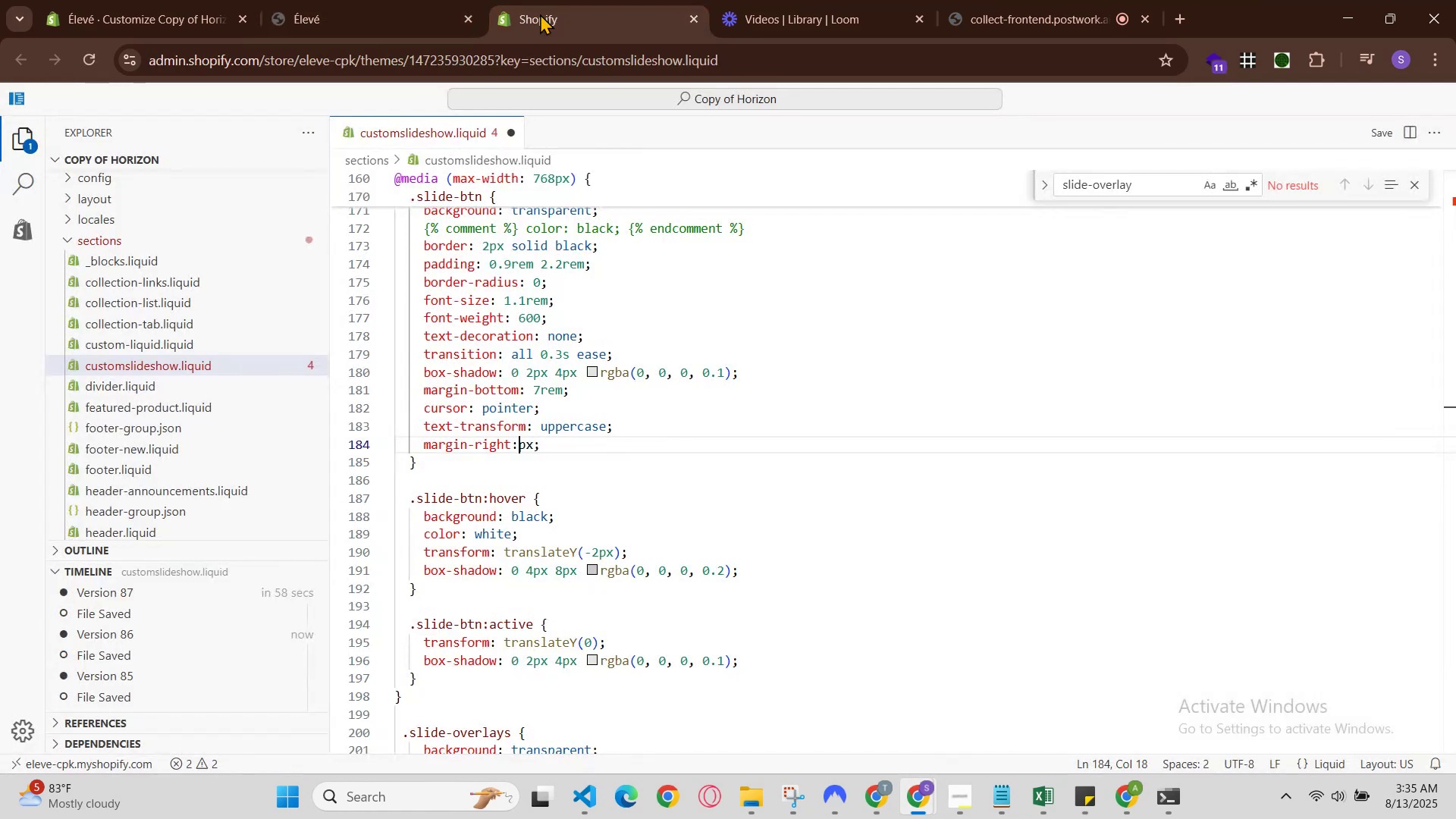 
key(Control+Z)
 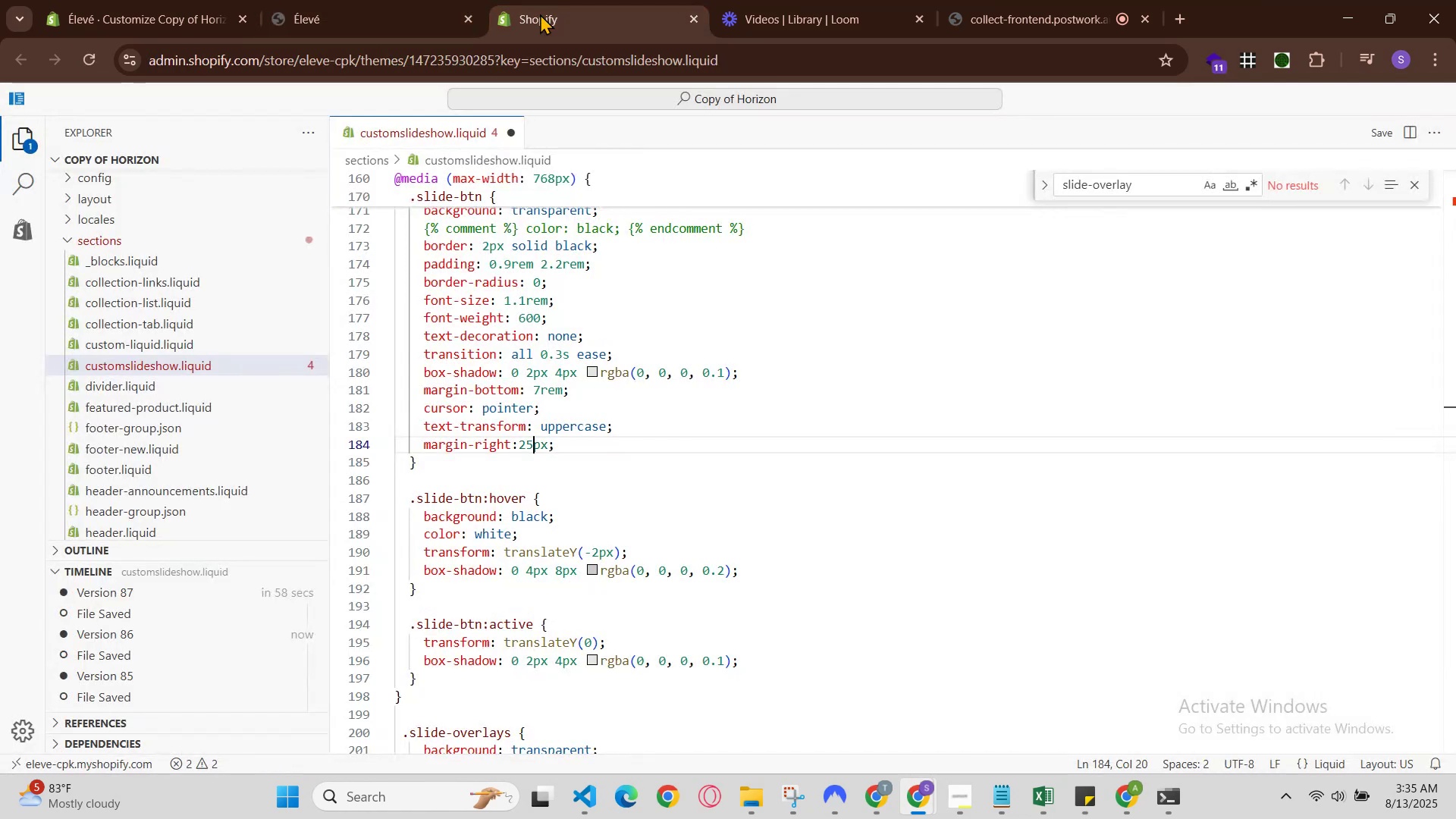 
hold_key(key=ControlLeft, duration=0.58)
 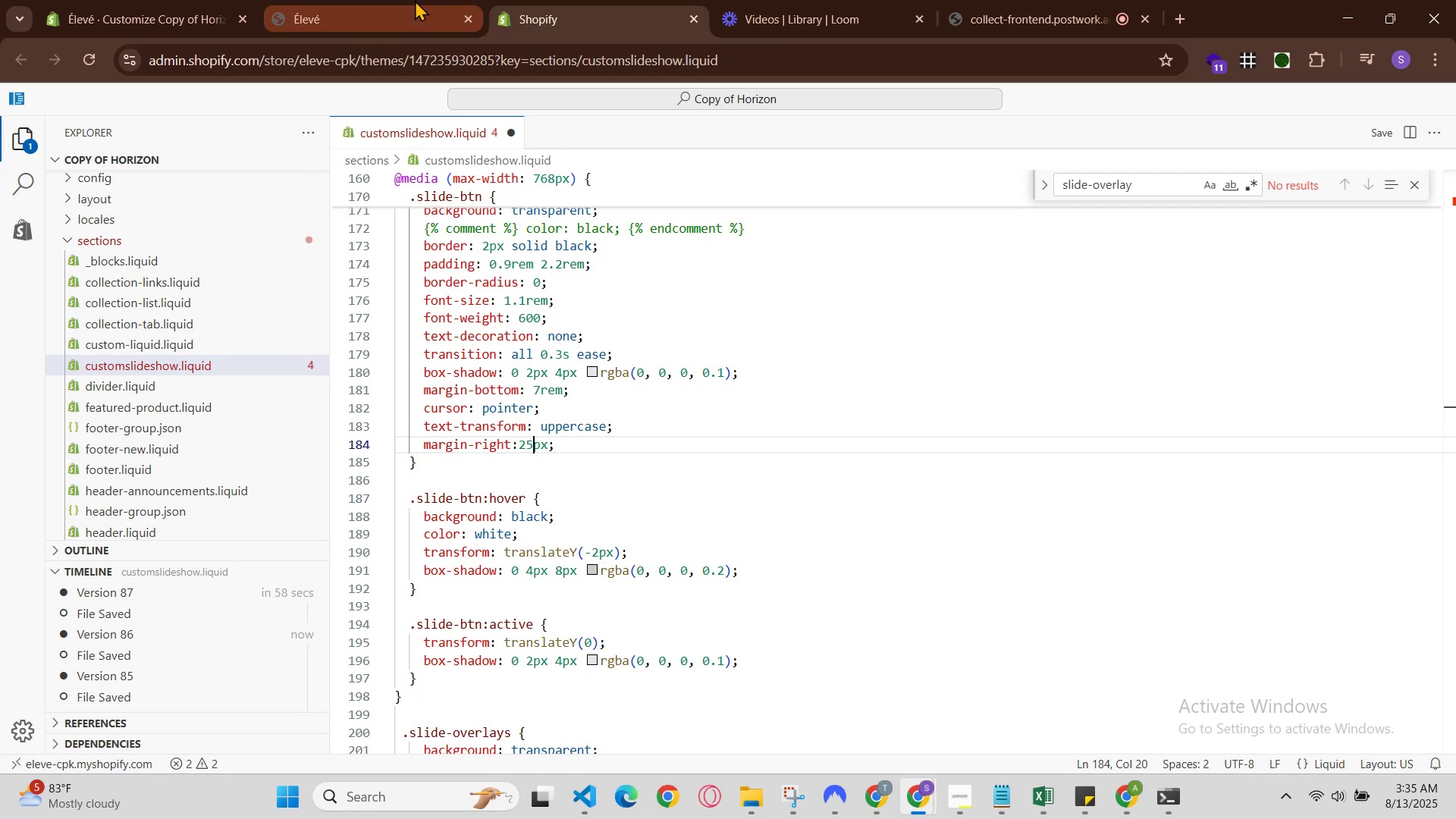 
hold_key(key=S, duration=0.35)
 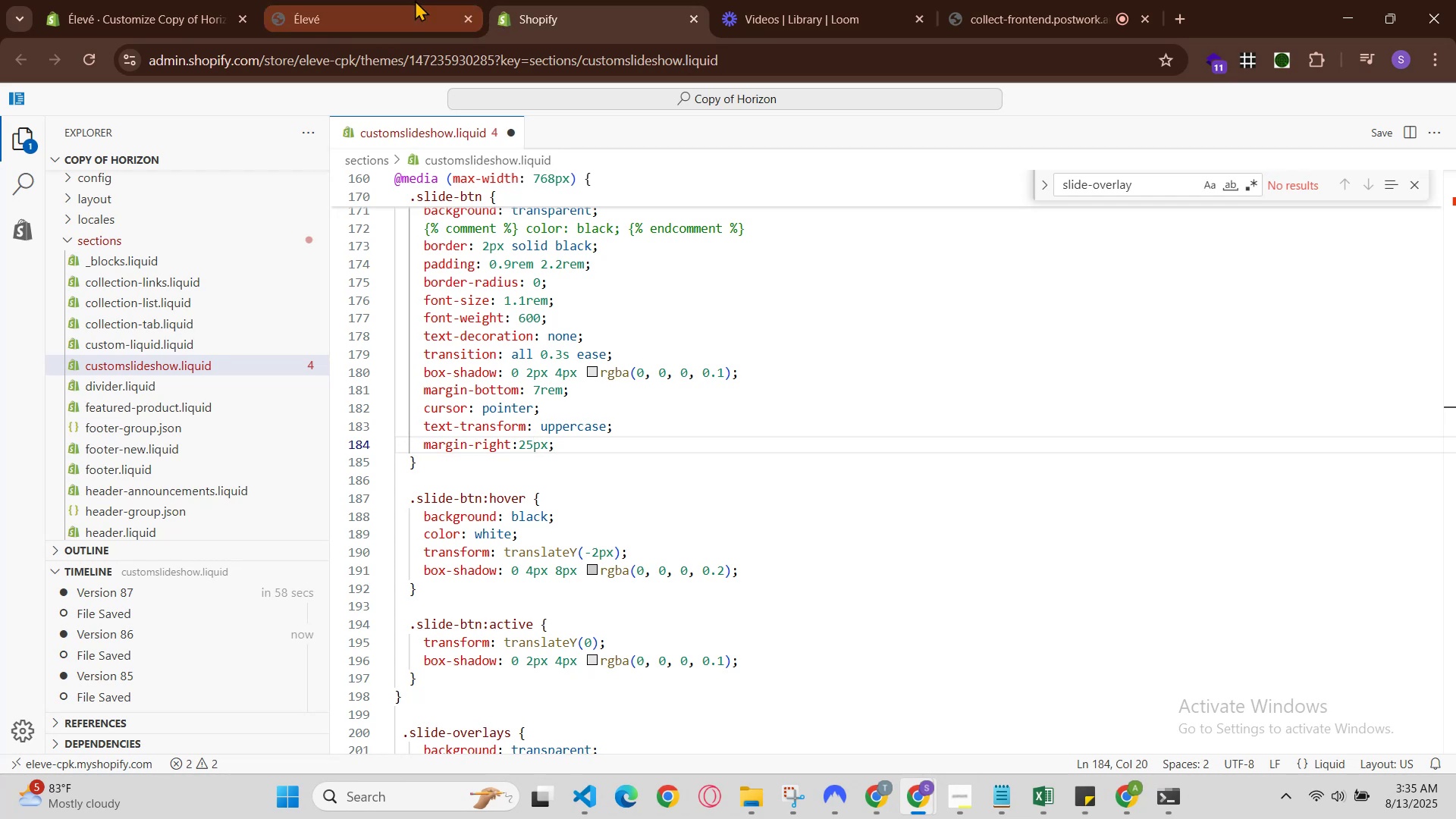 
hold_key(key=ControlLeft, duration=0.9)
 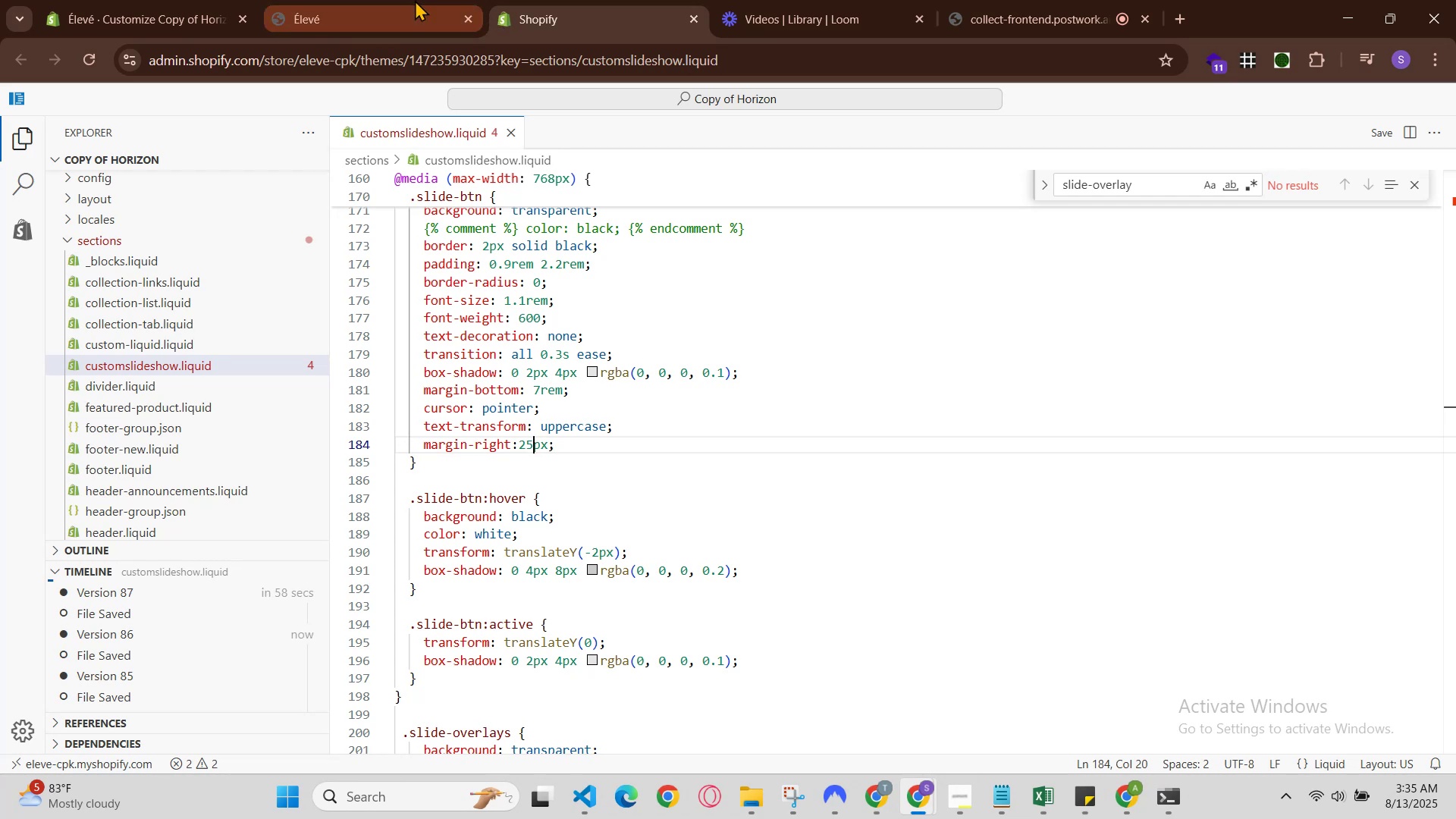 
hold_key(key=S, duration=0.34)
 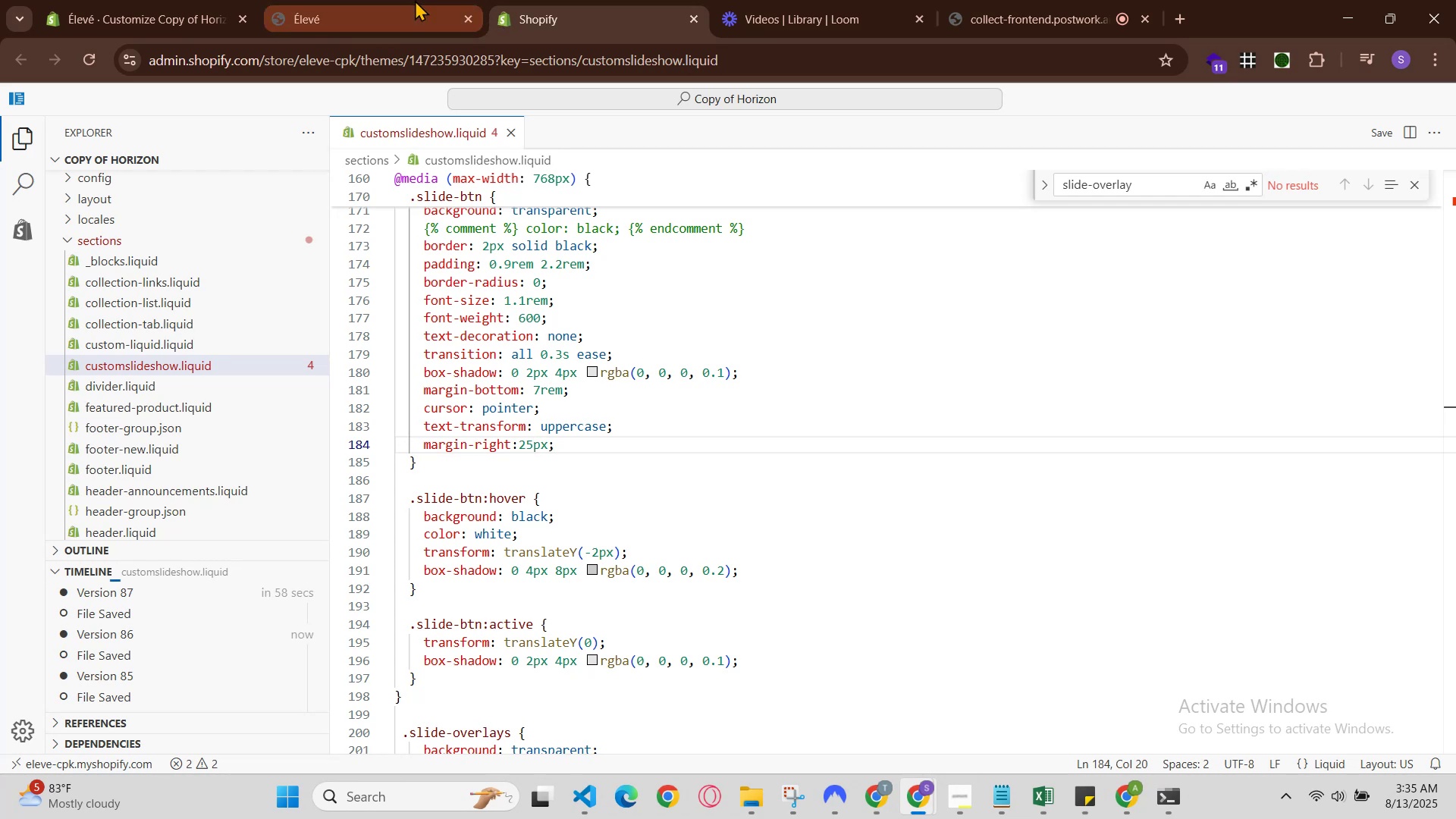 
left_click([415, 0])
 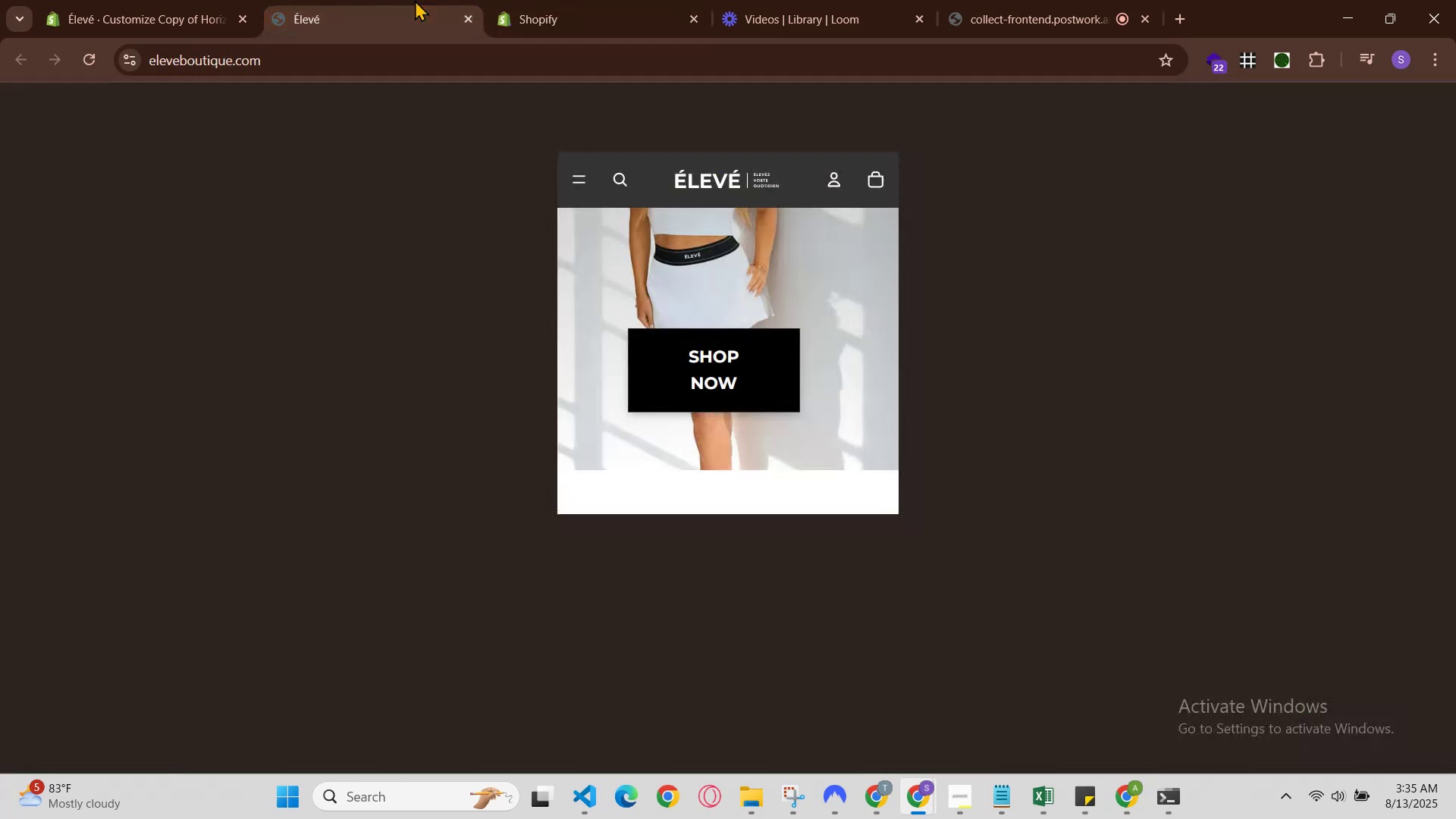 
key(Control+R)
 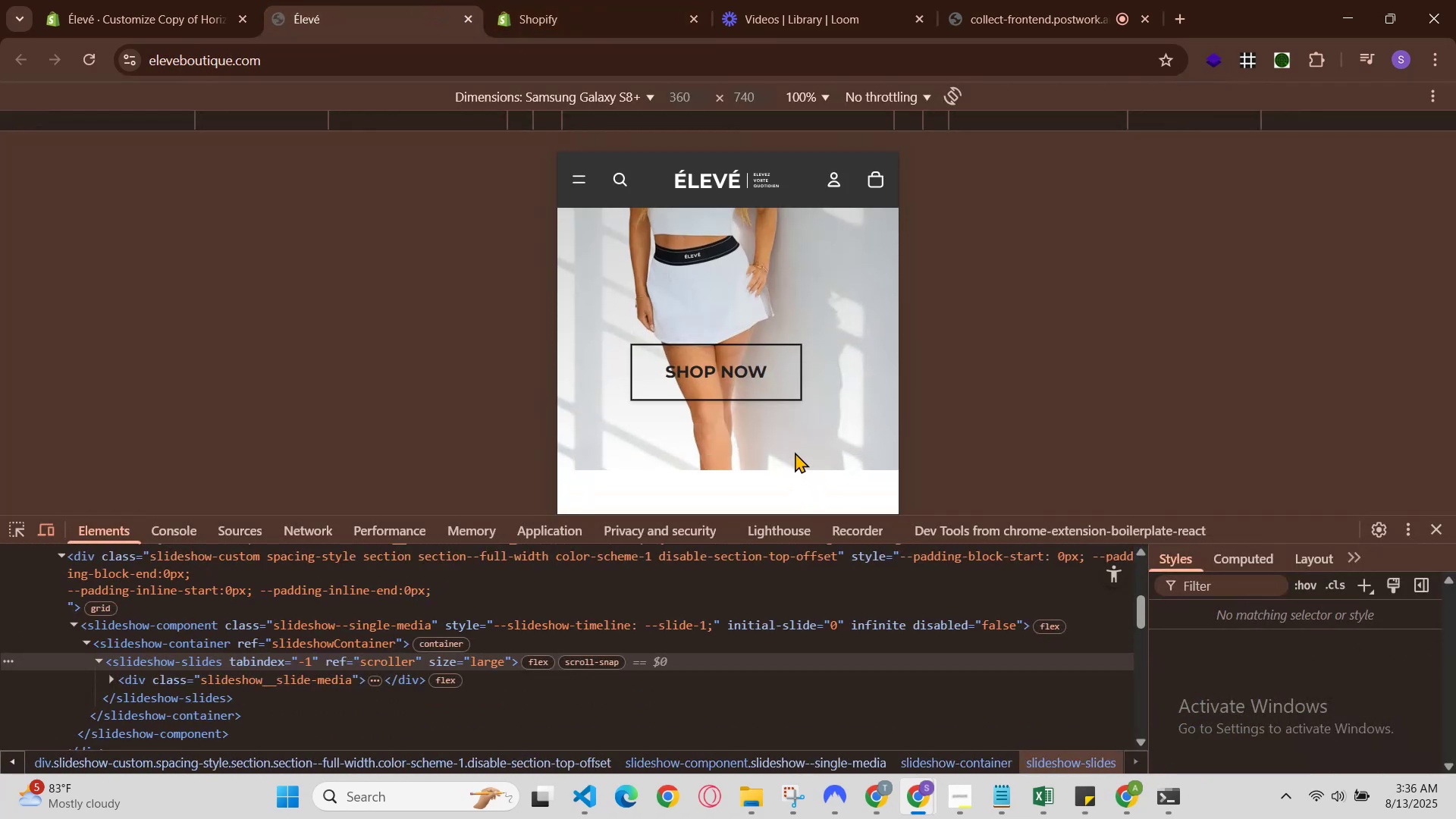 
wait(7.35)
 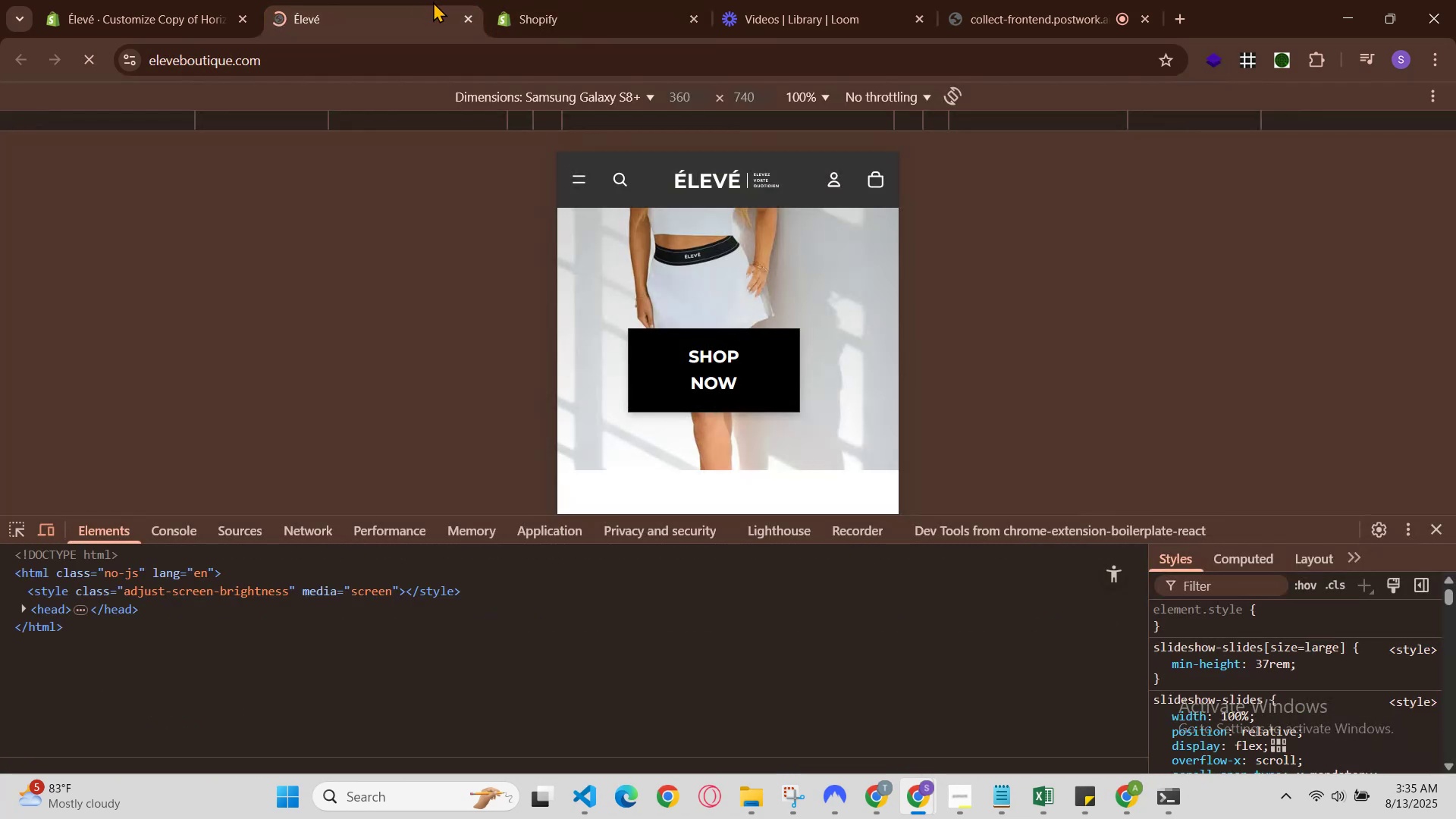 
key(Control+Z)
 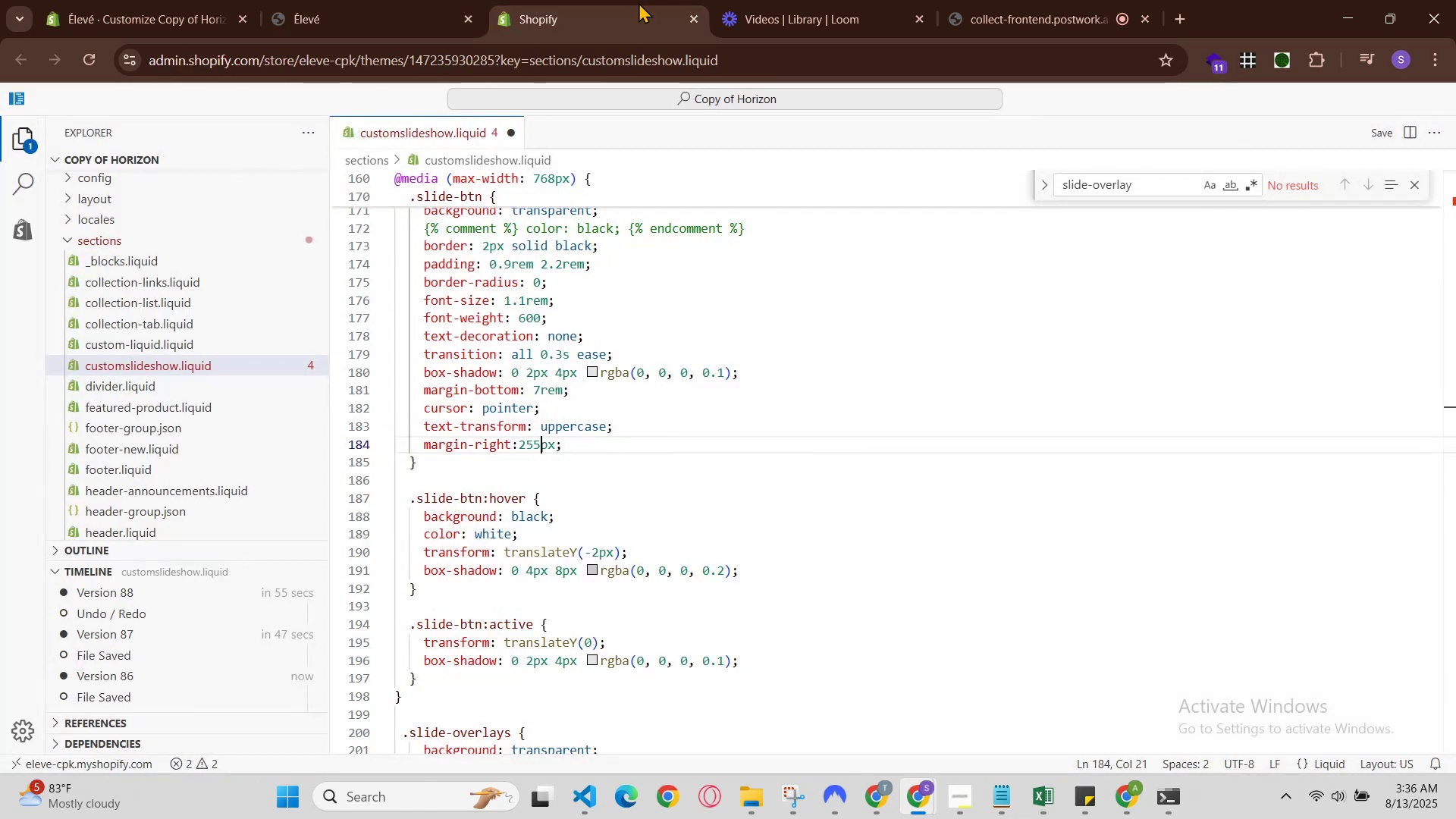 
key(Control+Z)
 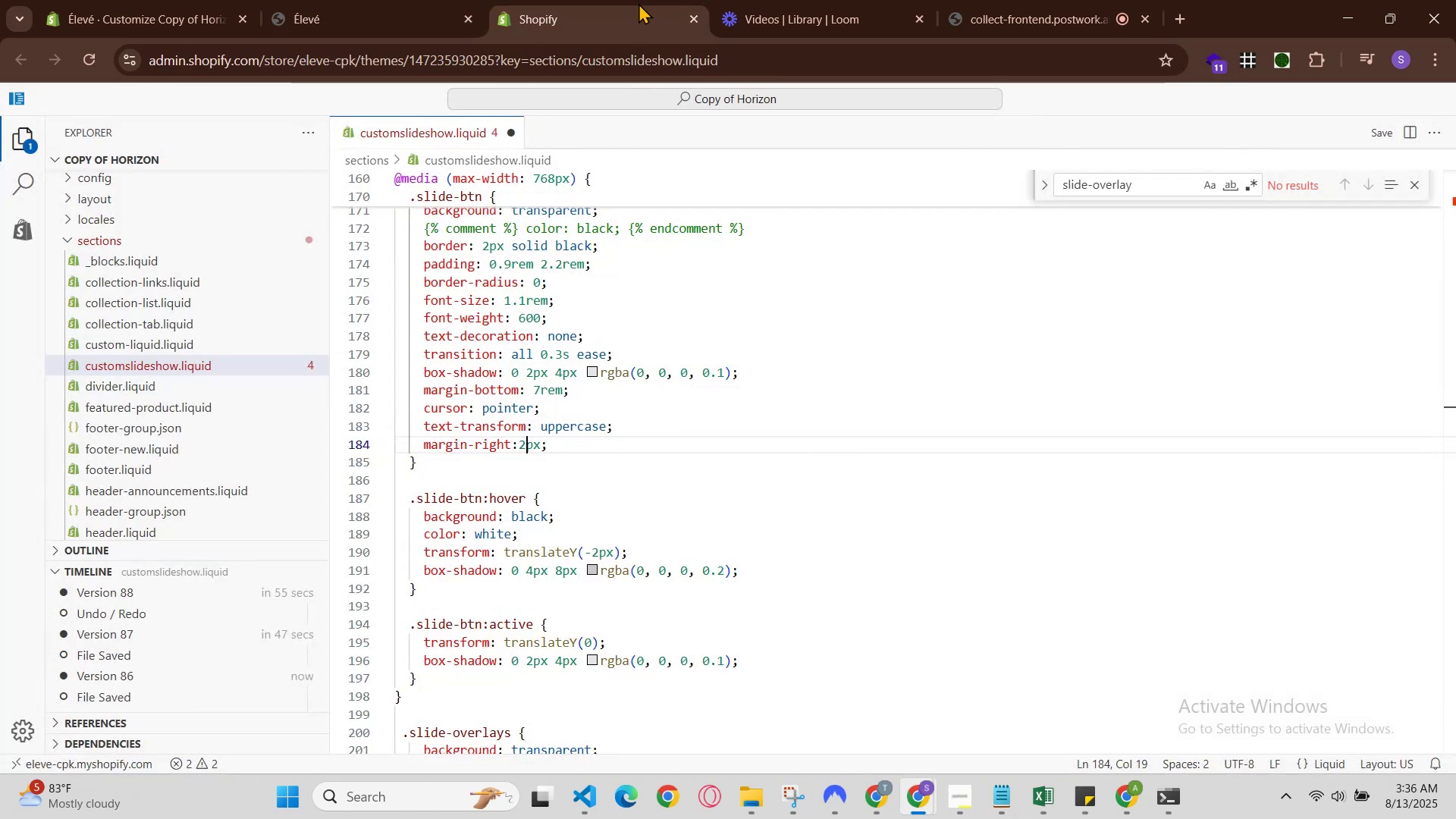 
key(Control+Z)
 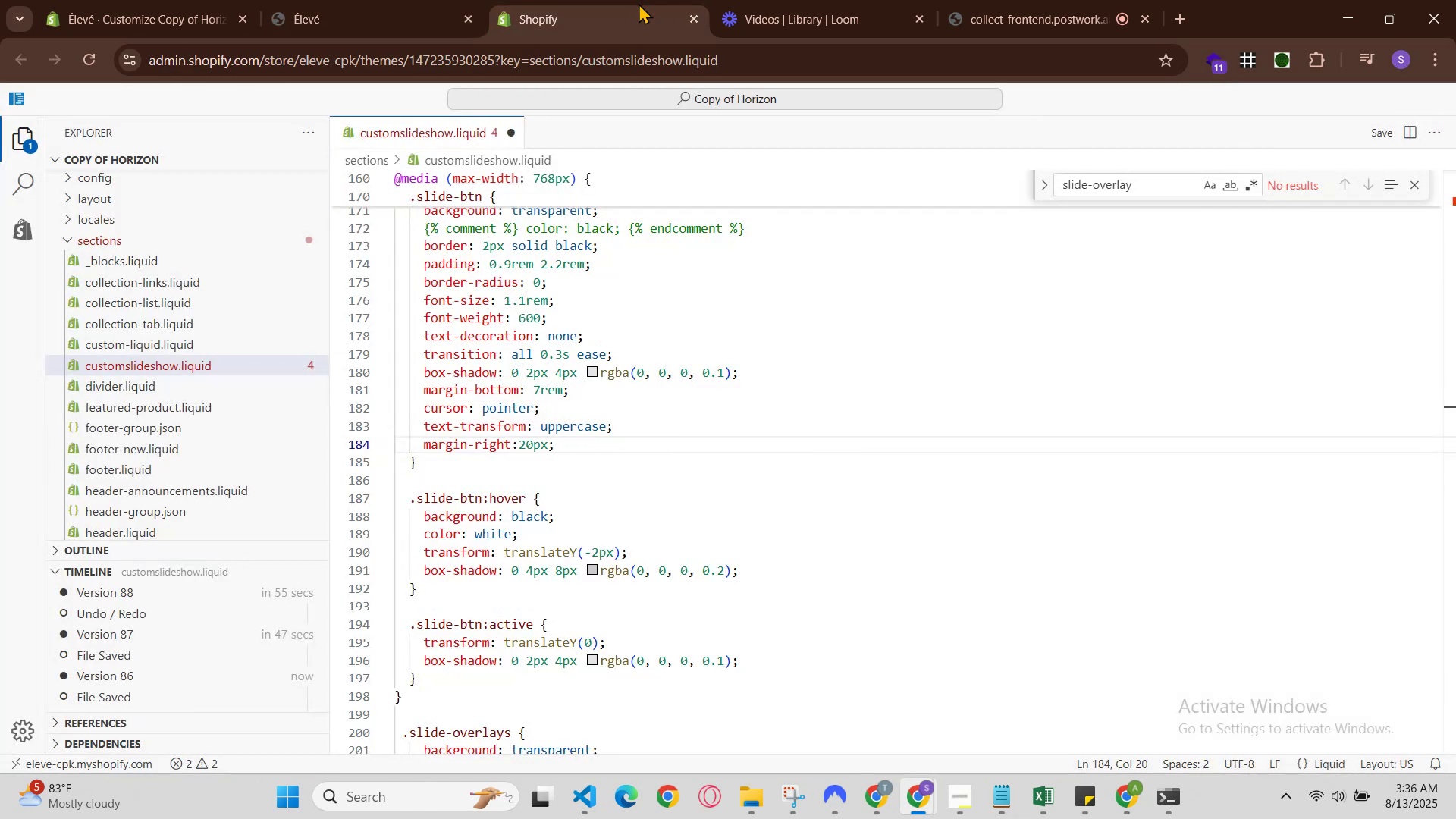 
key(ArrowLeft)
 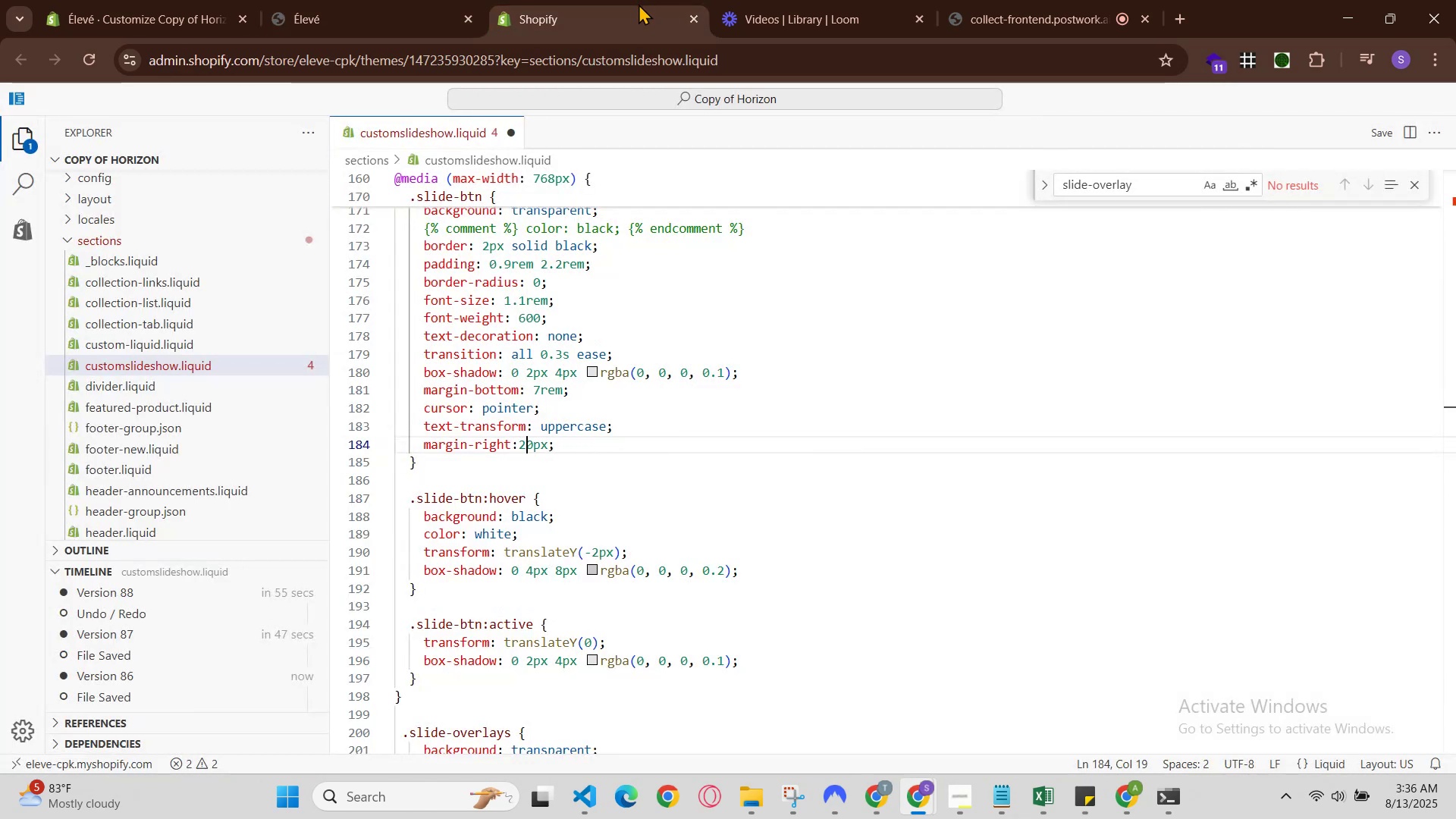 
key(ArrowLeft)
 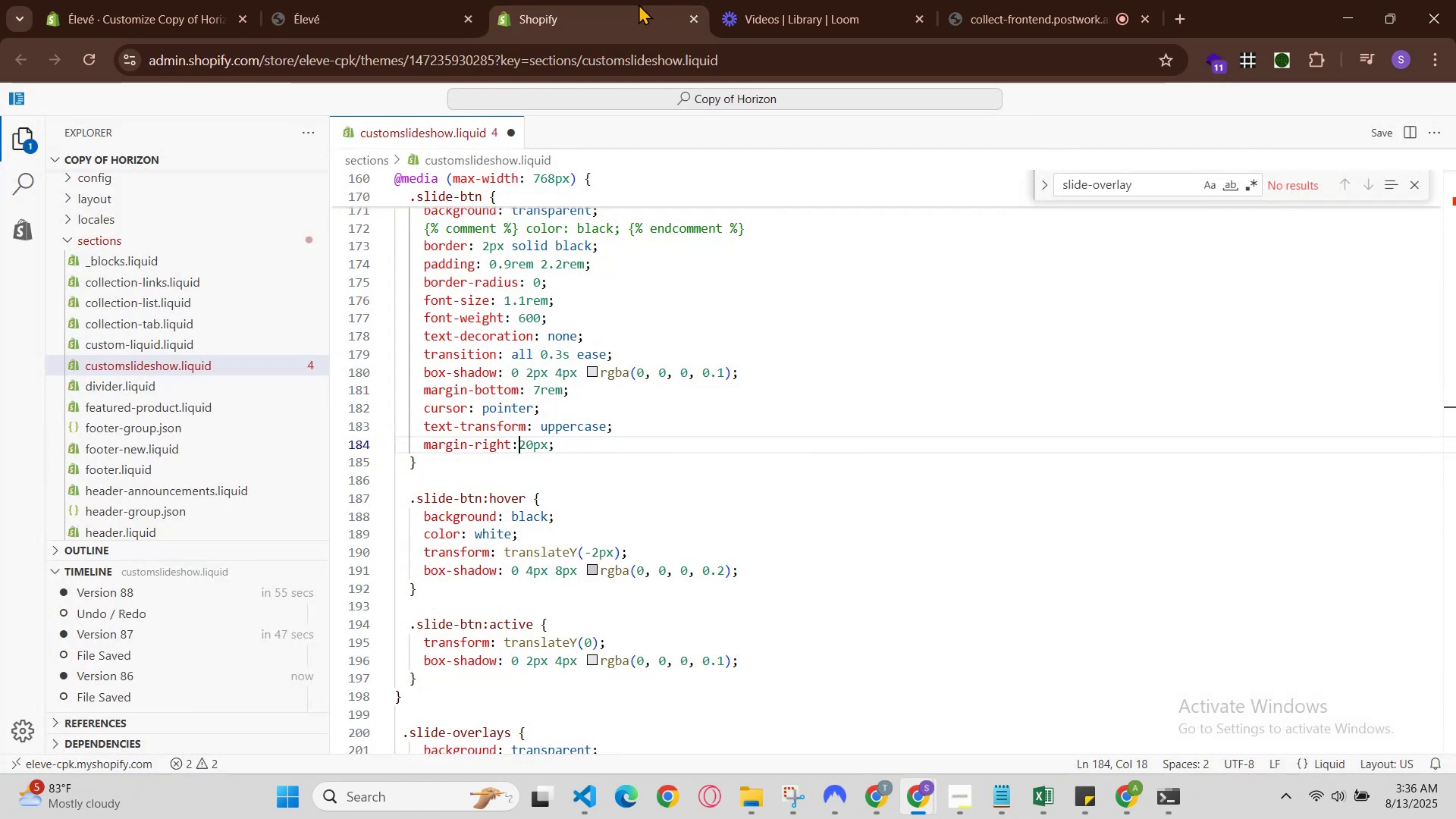 
key(Minus)
 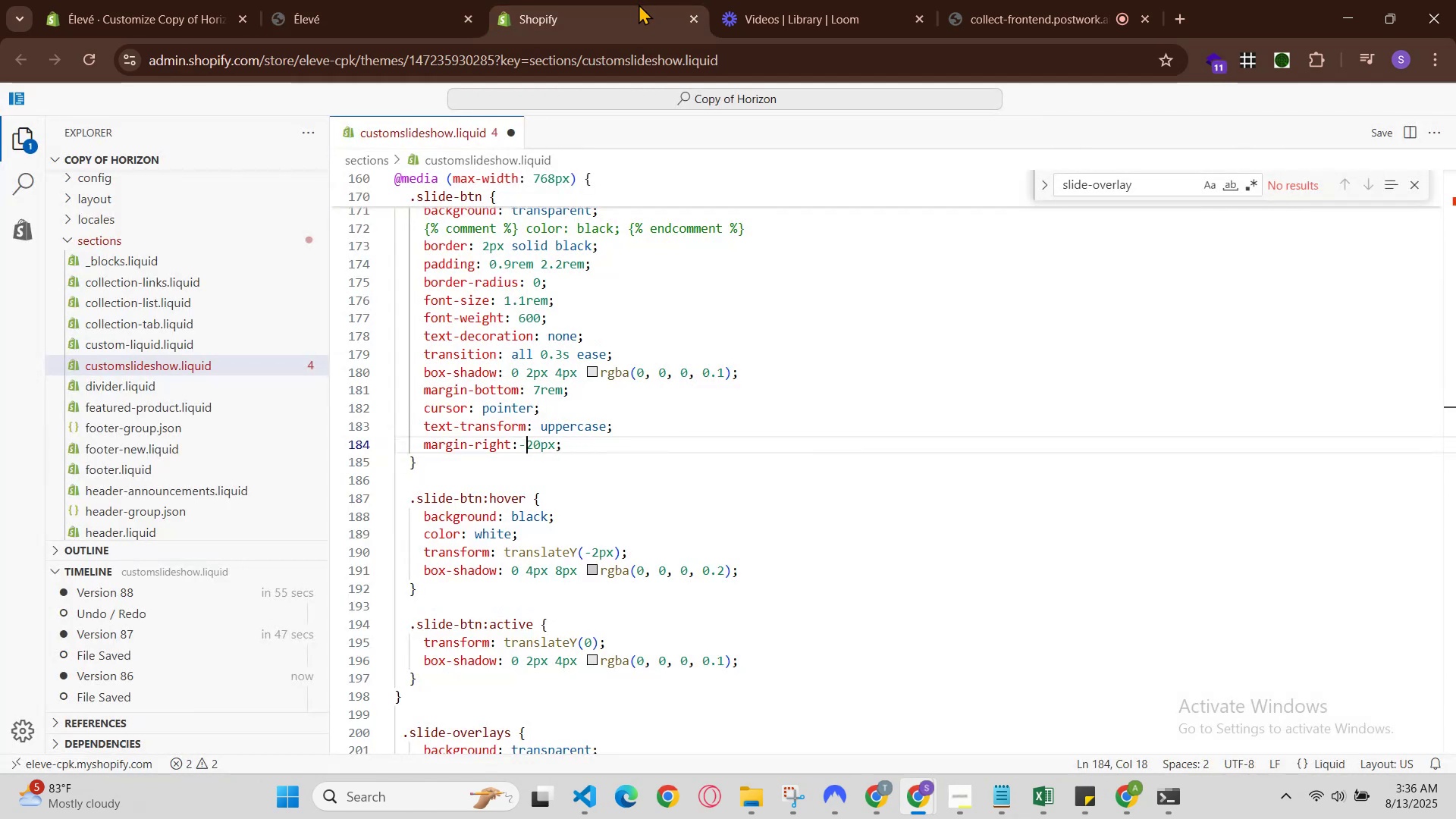 
hold_key(key=ControlLeft, duration=0.64)
 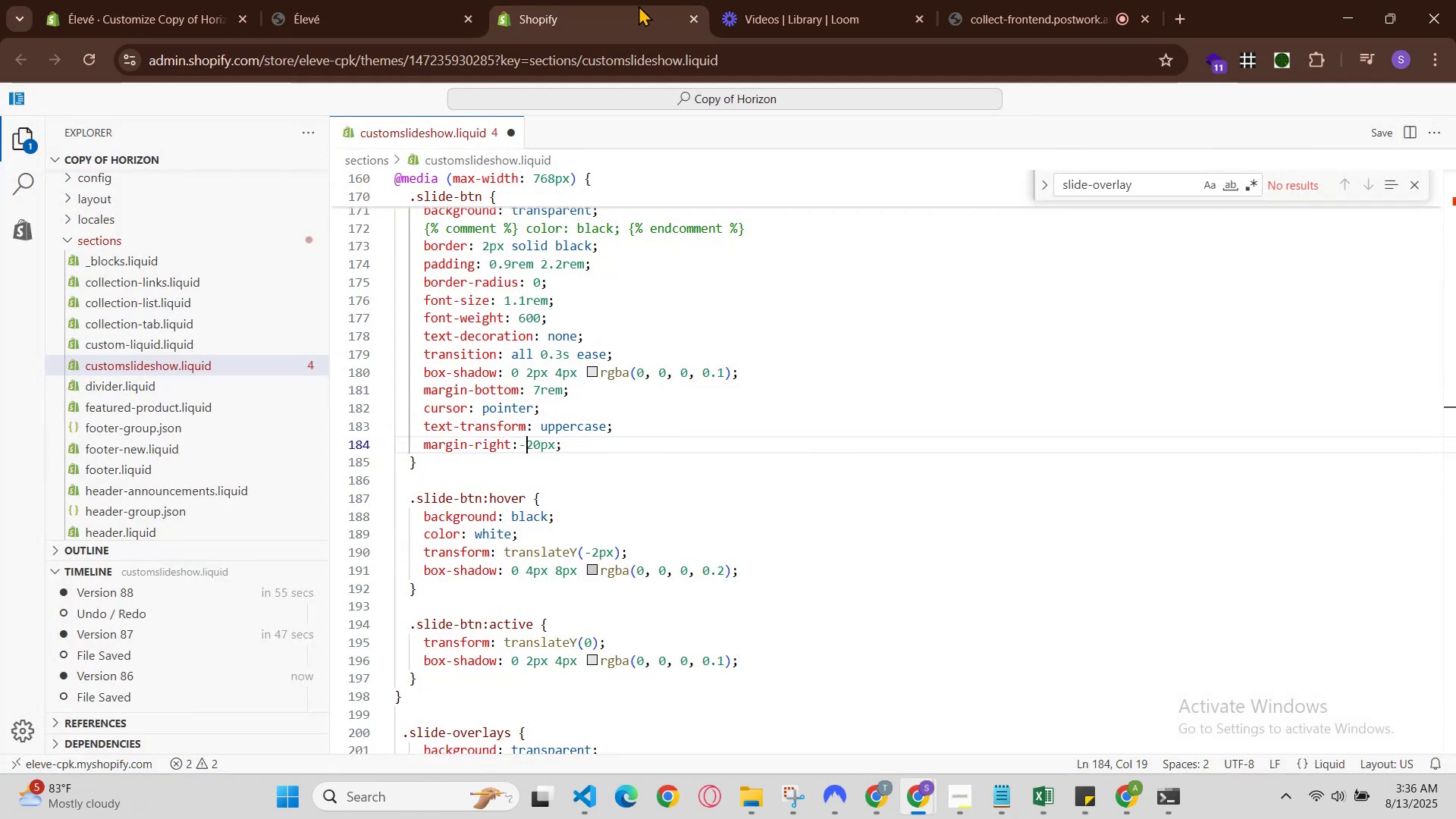 
hold_key(key=S, duration=0.38)
 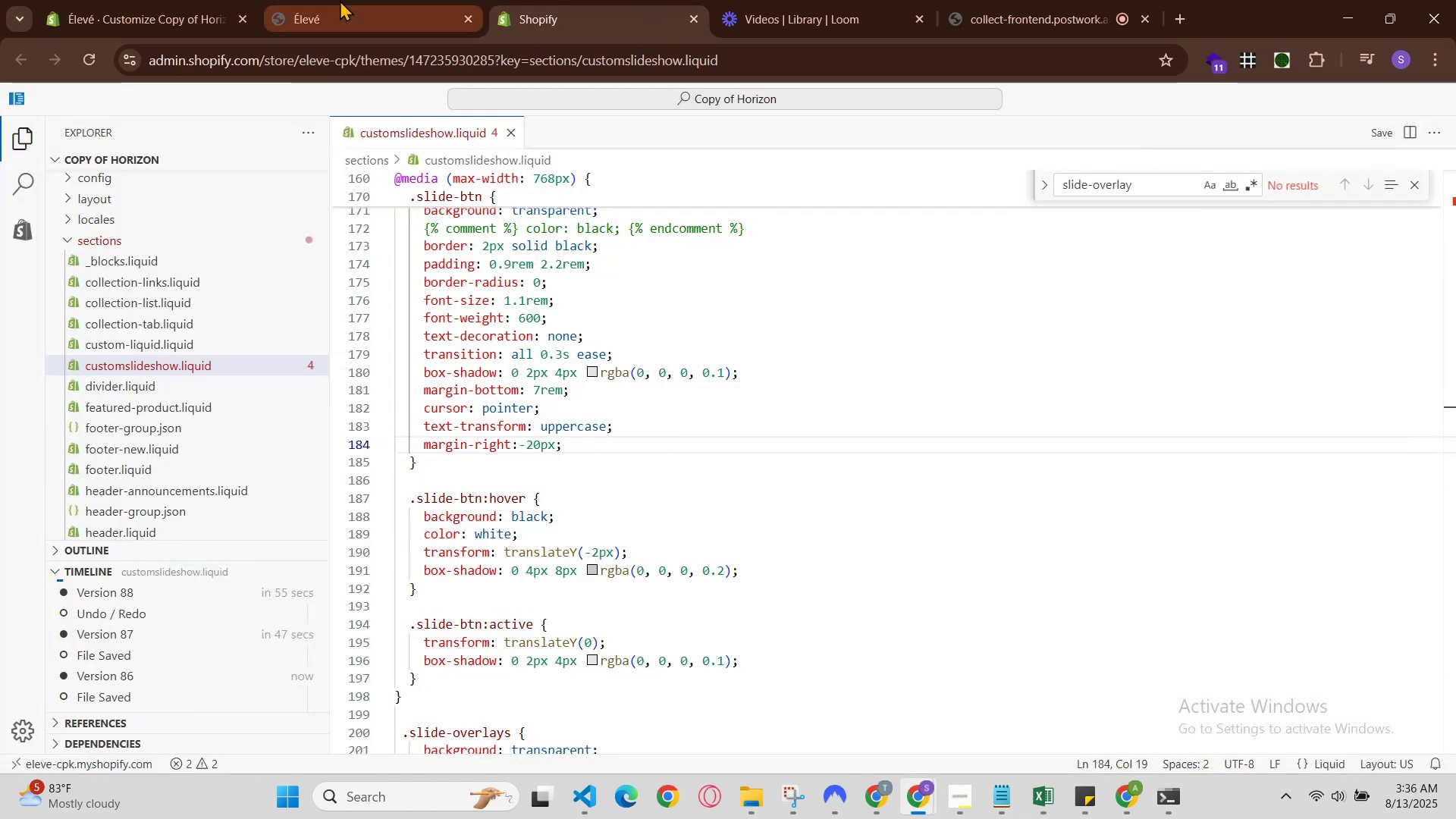 
left_click([370, 0])
 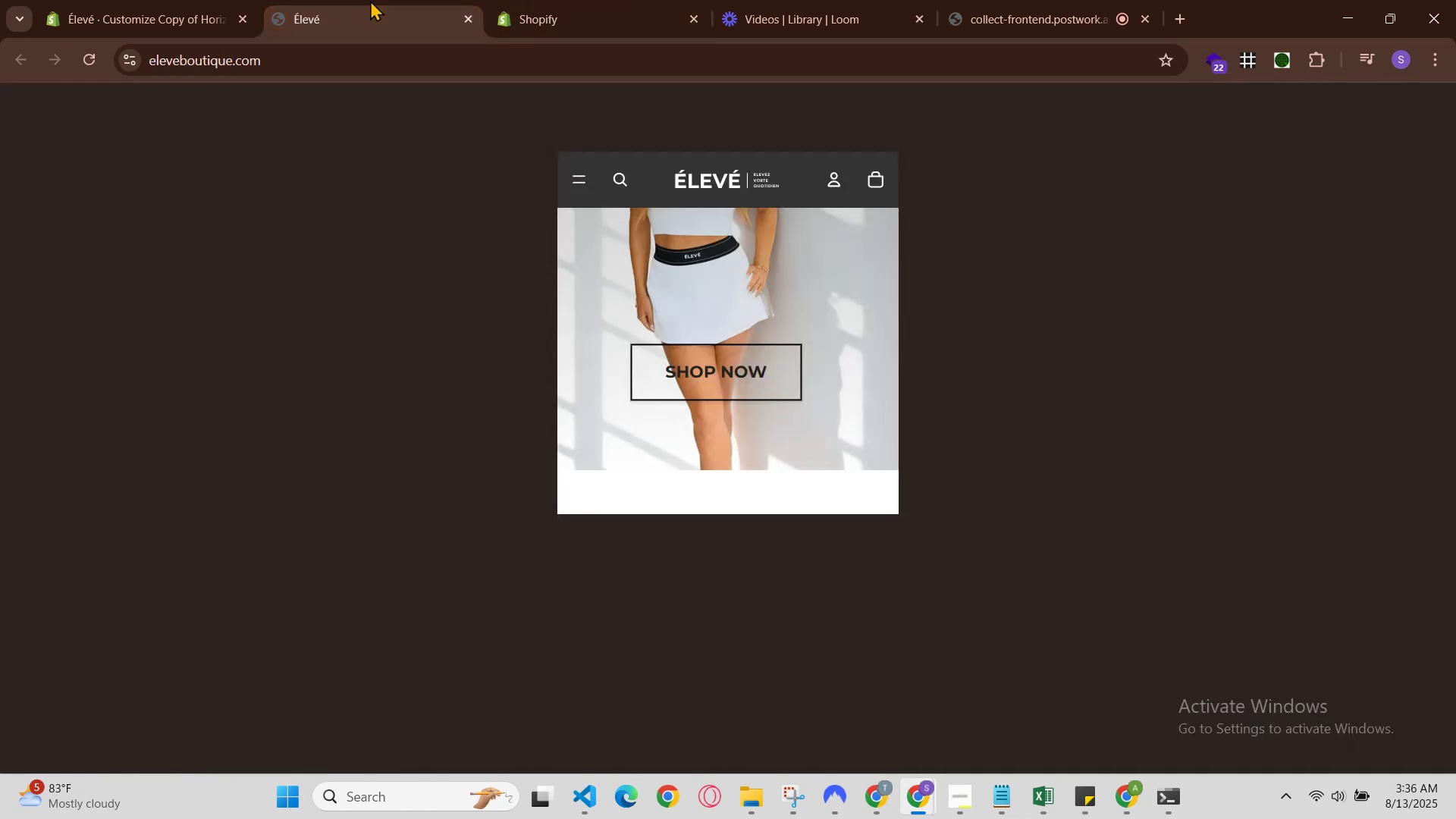 
key(Control+R)
 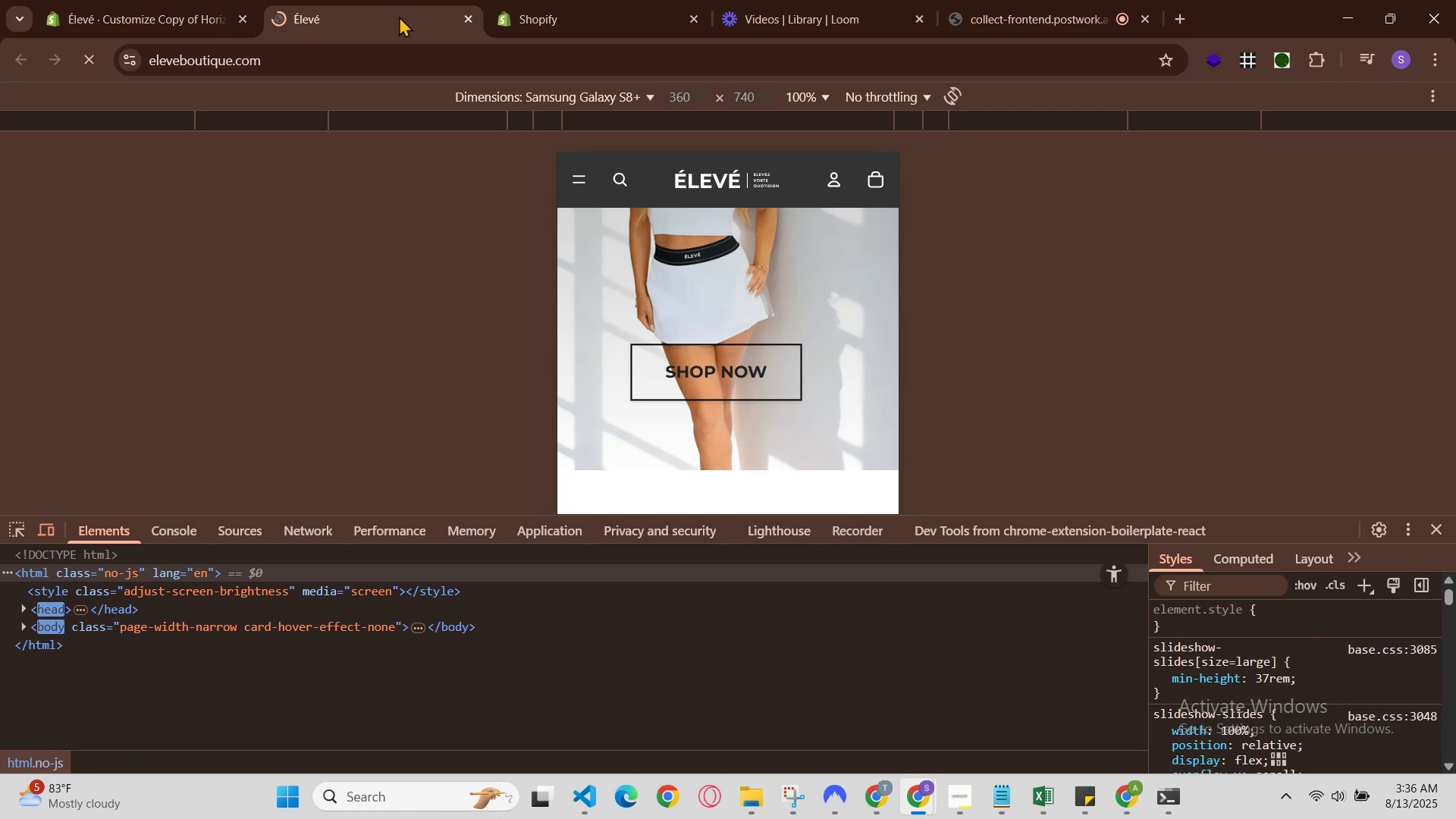 
scroll: coordinate [657, 369], scroll_direction: none, amount: 0.0
 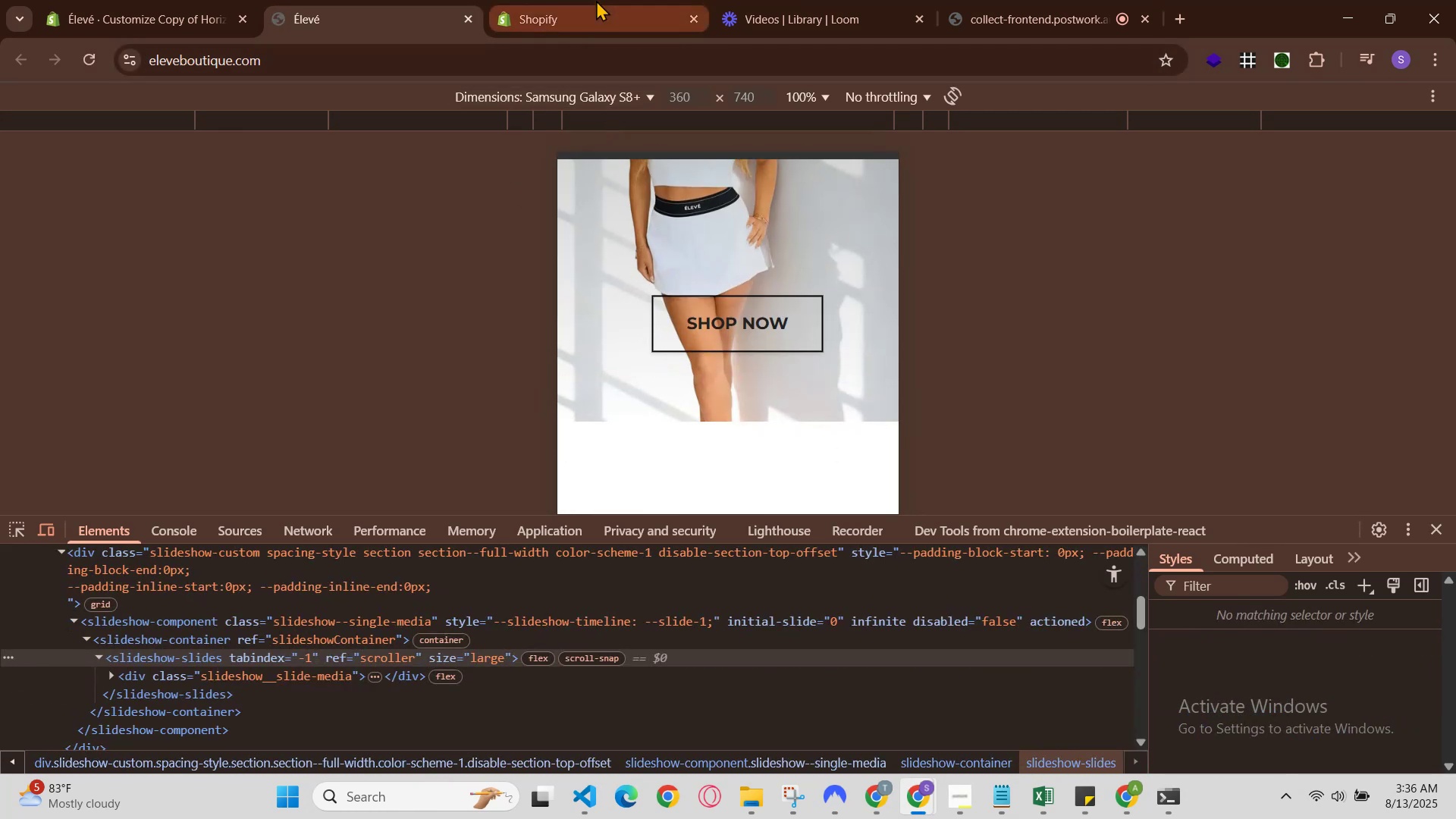 
left_click([593, 0])
 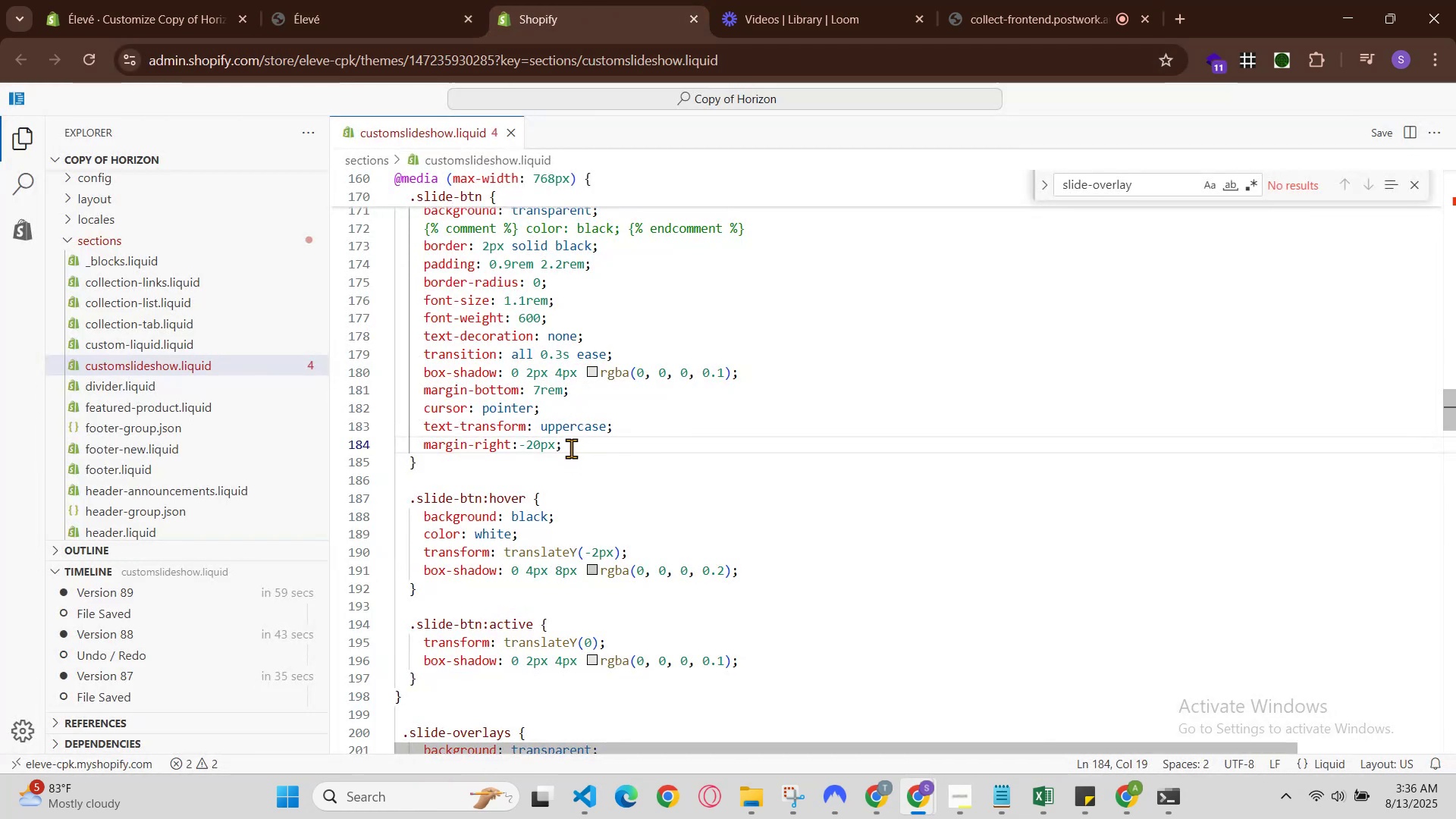 
key(ArrowRight)
 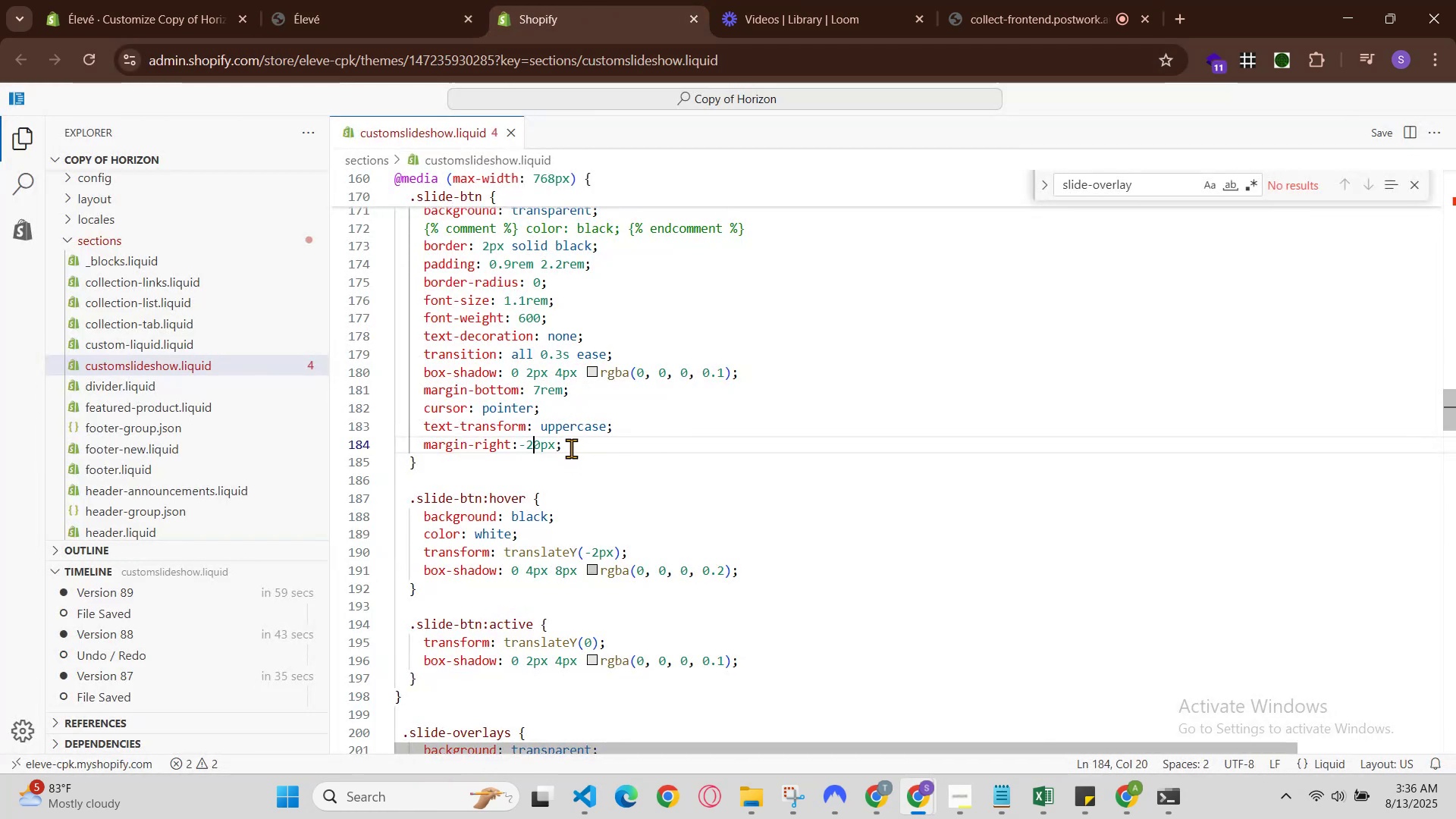 
key(Backspace)
 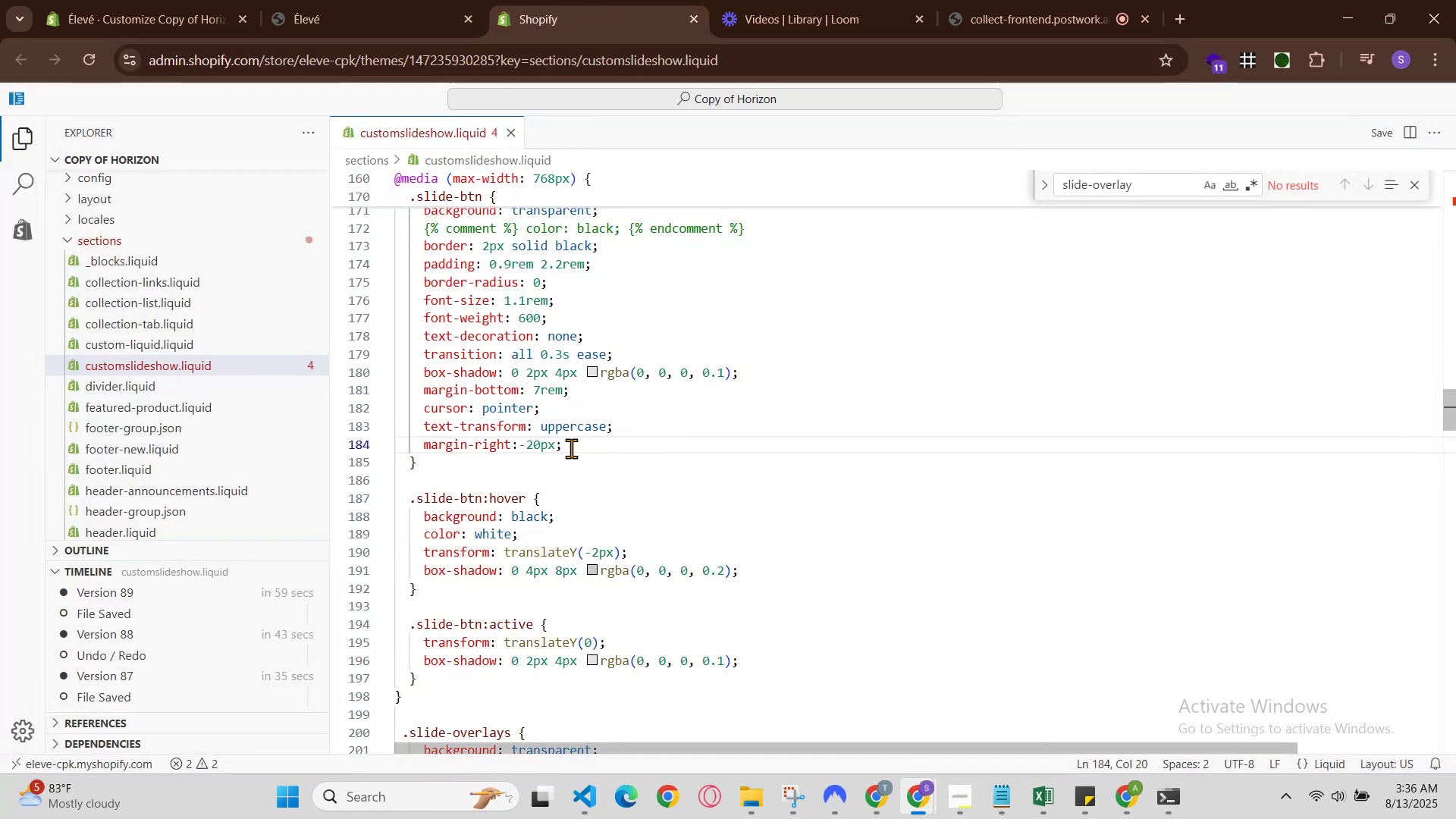 
key(1)
 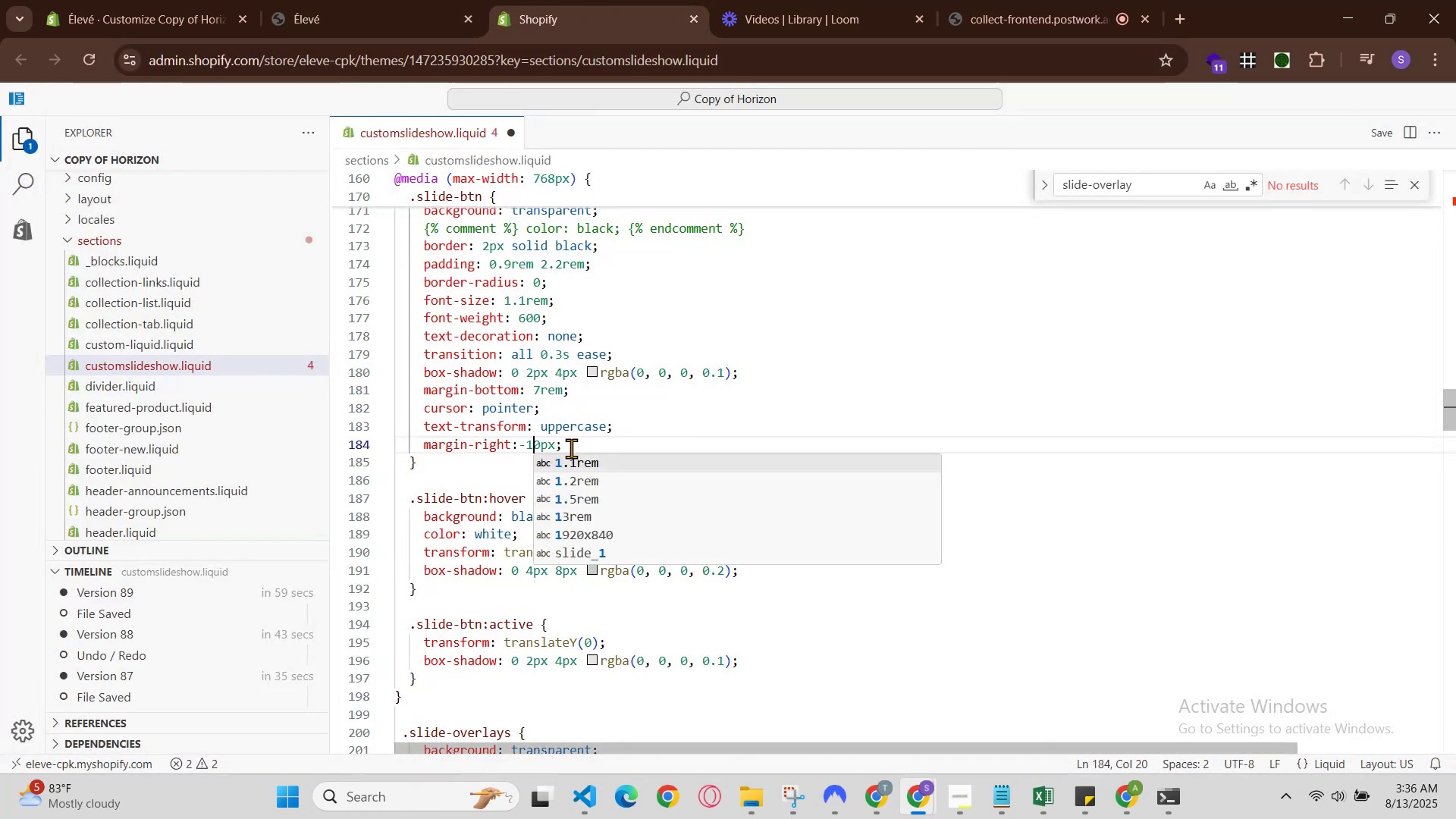 
hold_key(key=ControlLeft, duration=0.65)
 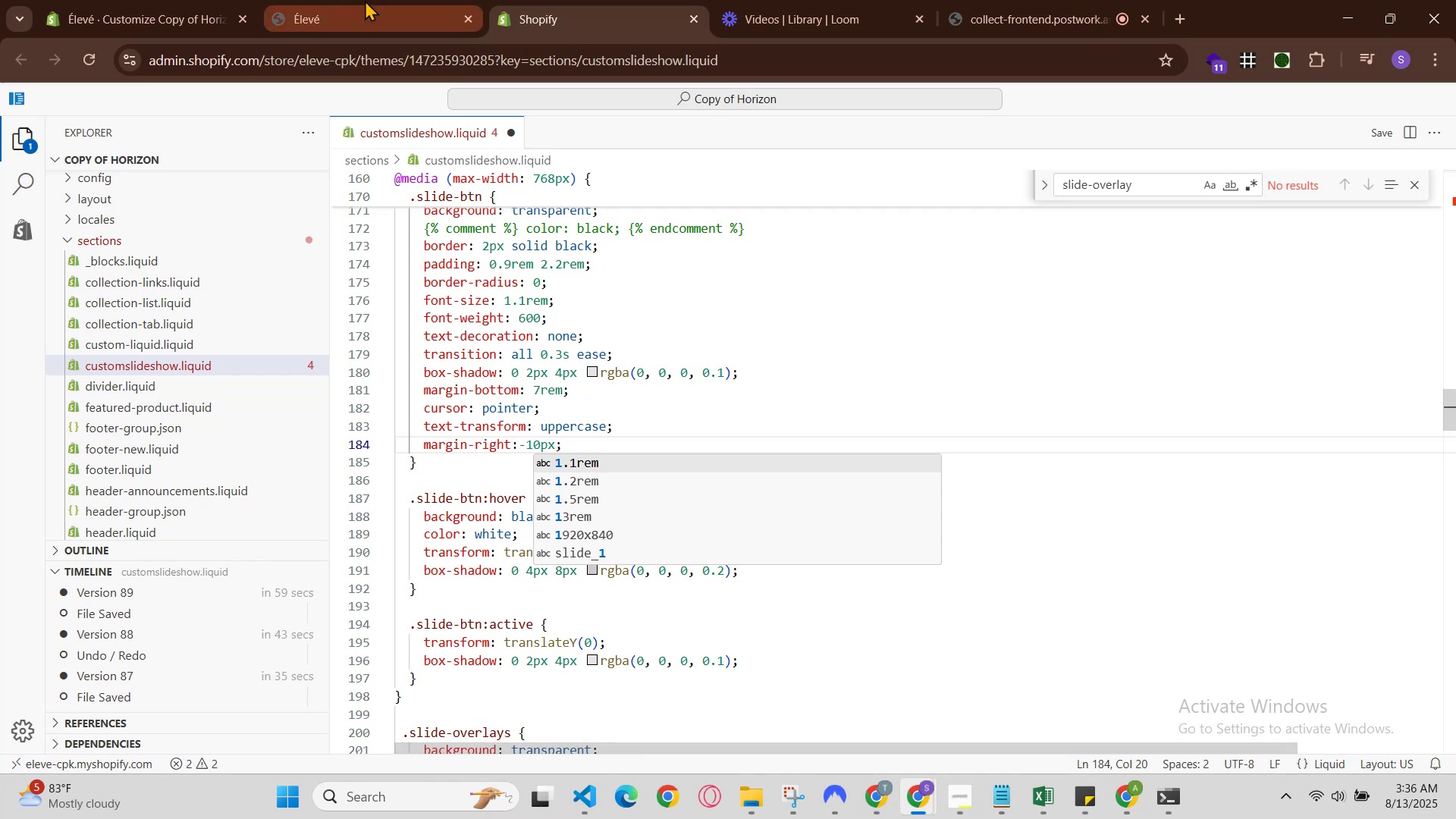 
hold_key(key=S, duration=0.39)
 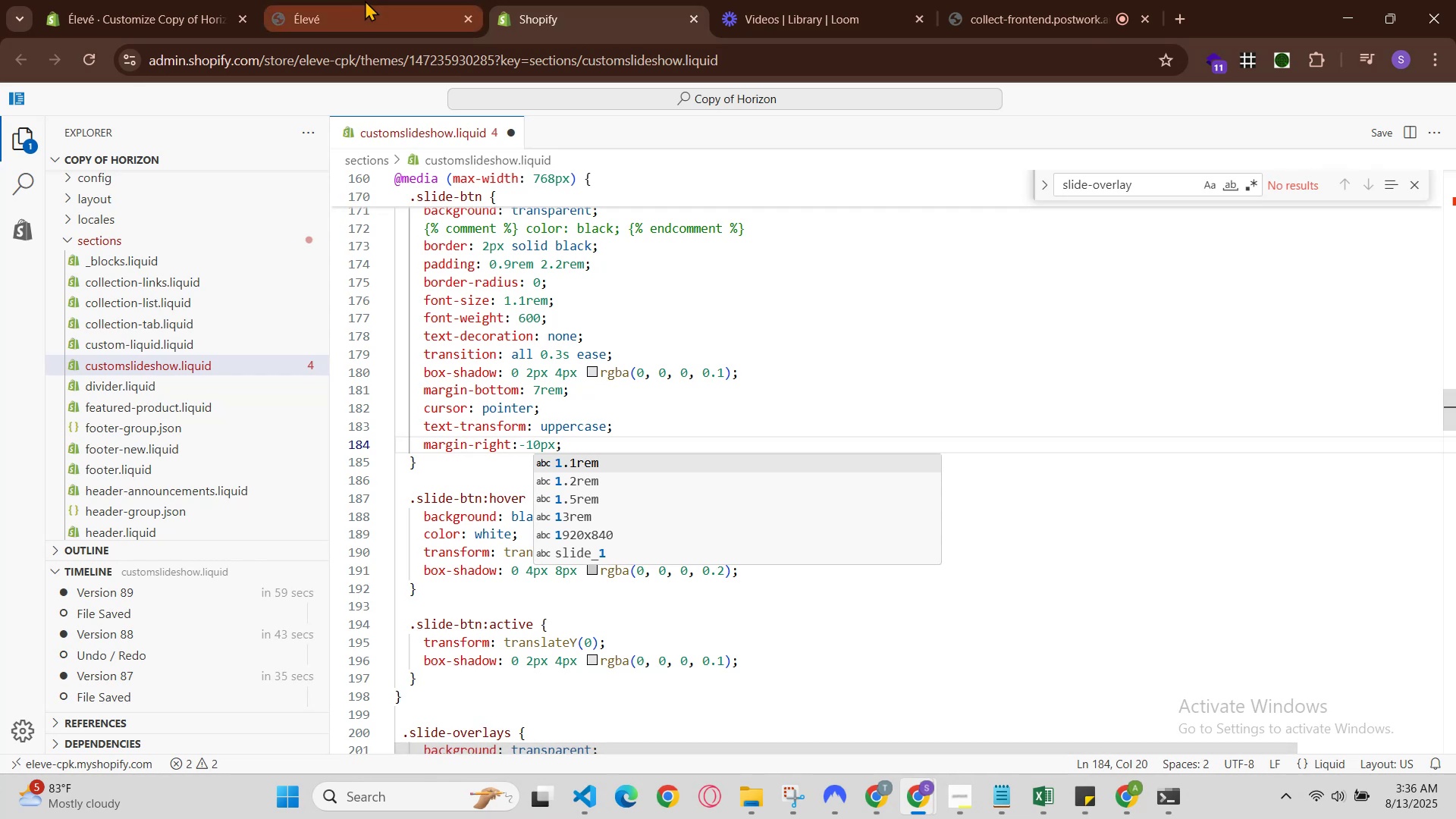 
key(Control+R)
 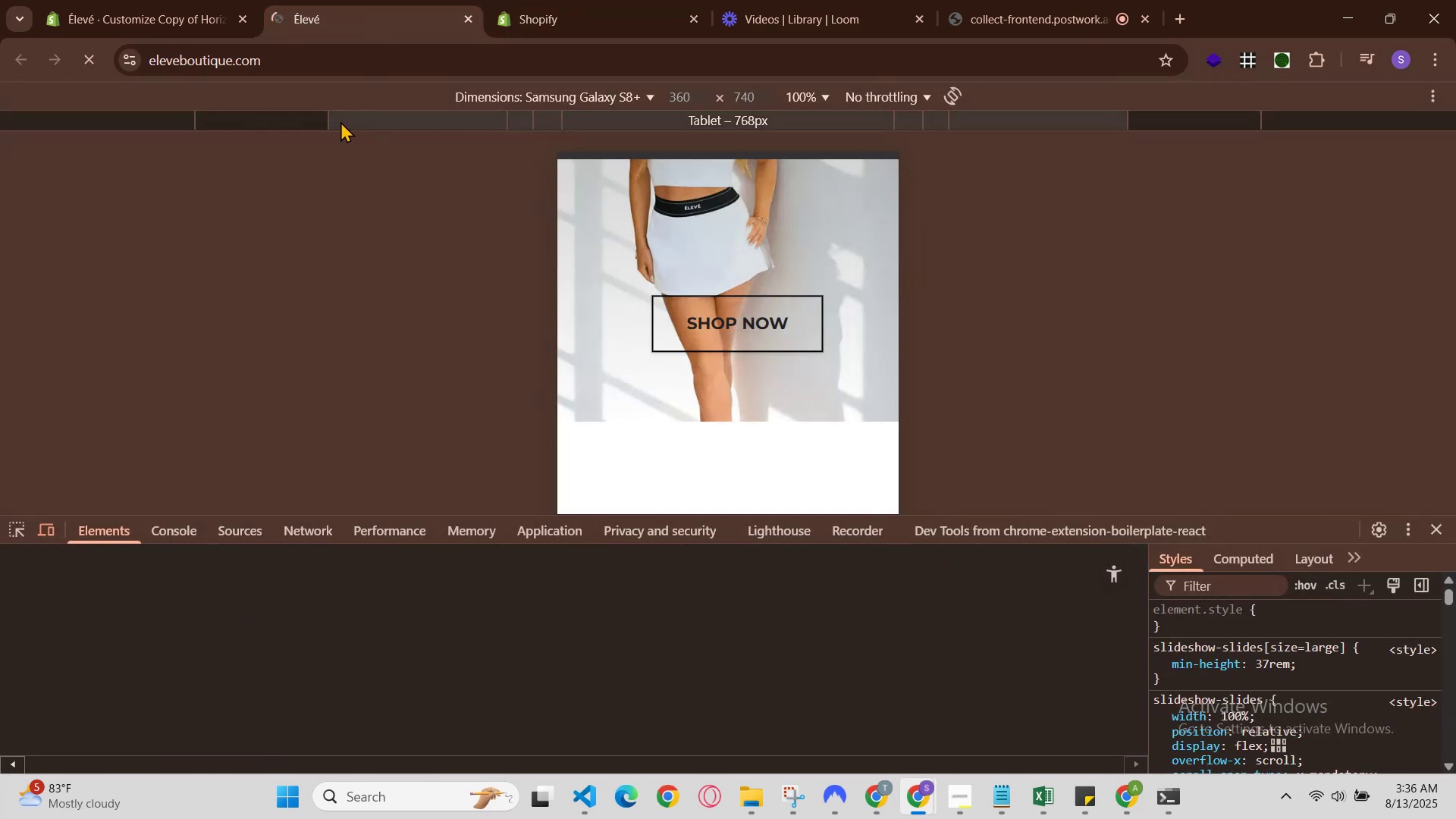 
mouse_move([633, 229])
 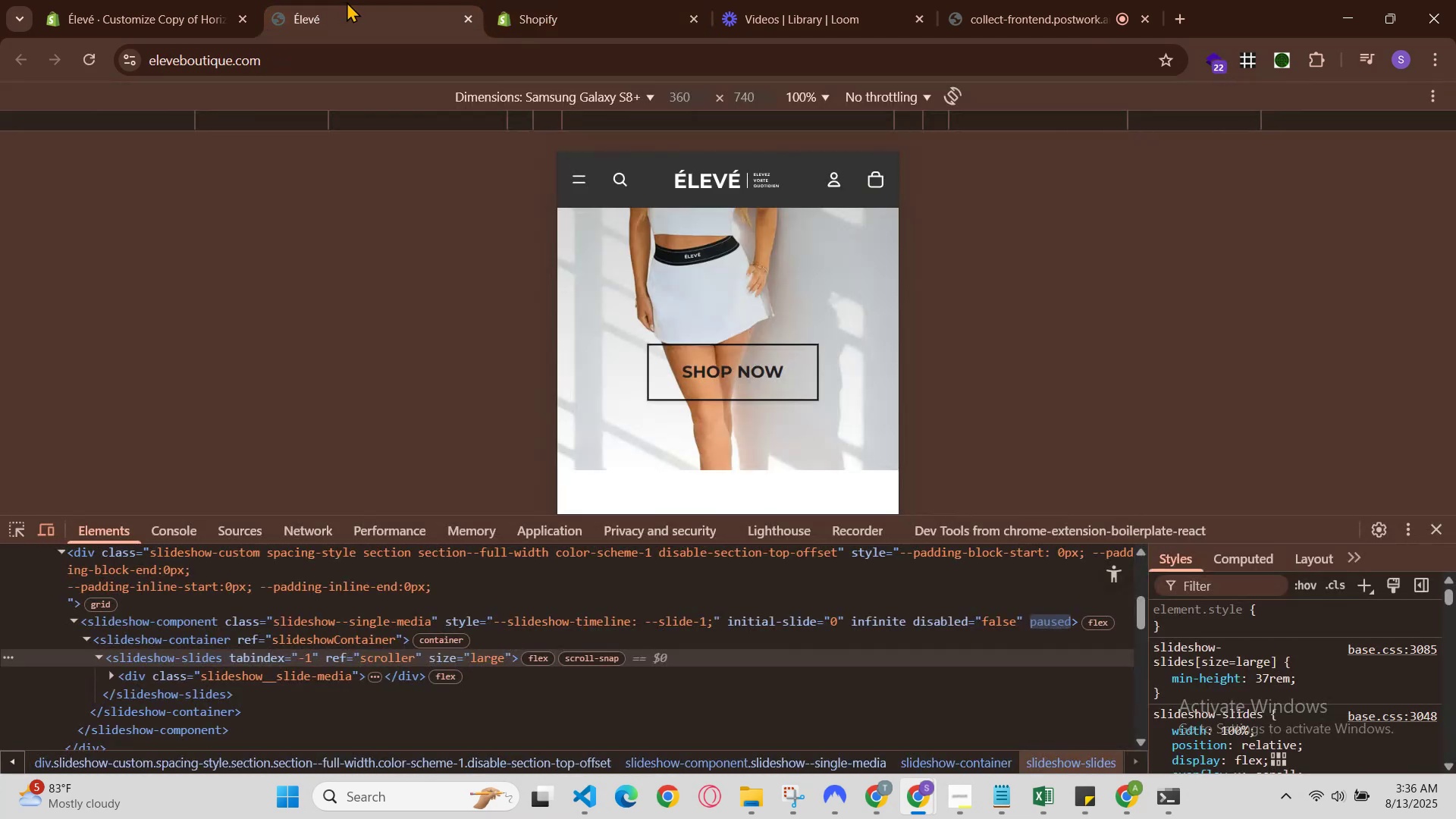 
wait(6.04)
 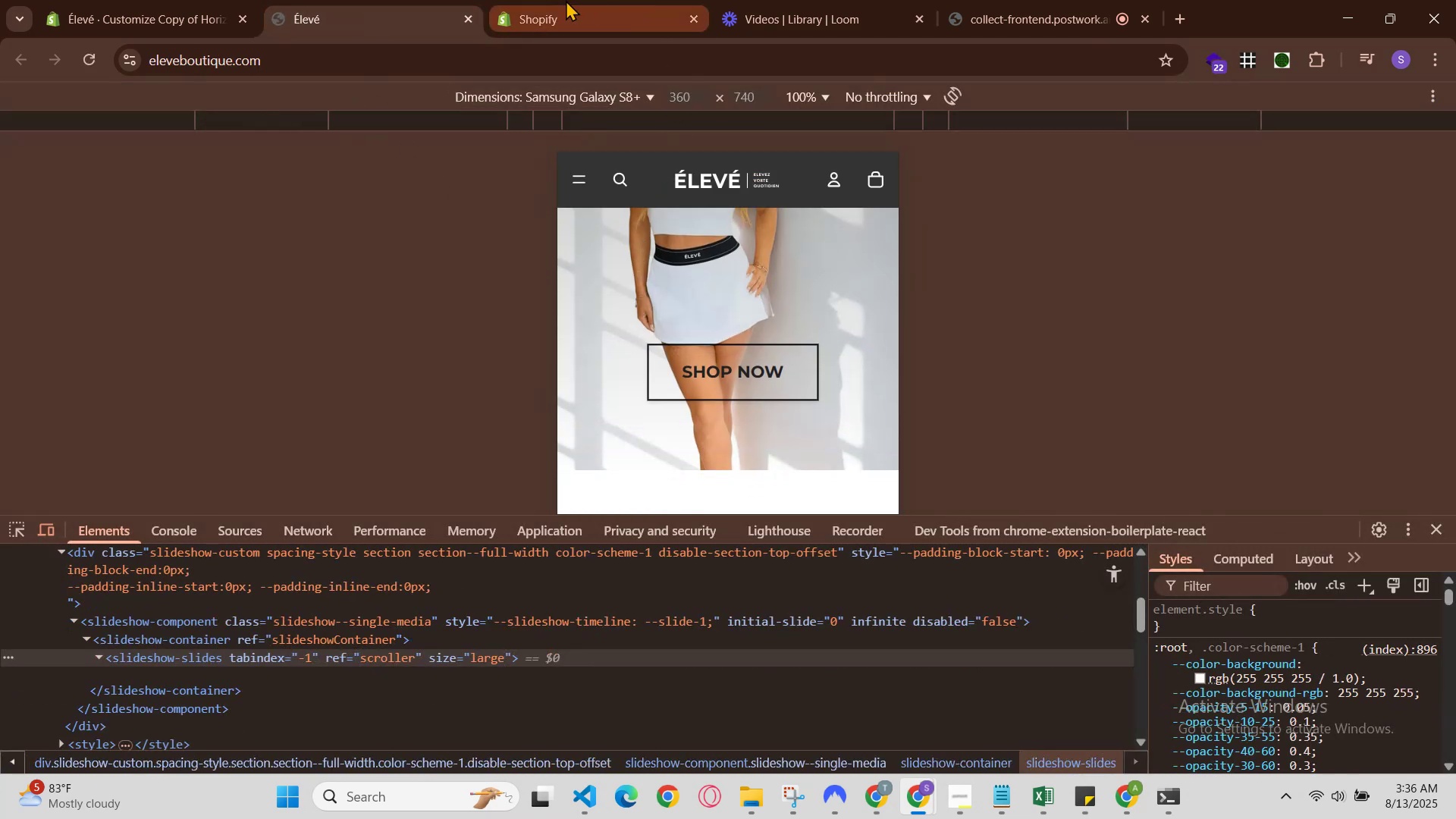 
key(Control+Z)
 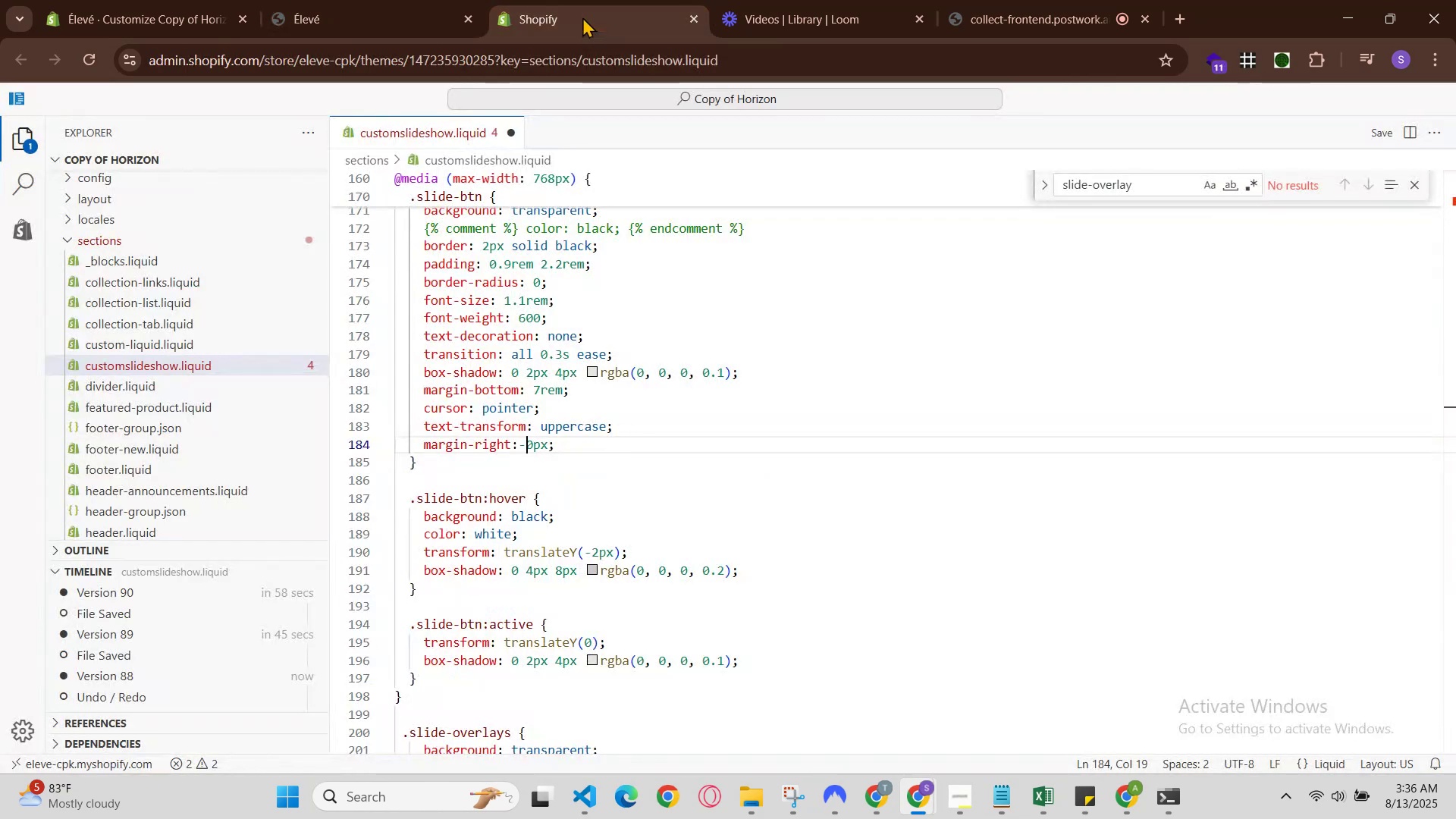 
key(Control+Z)
 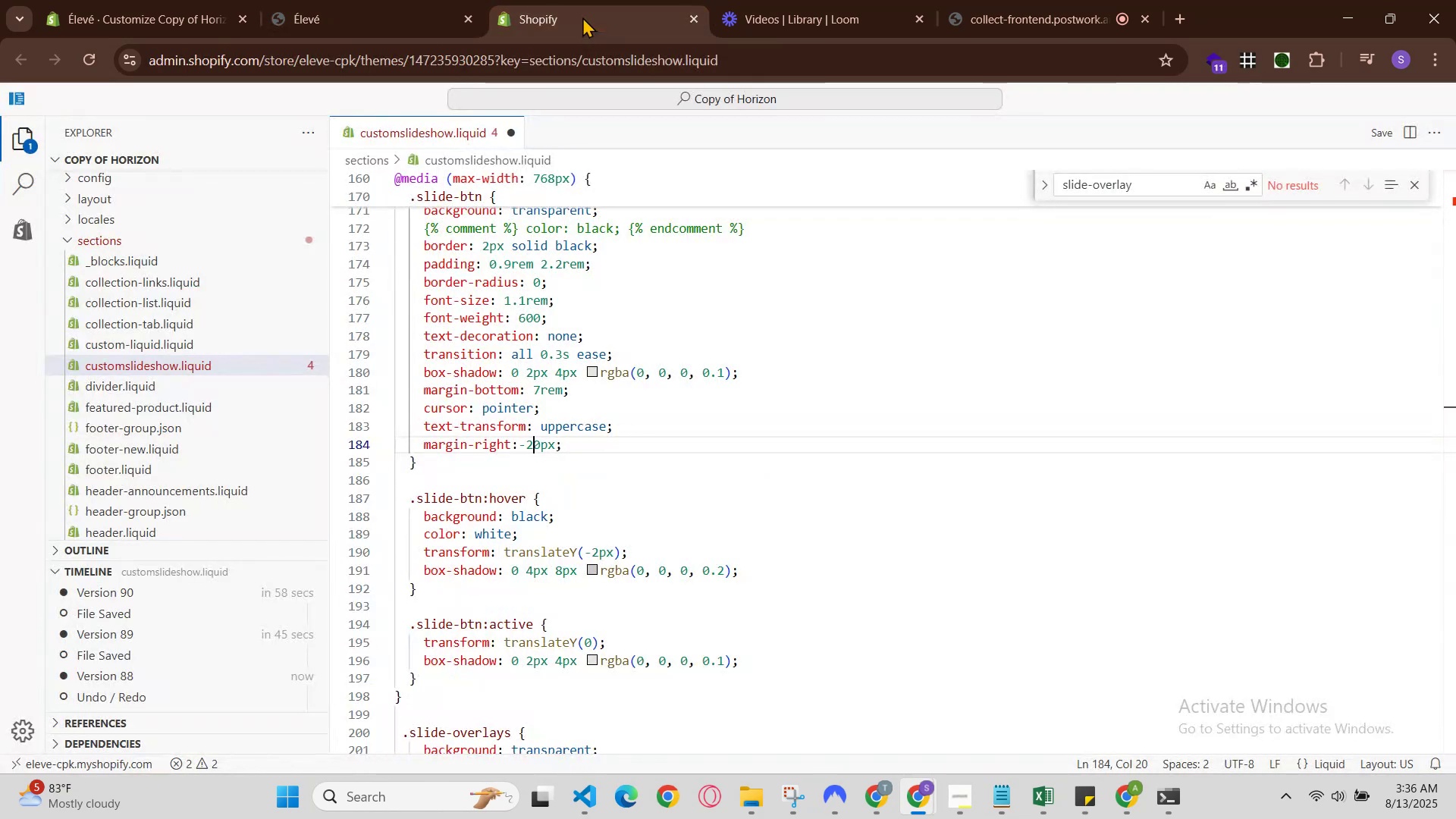 
key(Control+Z)
 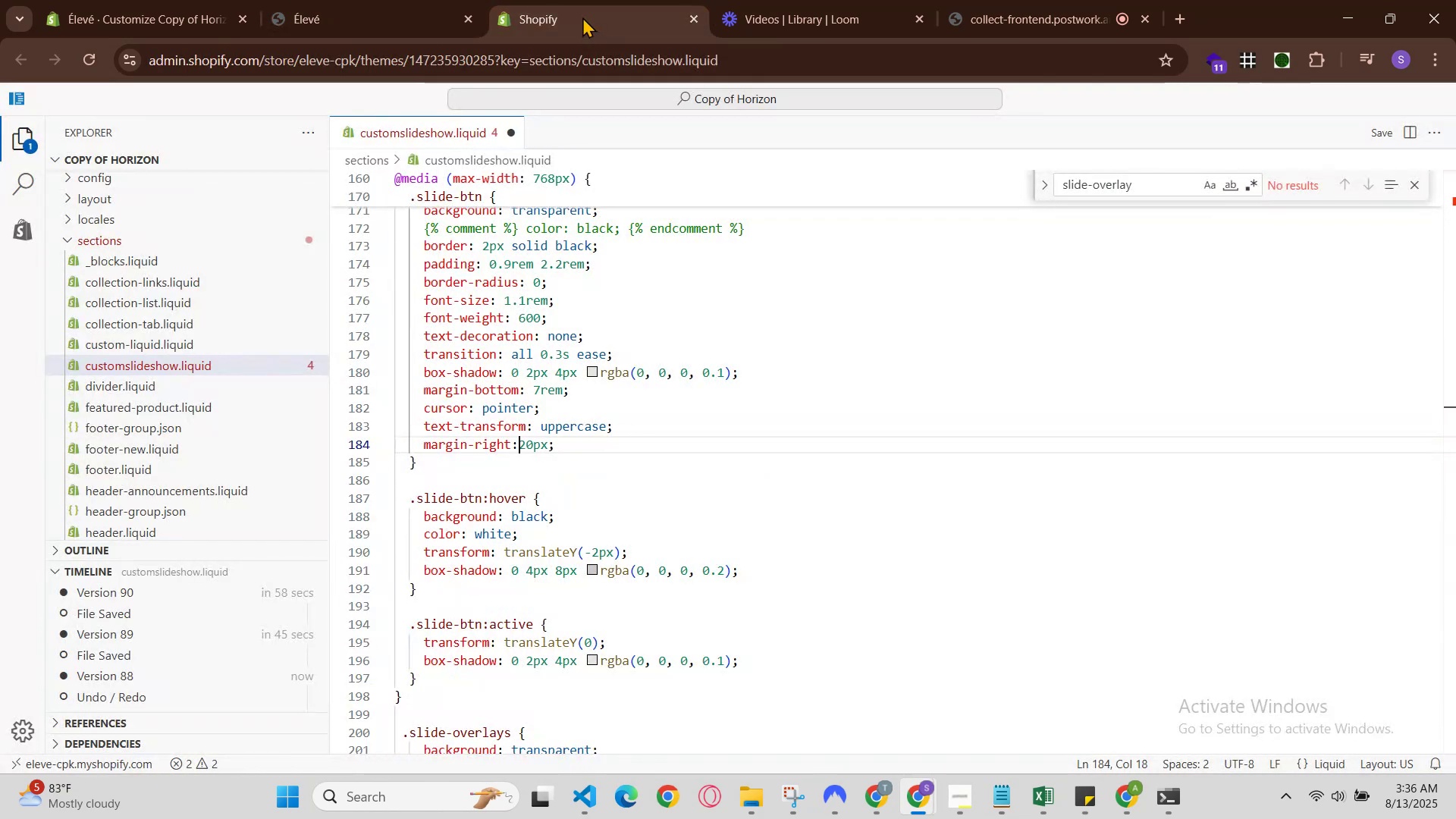 
key(Control+Z)
 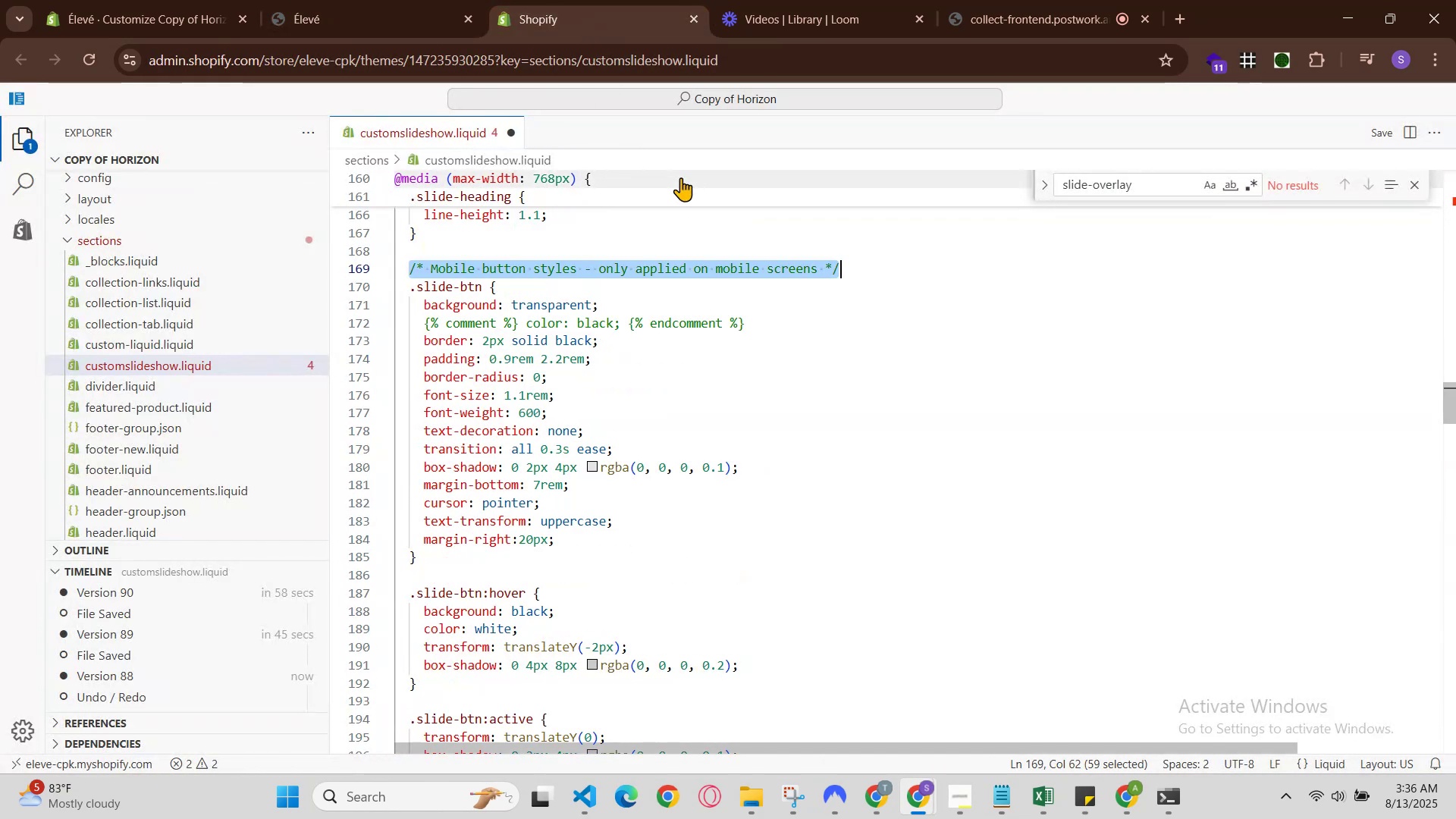 
key(Backspace)
 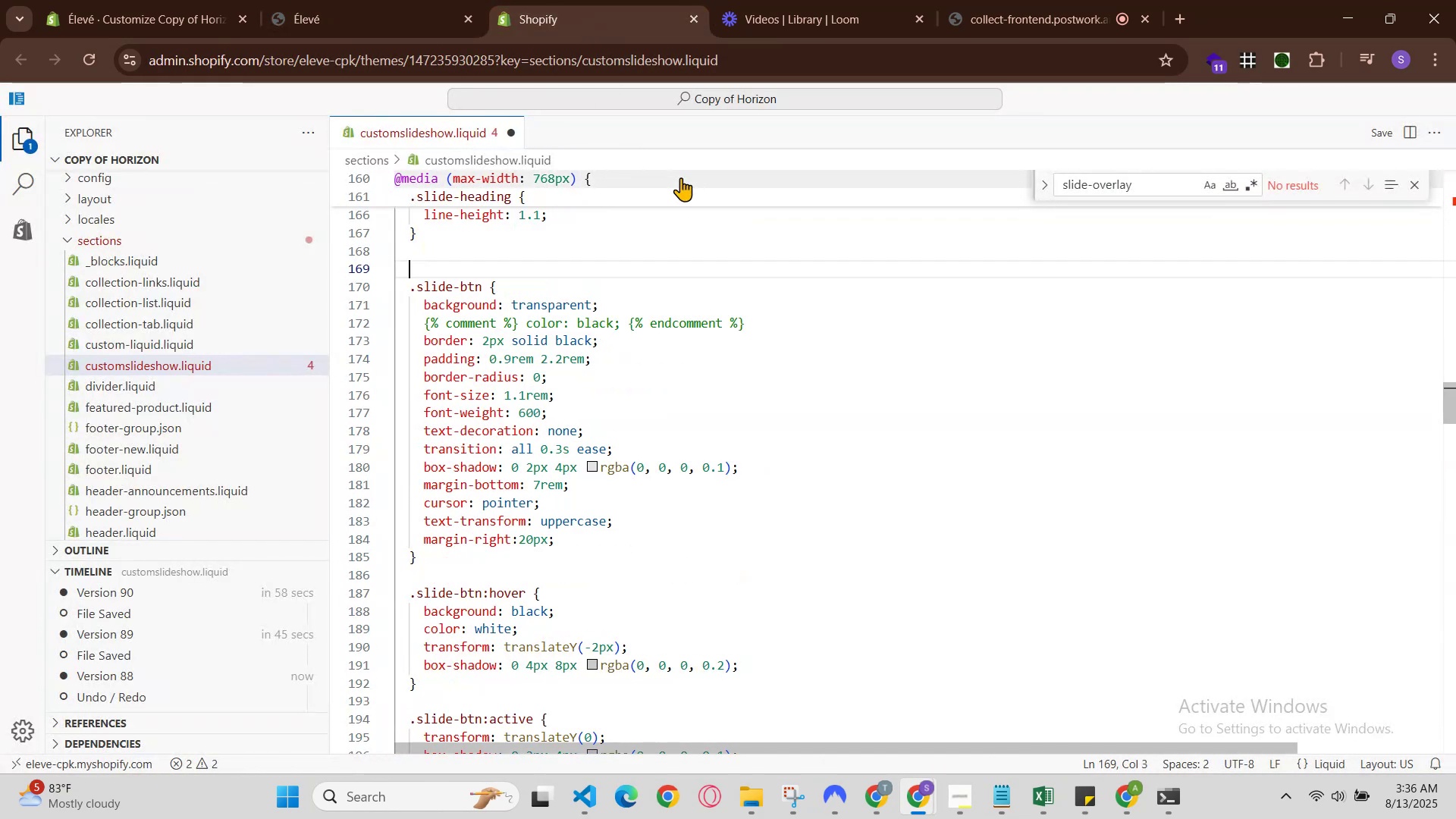 
hold_key(key=ControlLeft, duration=0.61)
 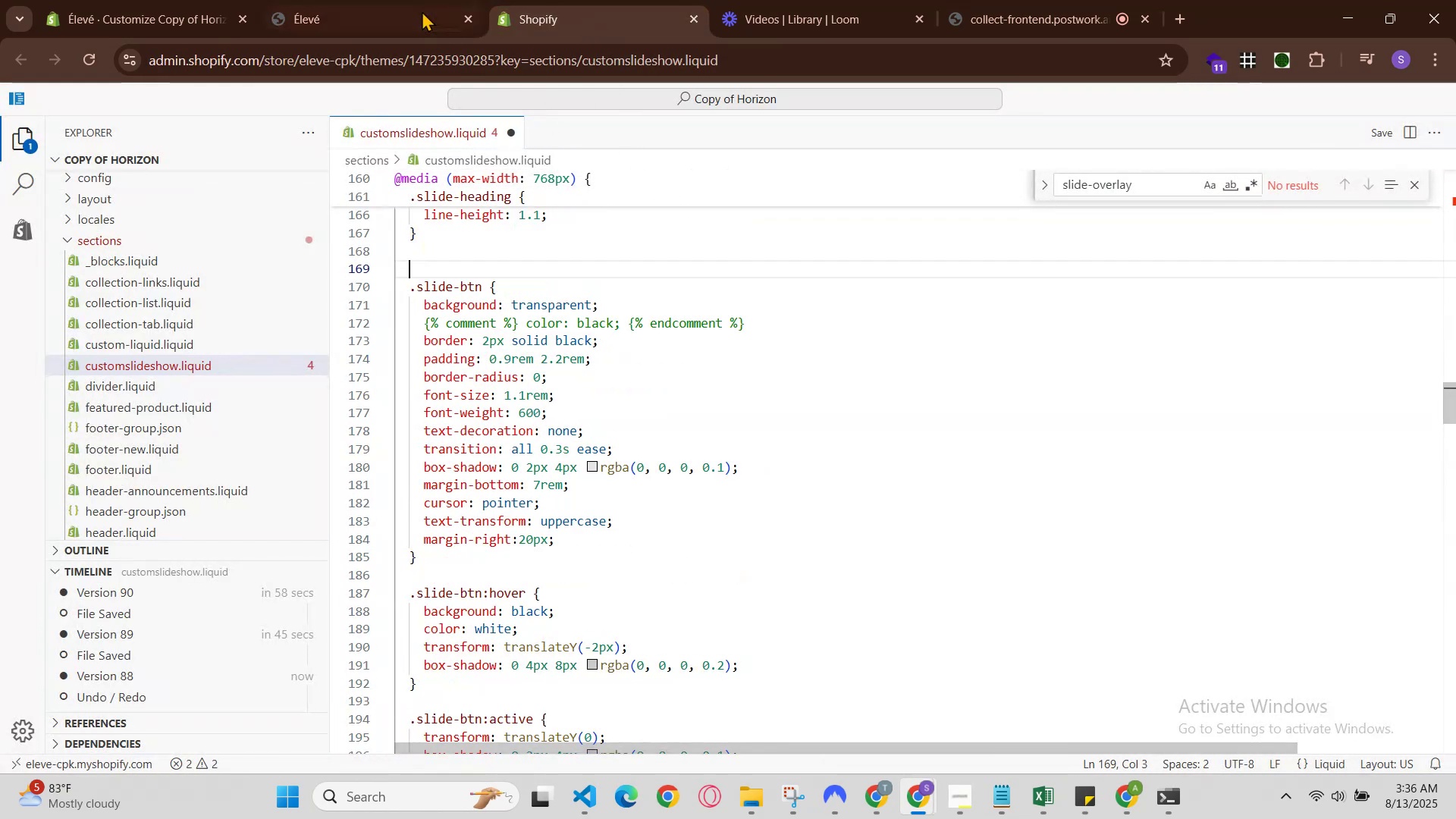 
hold_key(key=S, duration=0.36)
 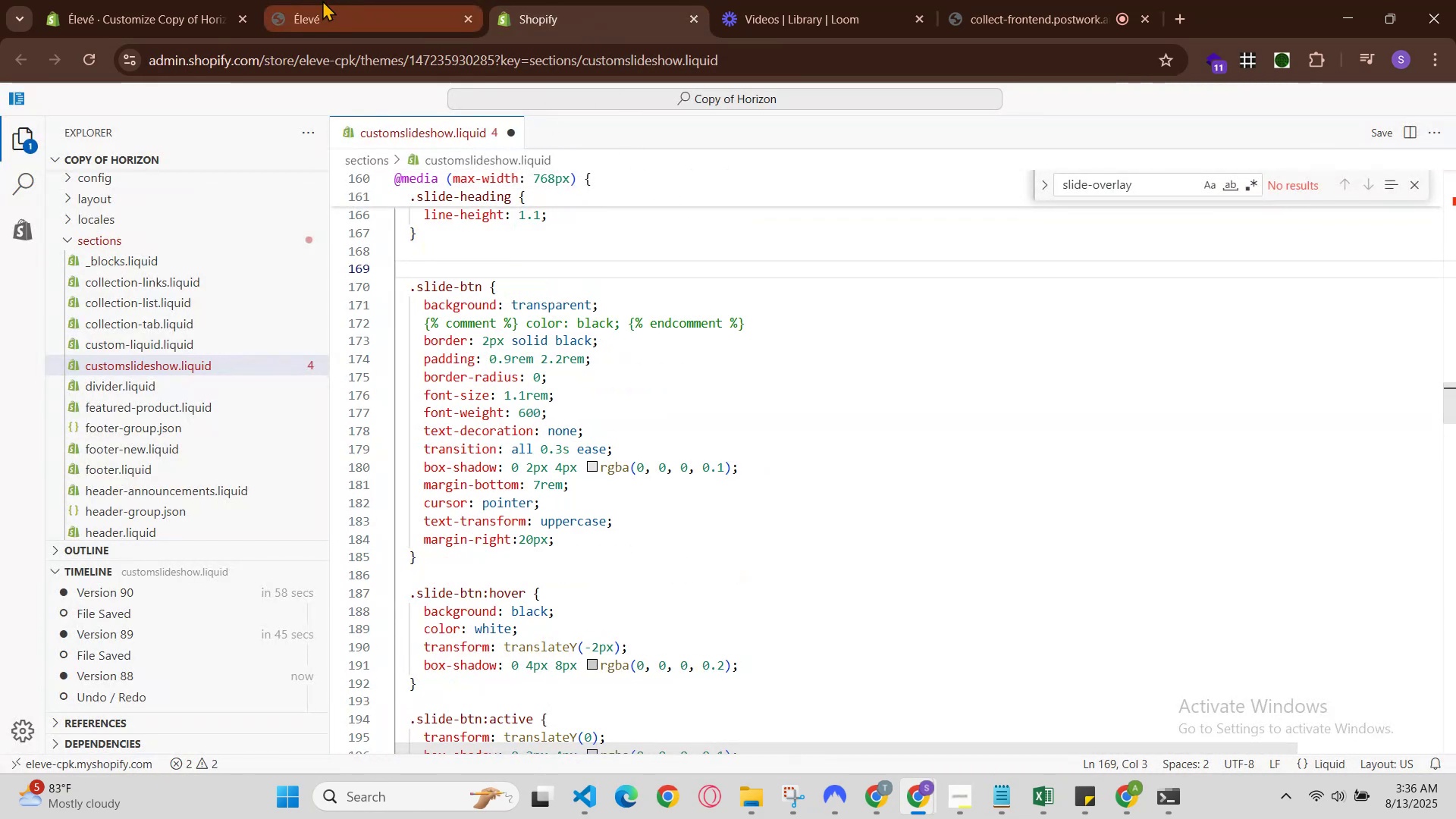 
key(Control+R)
 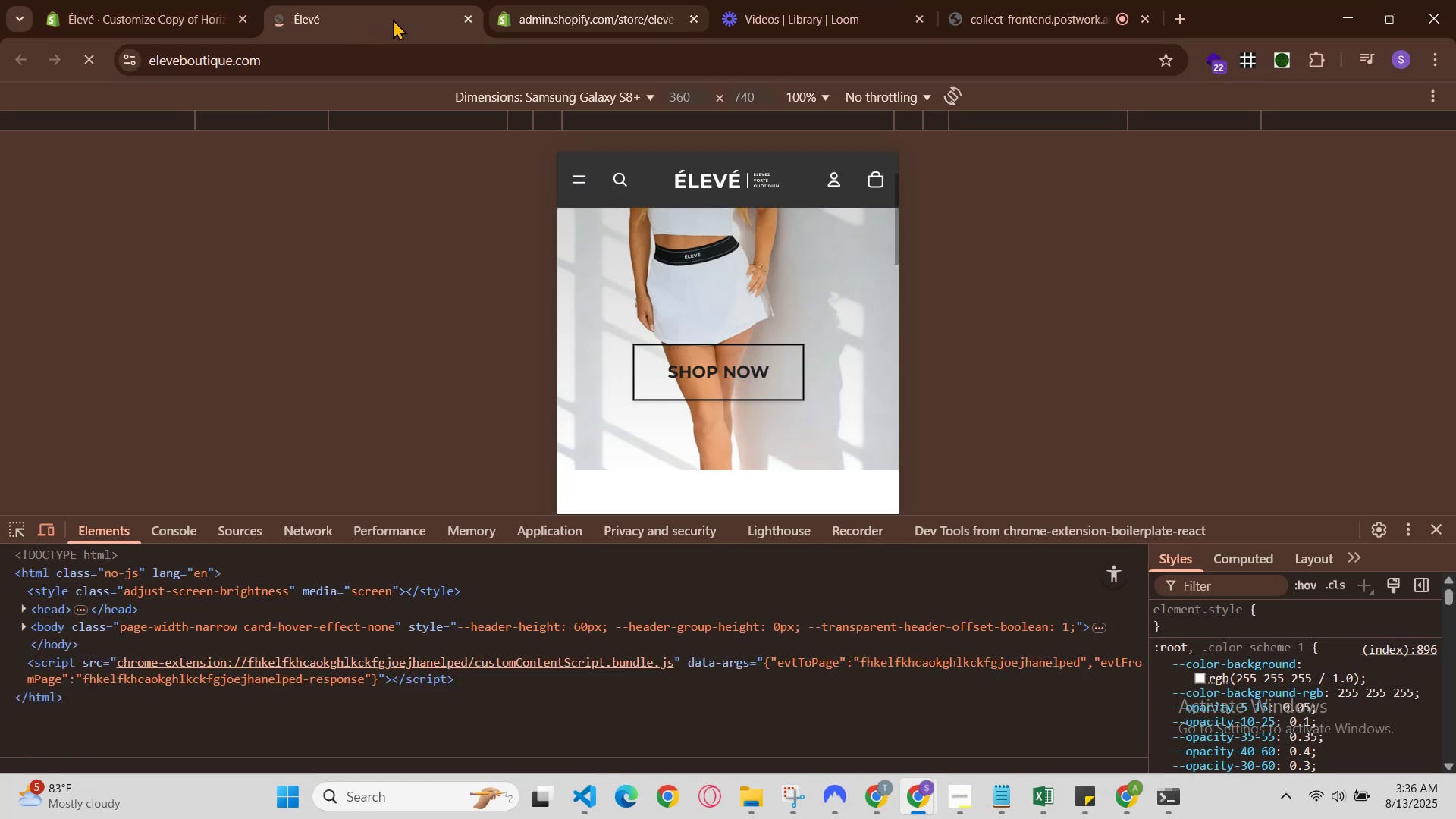 
wait(5.56)
 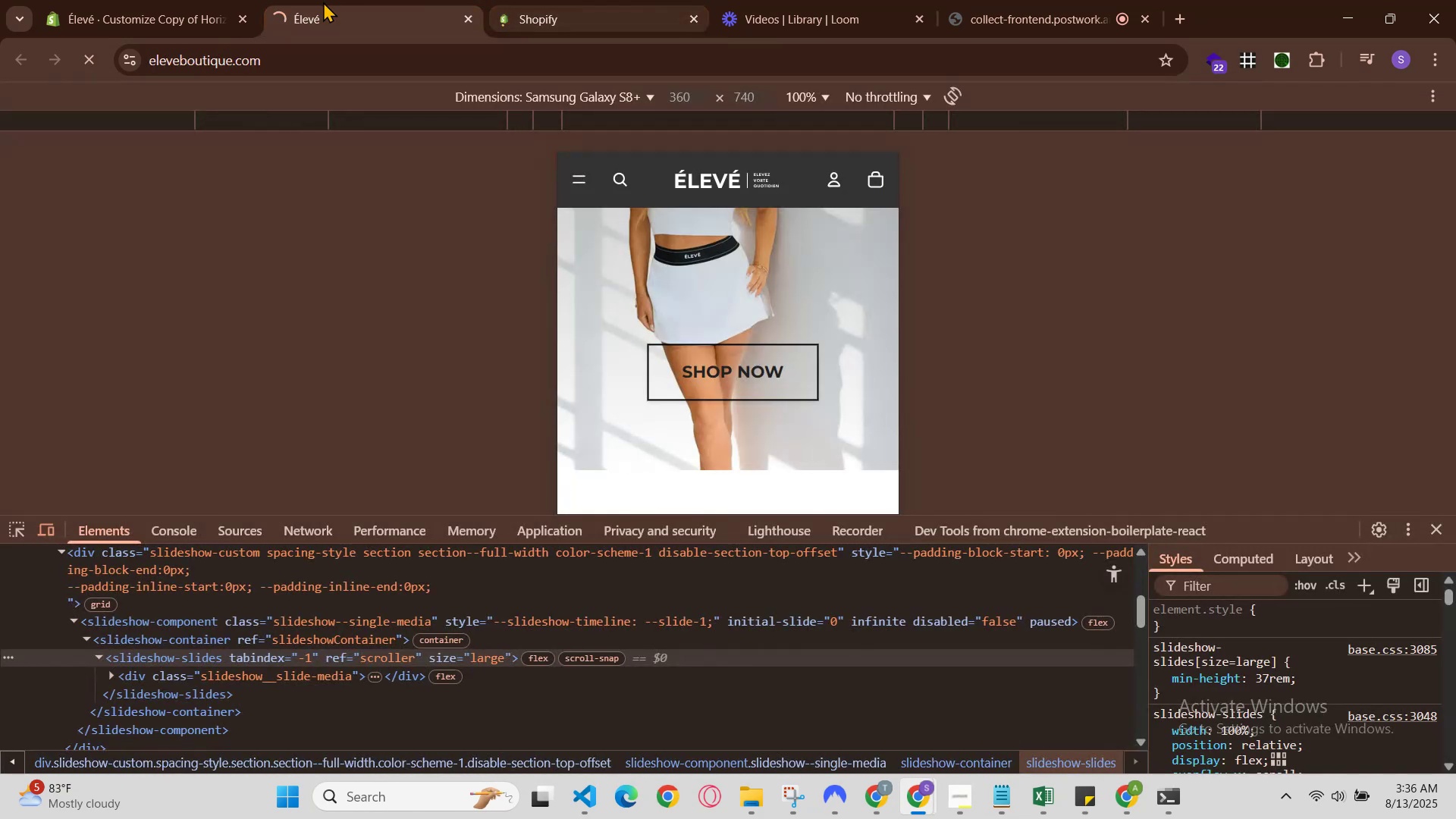 
scroll: coordinate [806, 320], scroll_direction: up, amount: 2.0
 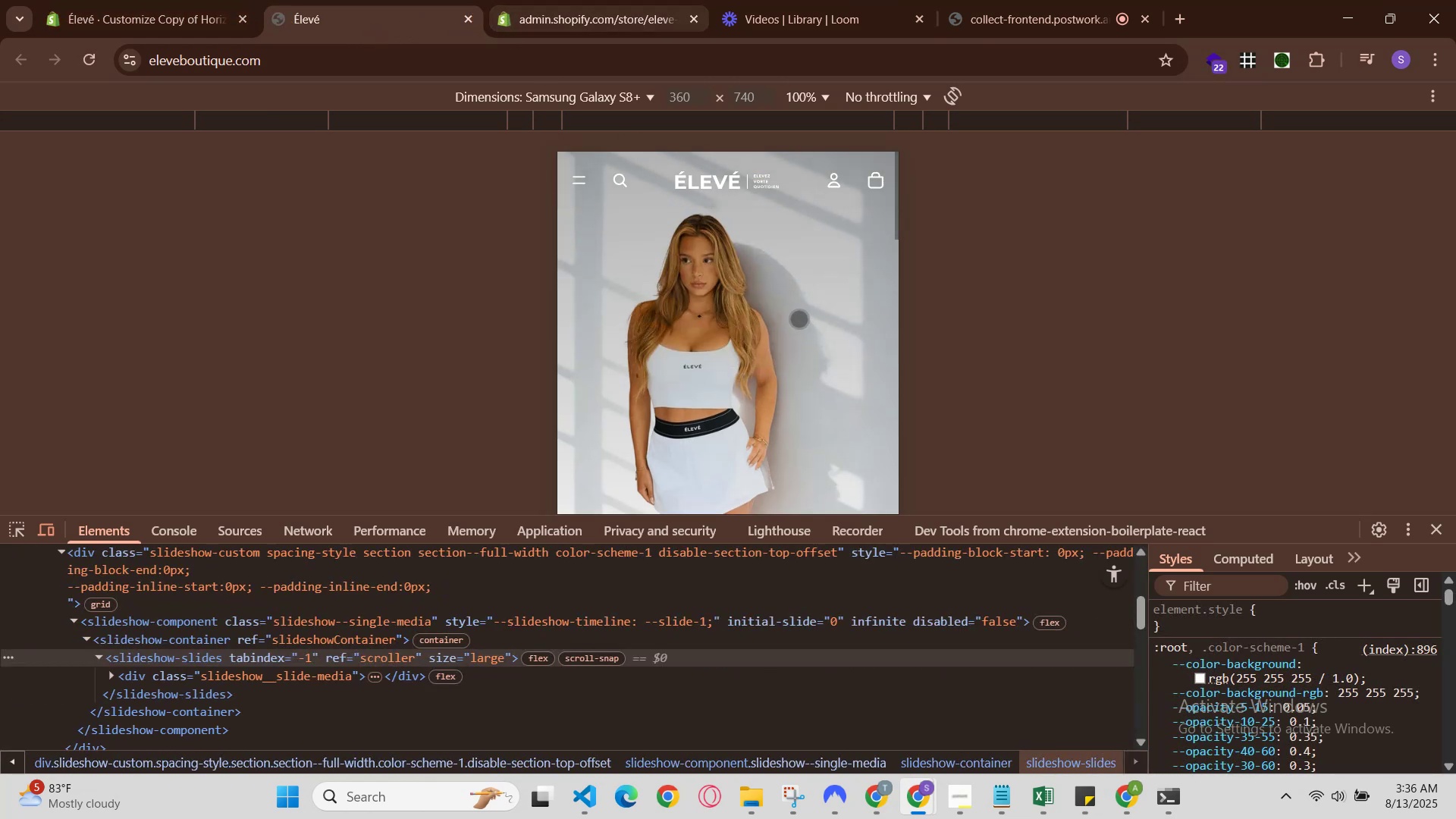 
scroll: coordinate [796, 318], scroll_direction: down, amount: 1.0
 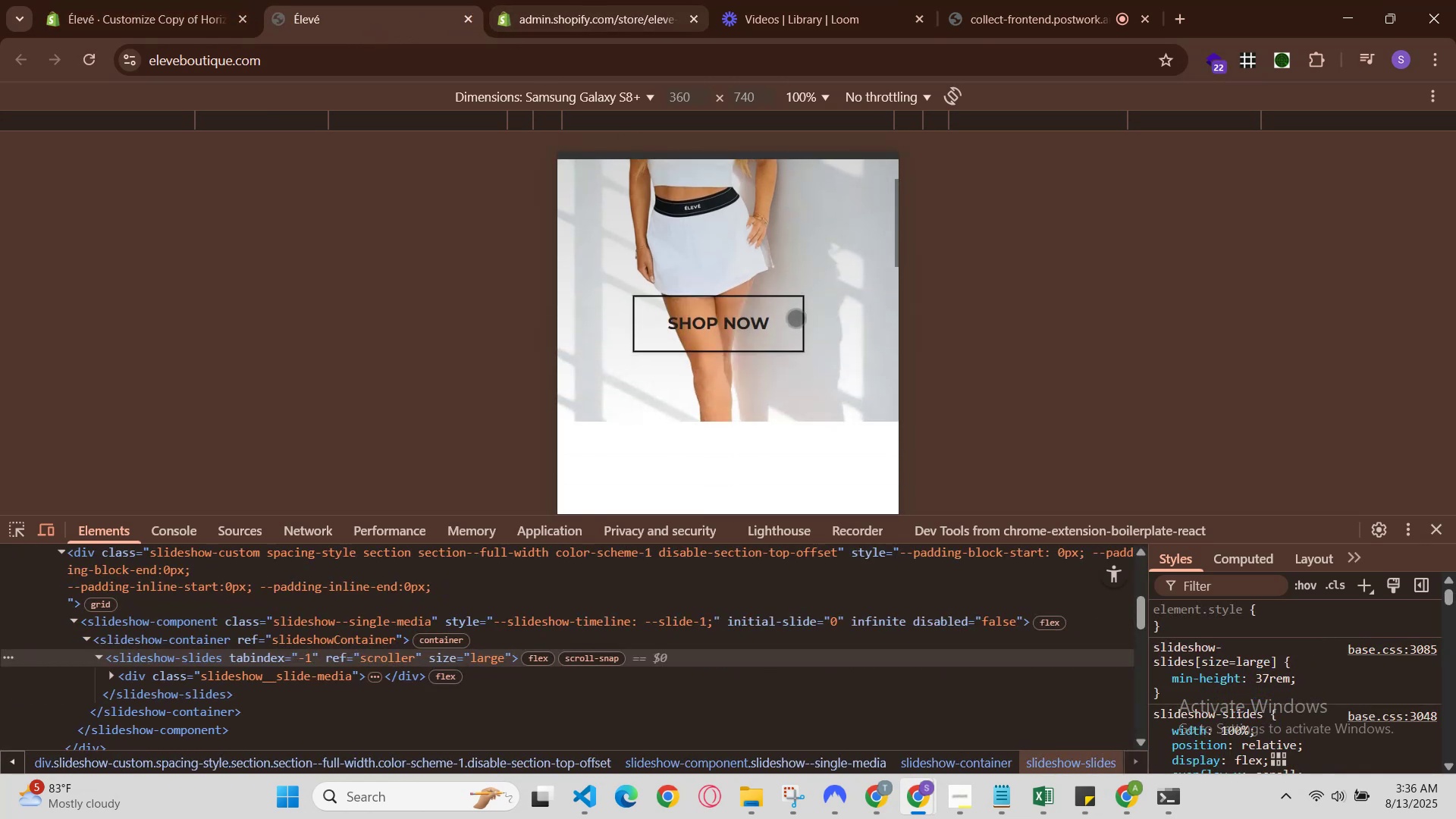 
scroll: coordinate [793, 317], scroll_direction: none, amount: 0.0
 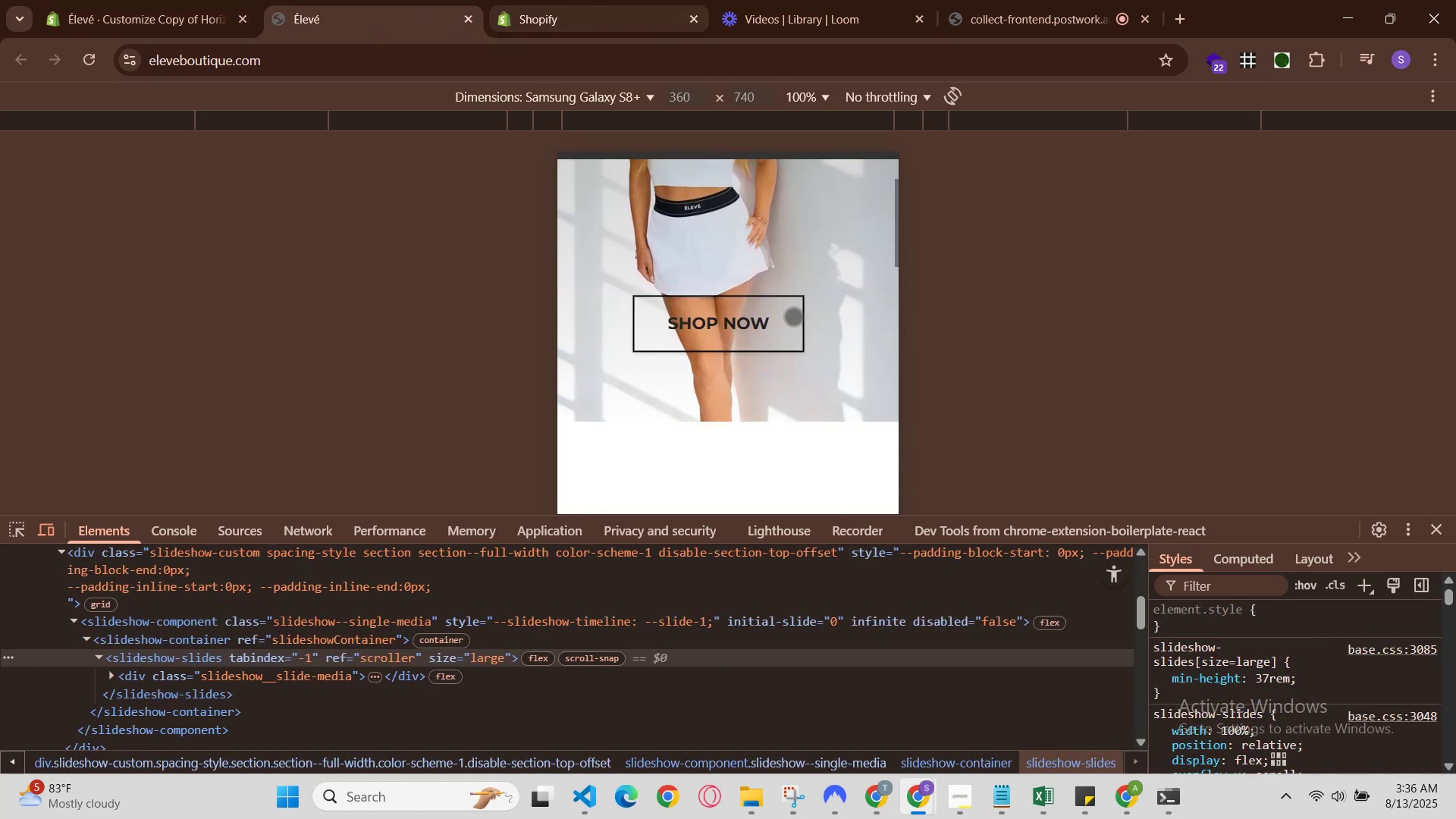 
scroll: coordinate [793, 316], scroll_direction: up, amount: 1.0
 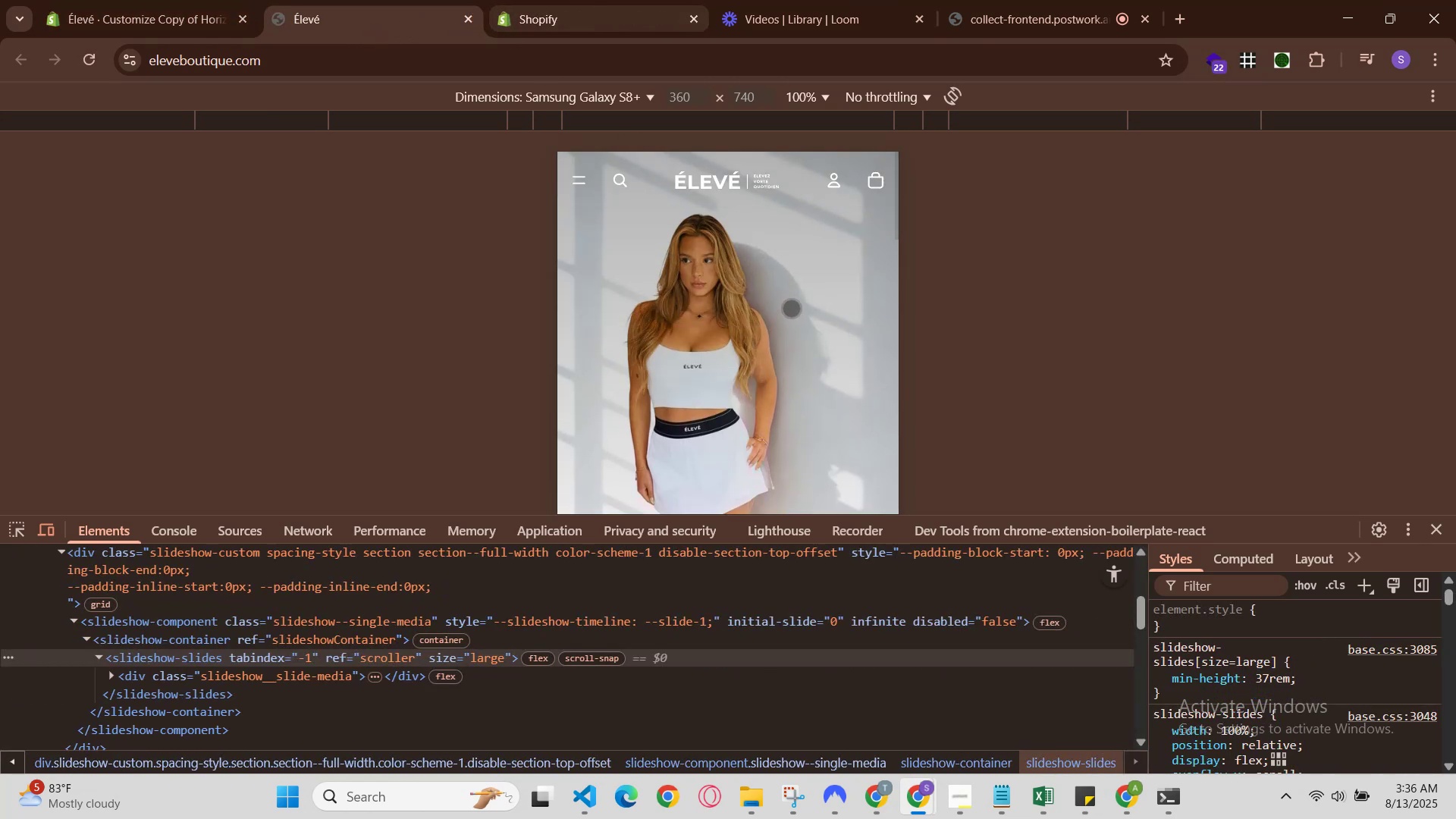 
scroll: coordinate [789, 304], scroll_direction: down, amount: 1.0
 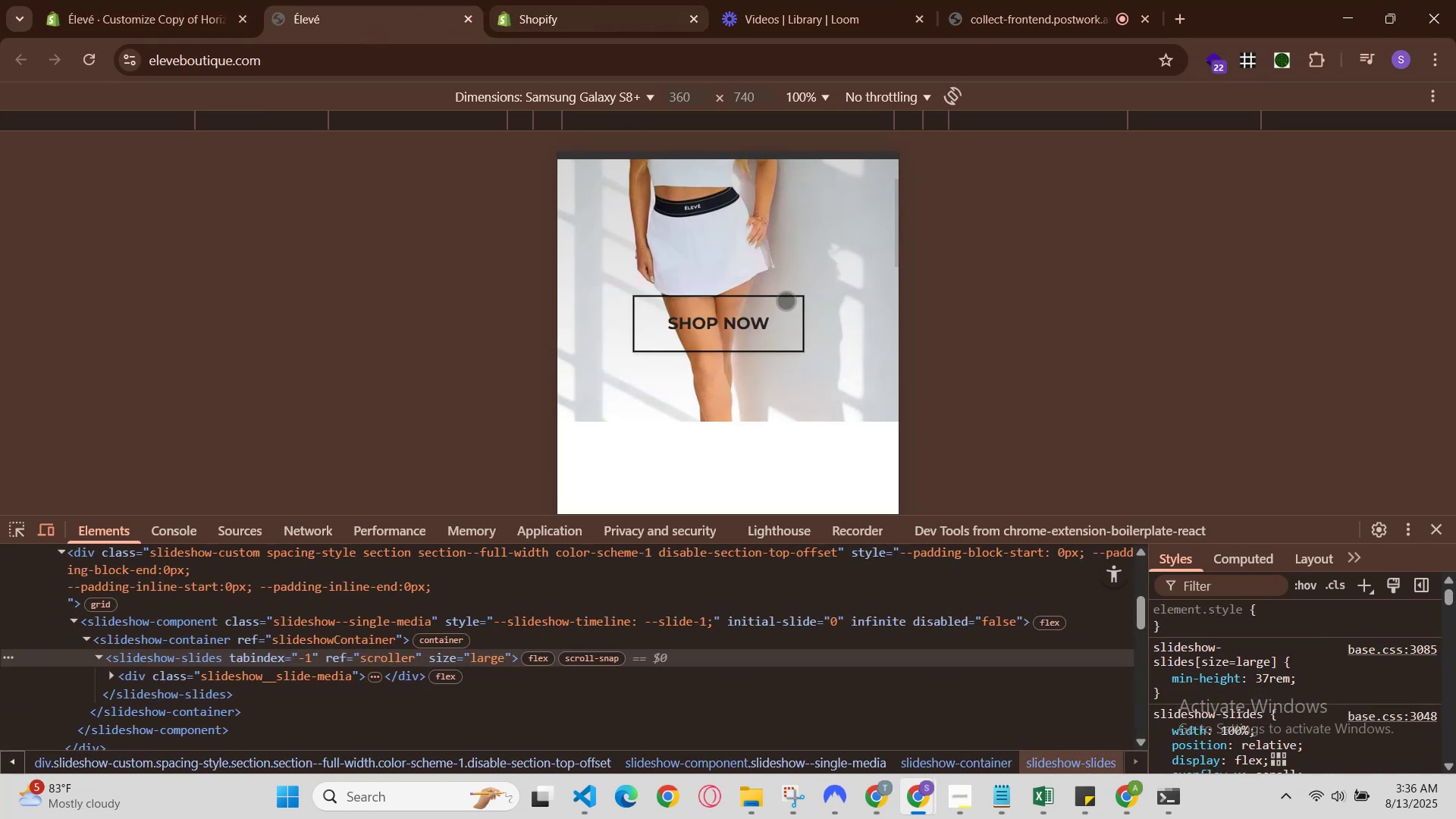 
scroll: coordinate [785, 296], scroll_direction: none, amount: 0.0
 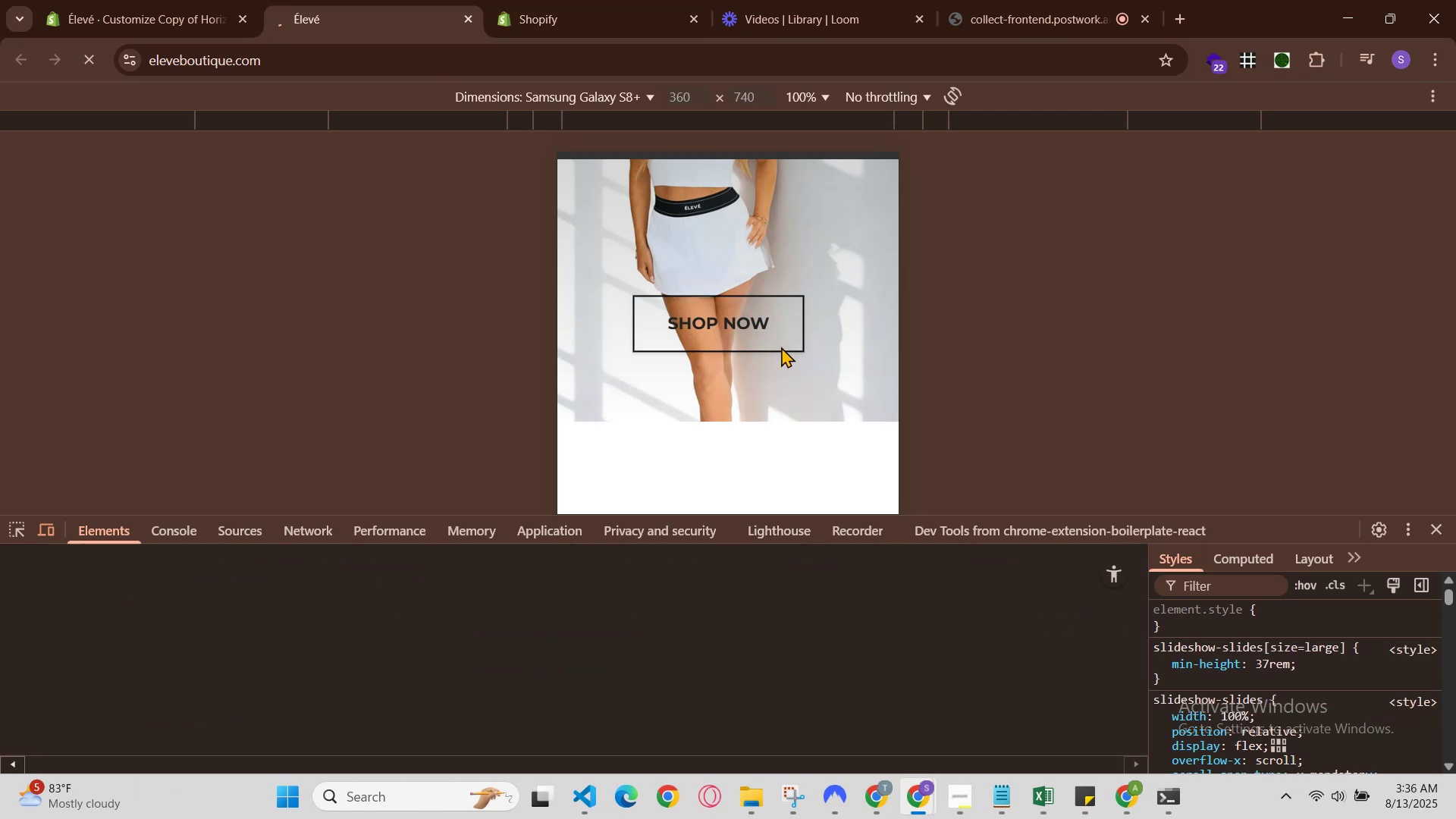 
wait(6.92)
 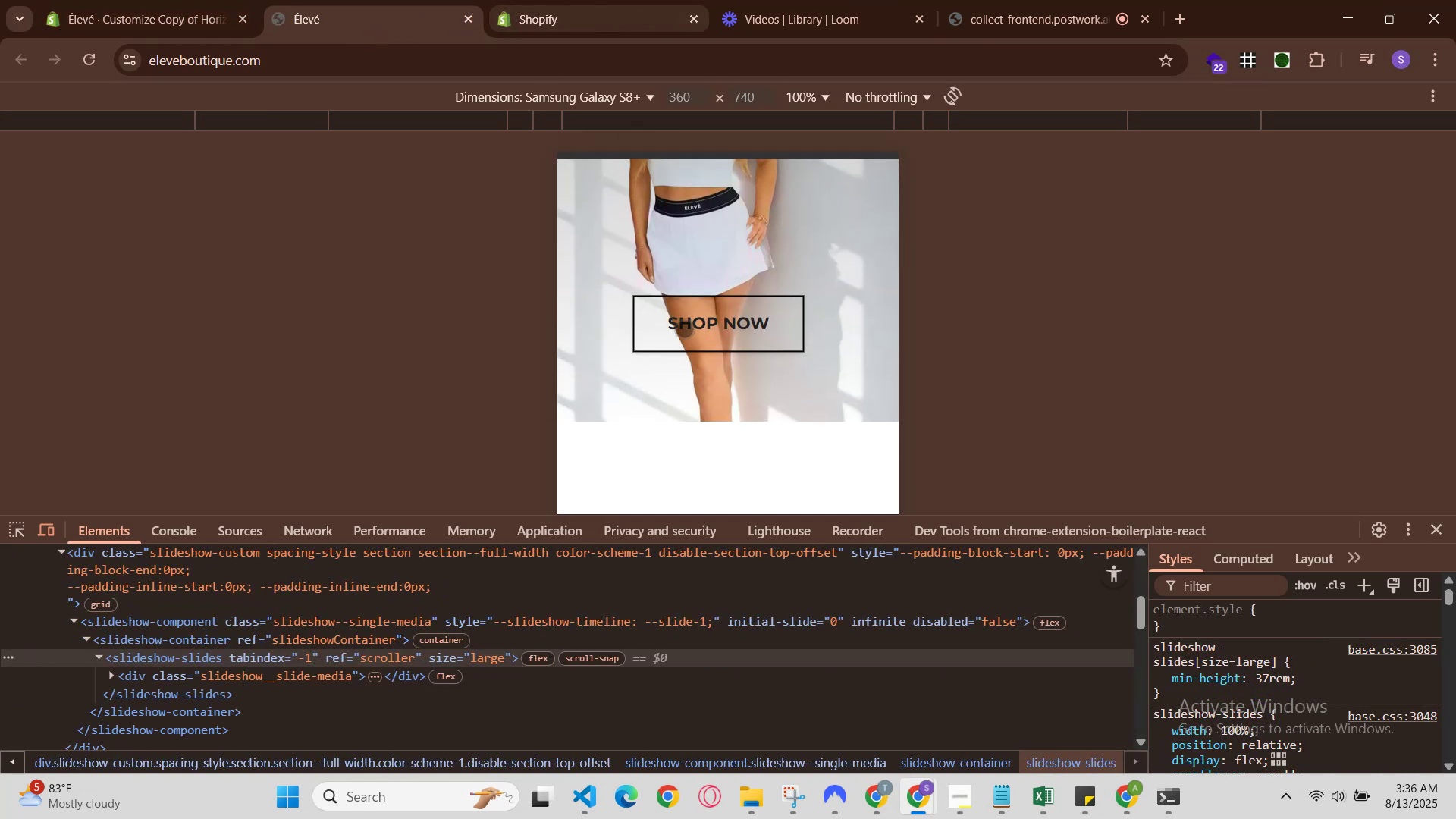 
scroll: coordinate [717, 287], scroll_direction: down, amount: 1.0
 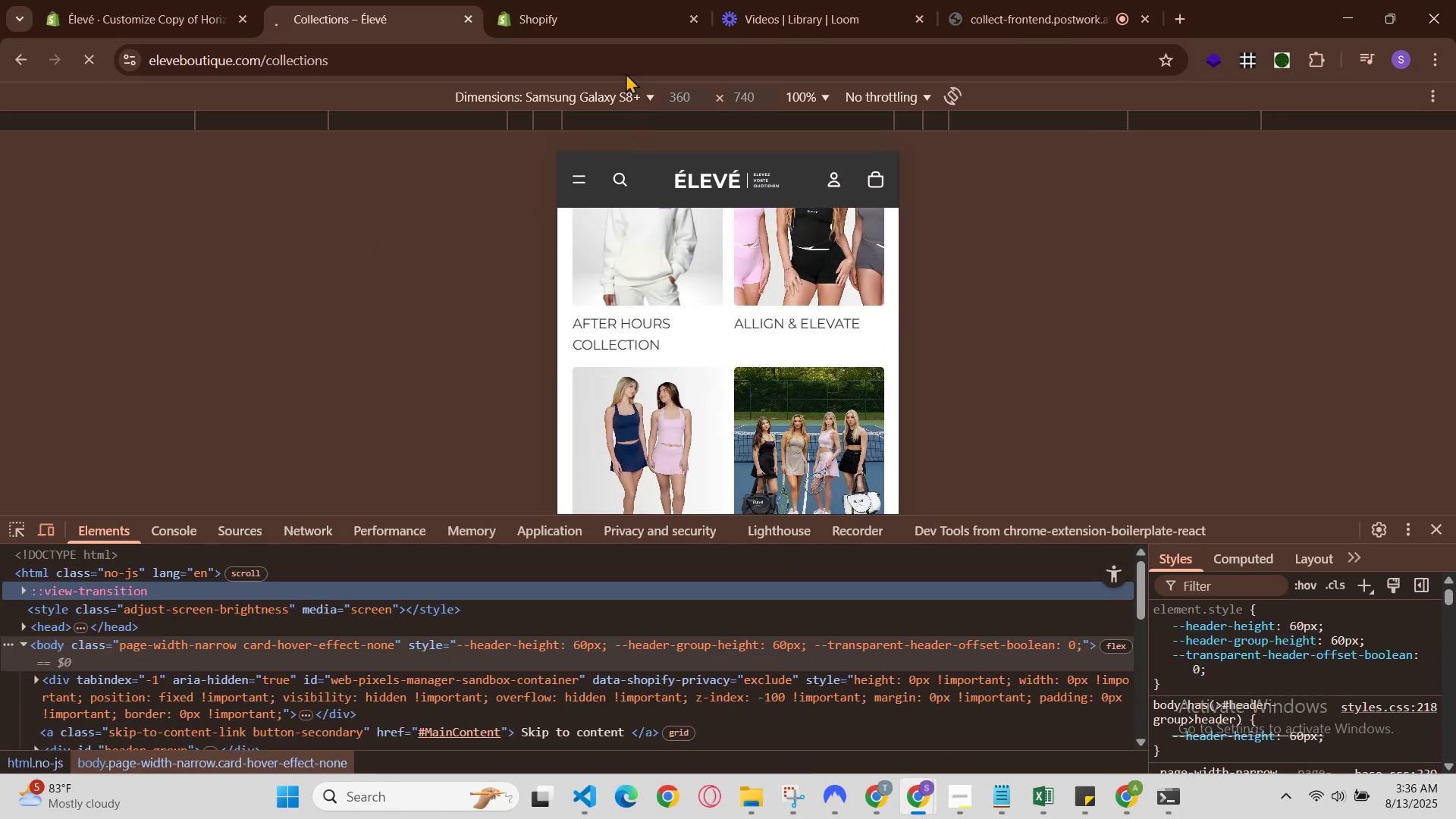 
wait(7.1)
 